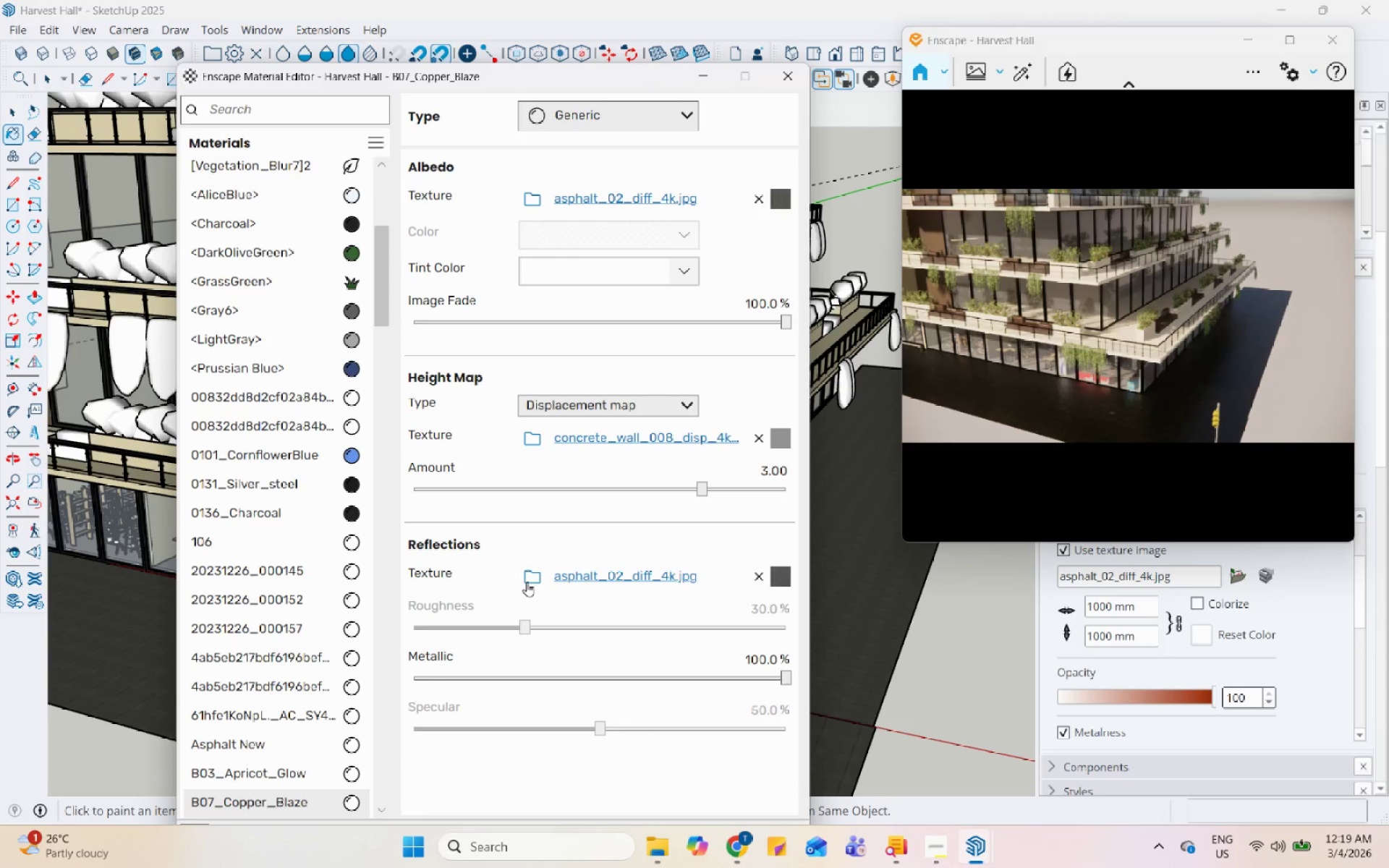 
left_click([530, 576])
 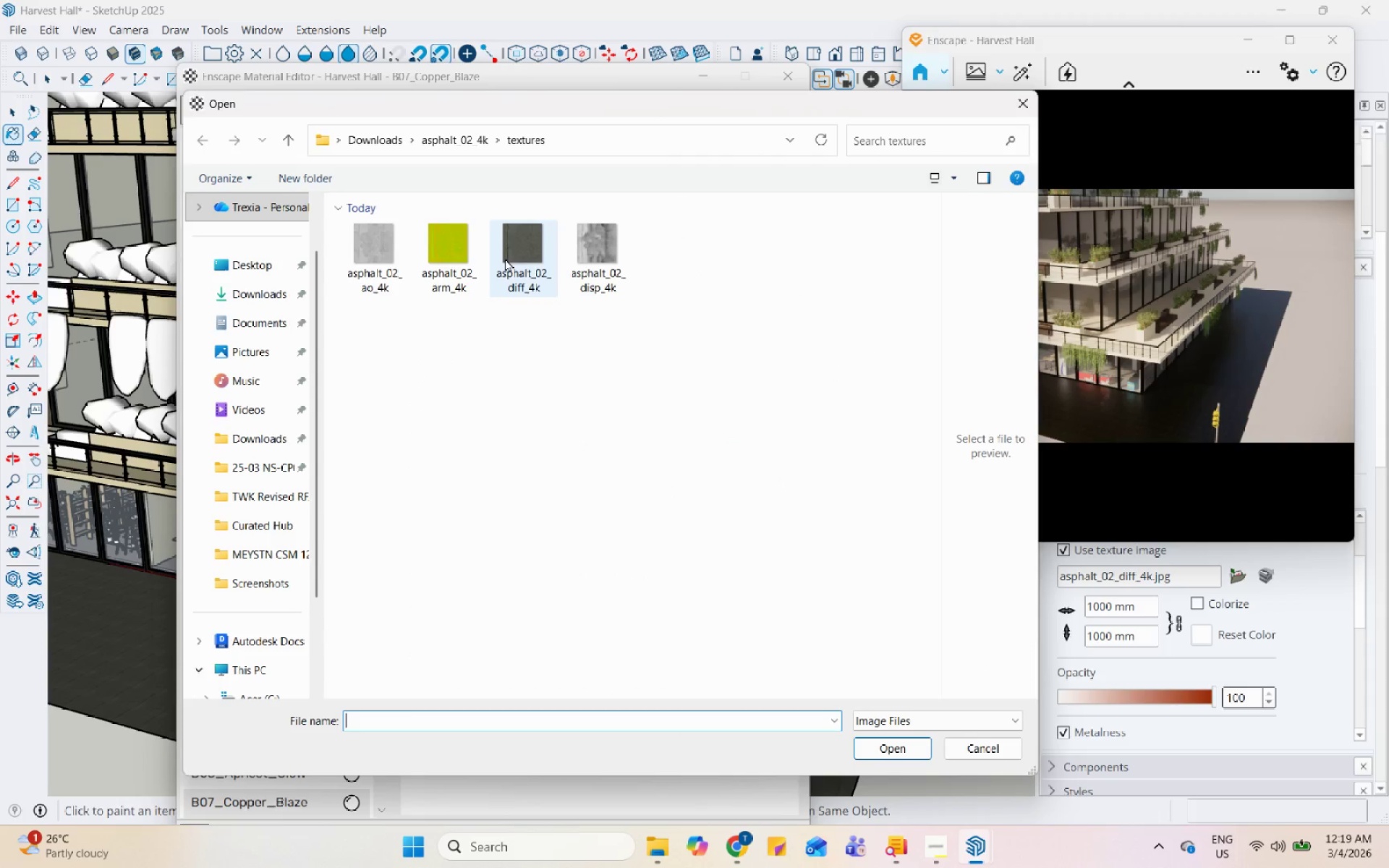 
left_click([518, 258])
 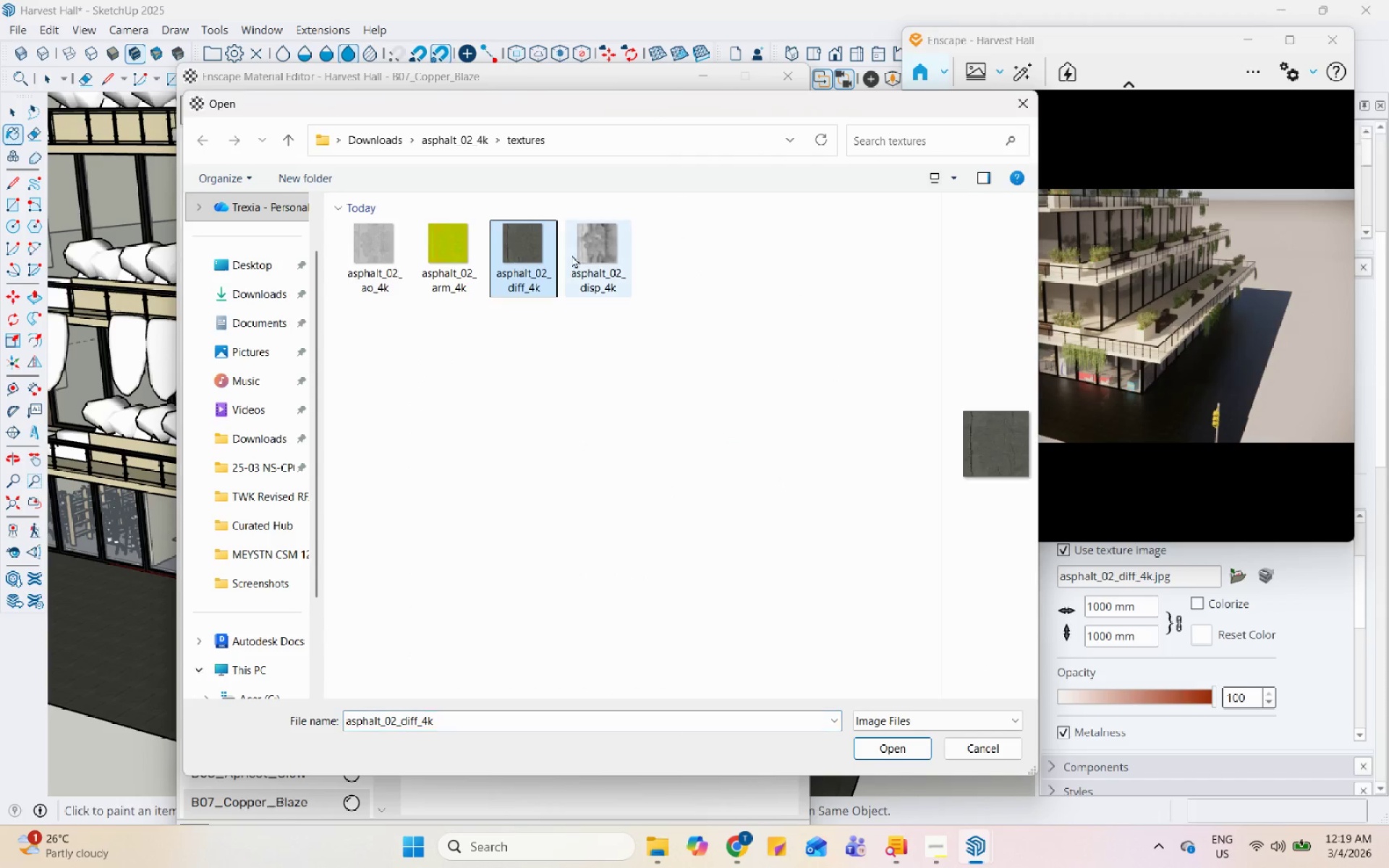 
double_click([600, 255])
 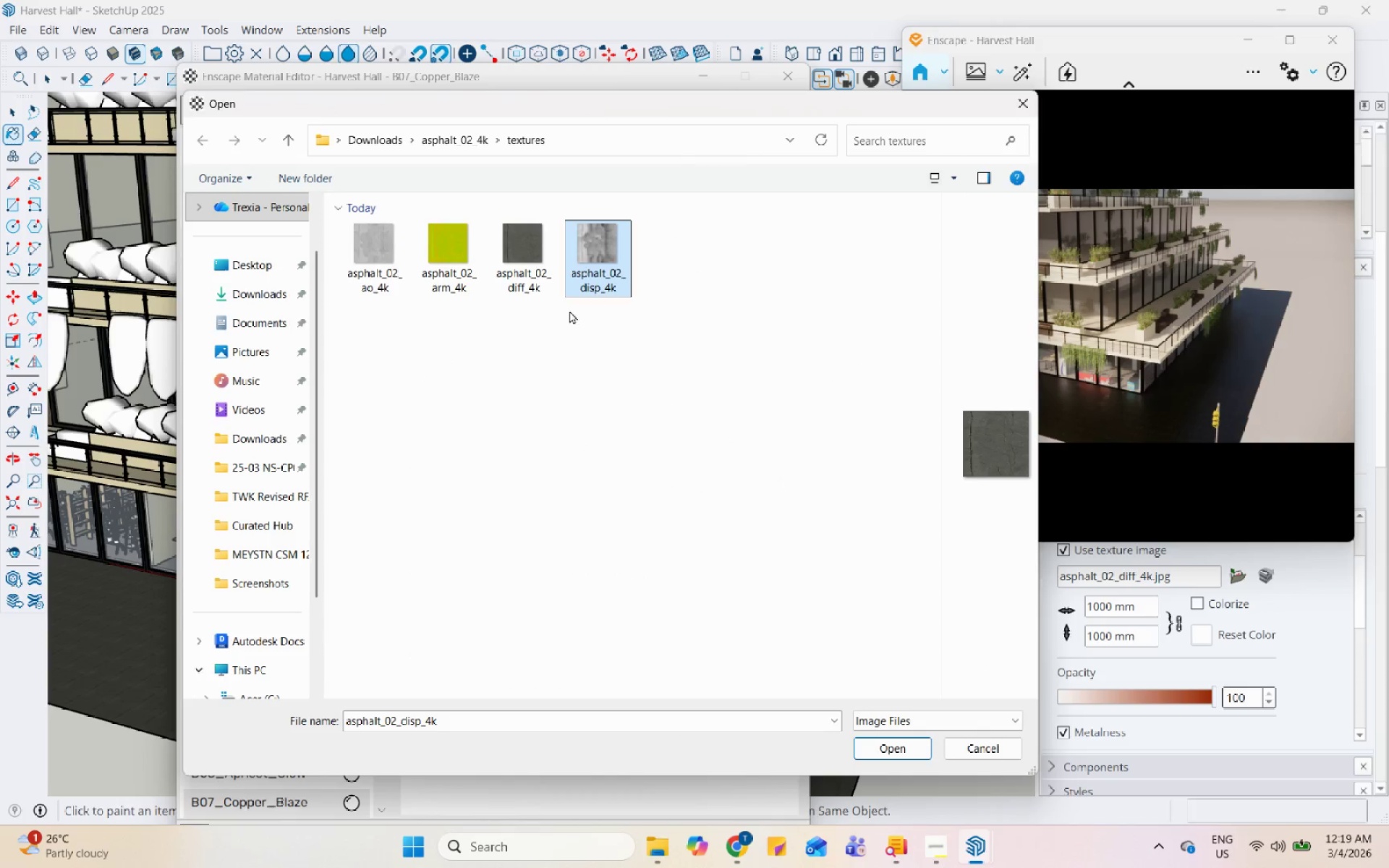 
left_click([528, 273])
 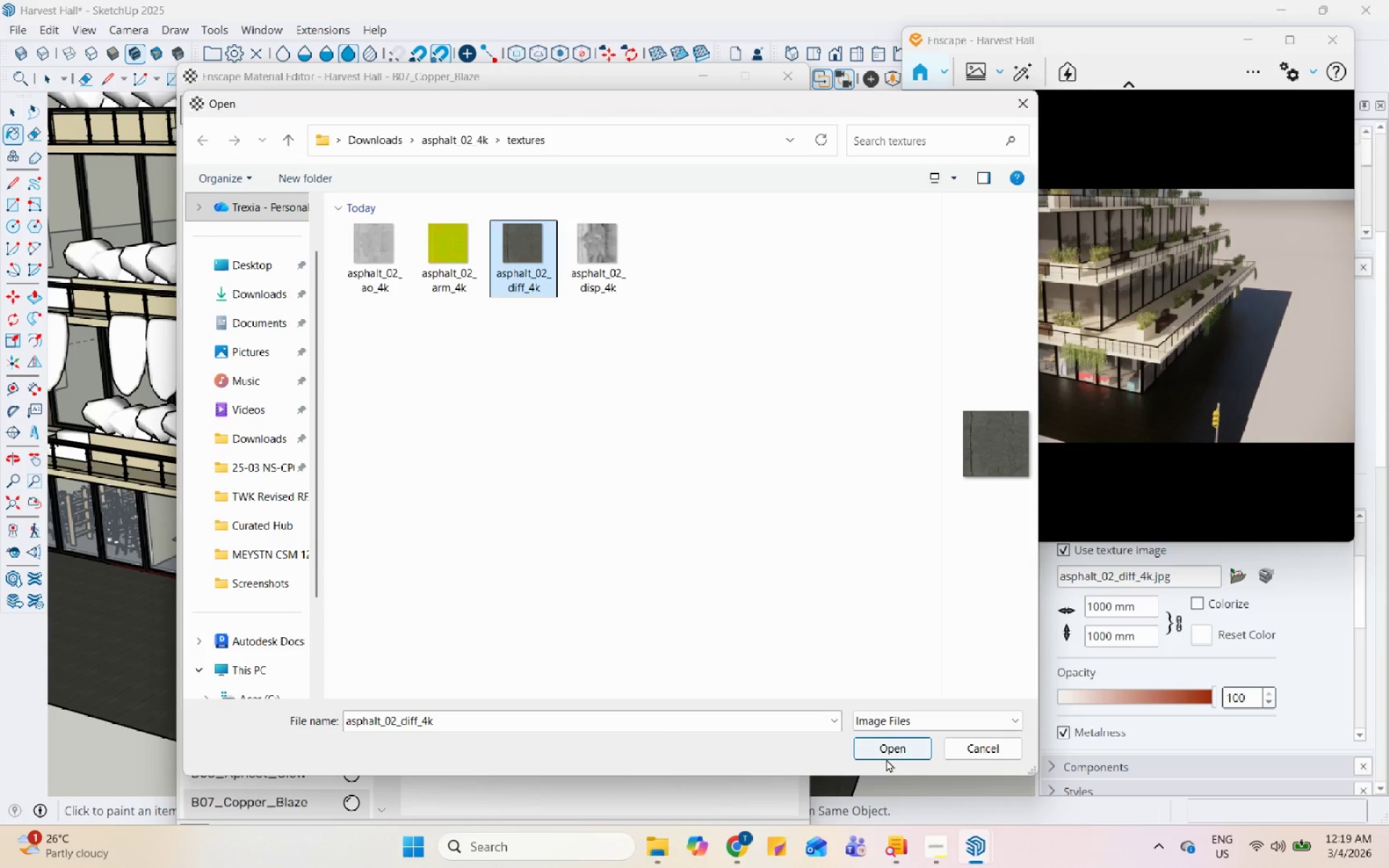 
left_click([883, 753])
 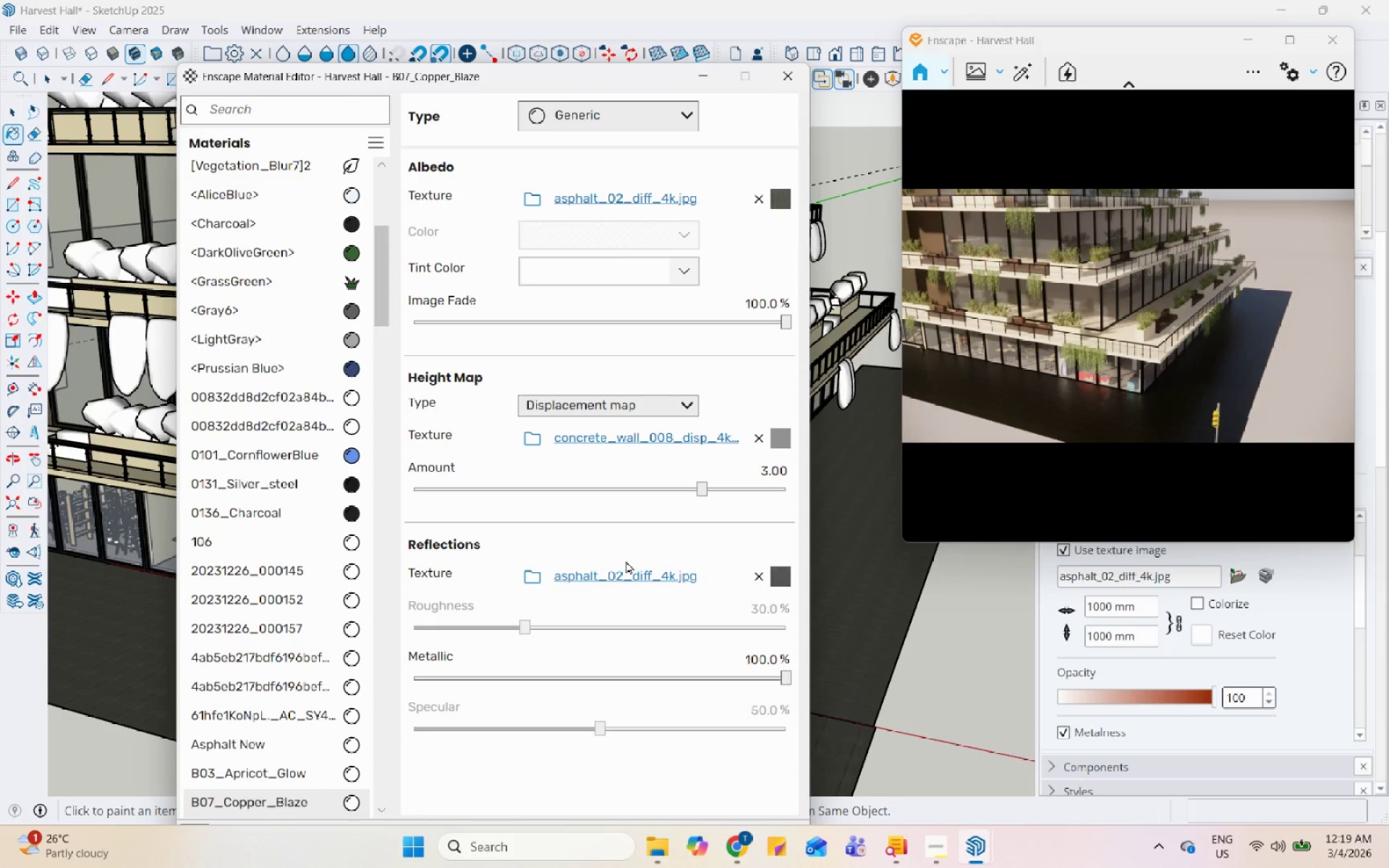 
mouse_move([643, 637])
 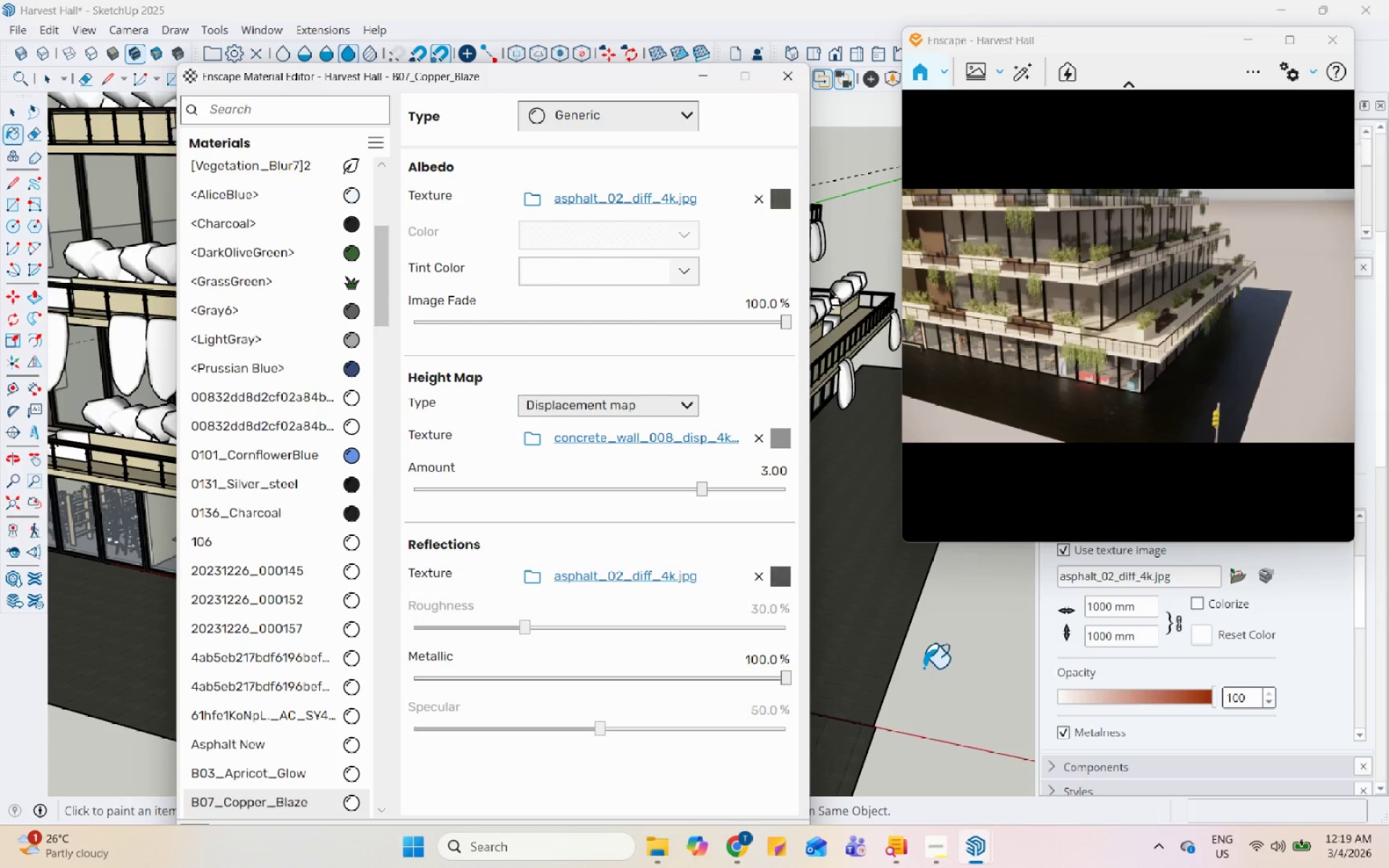 
scroll: coordinate [864, 629], scroll_direction: up, amount: 37.0
 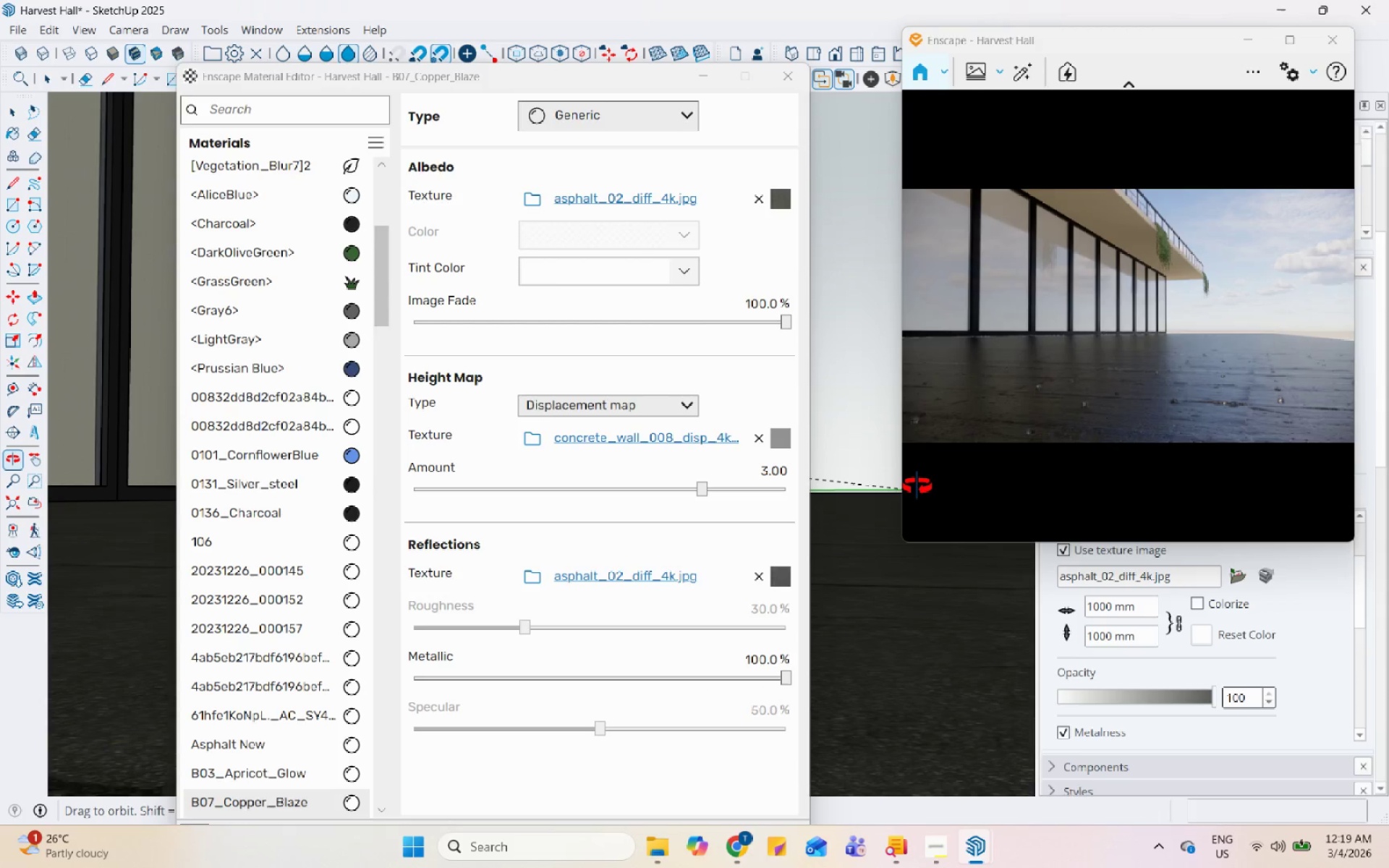 
scroll: coordinate [986, 621], scroll_direction: down, amount: 48.0
 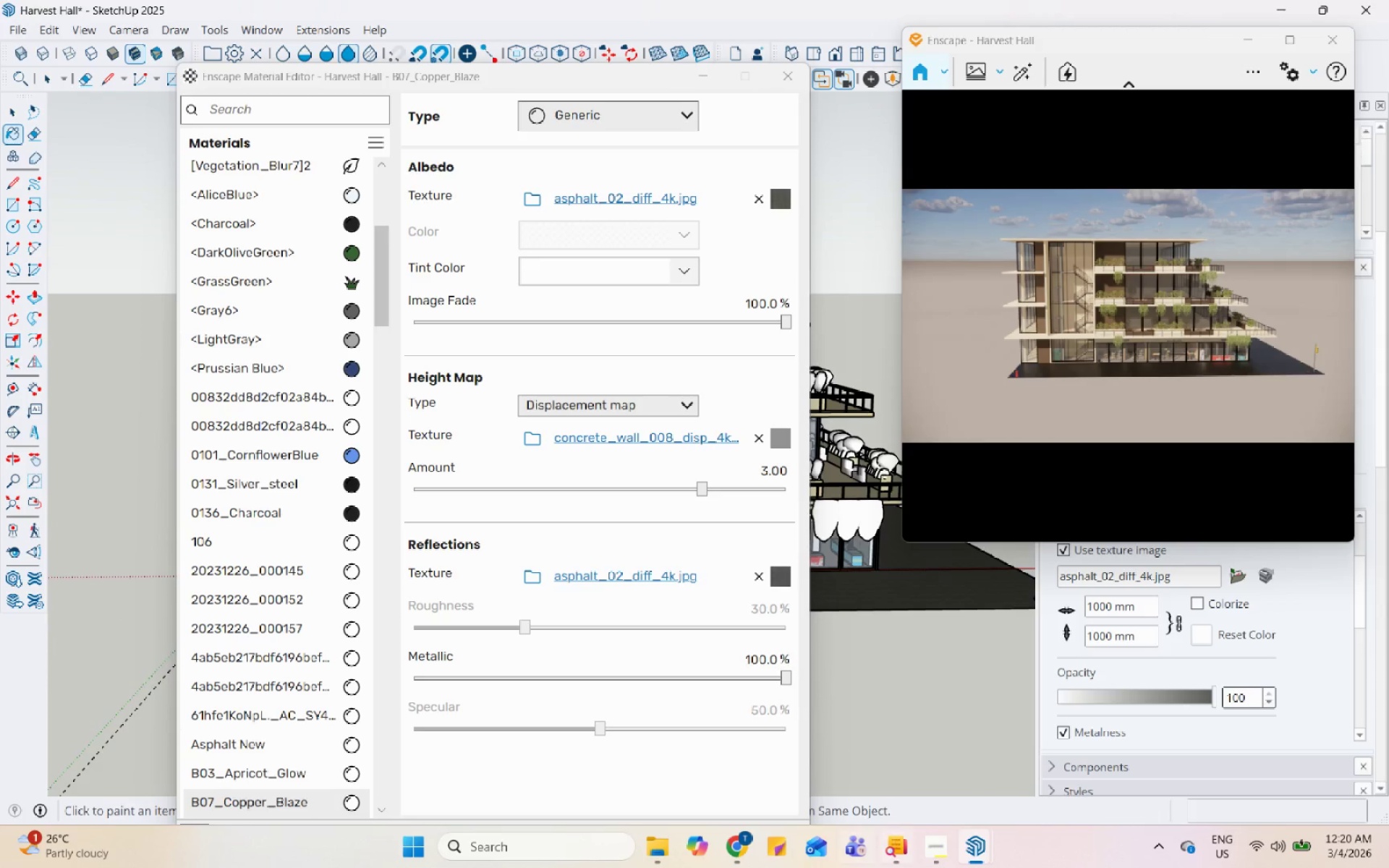 
left_click([747, 849])
 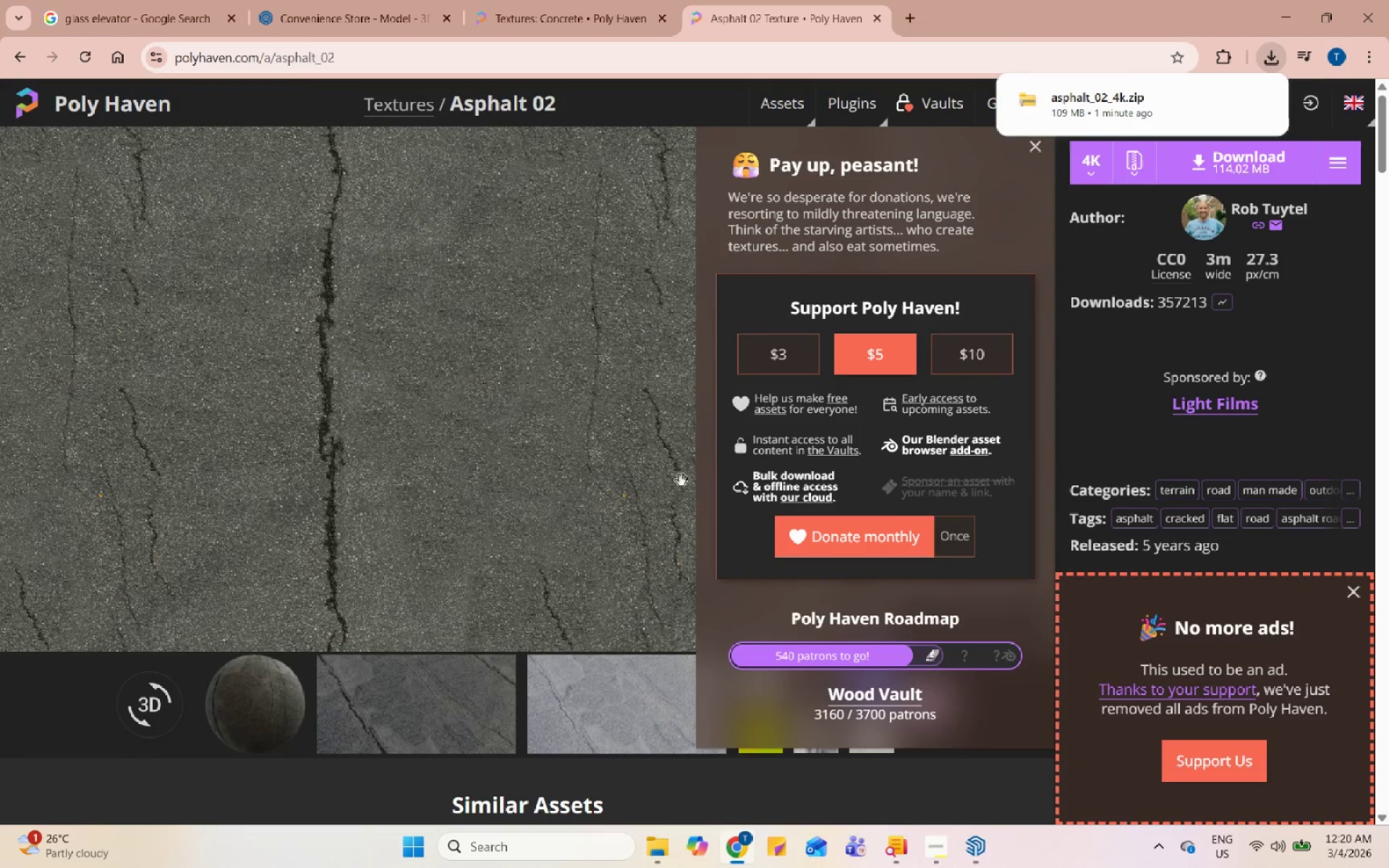 
left_click([586, 456])
 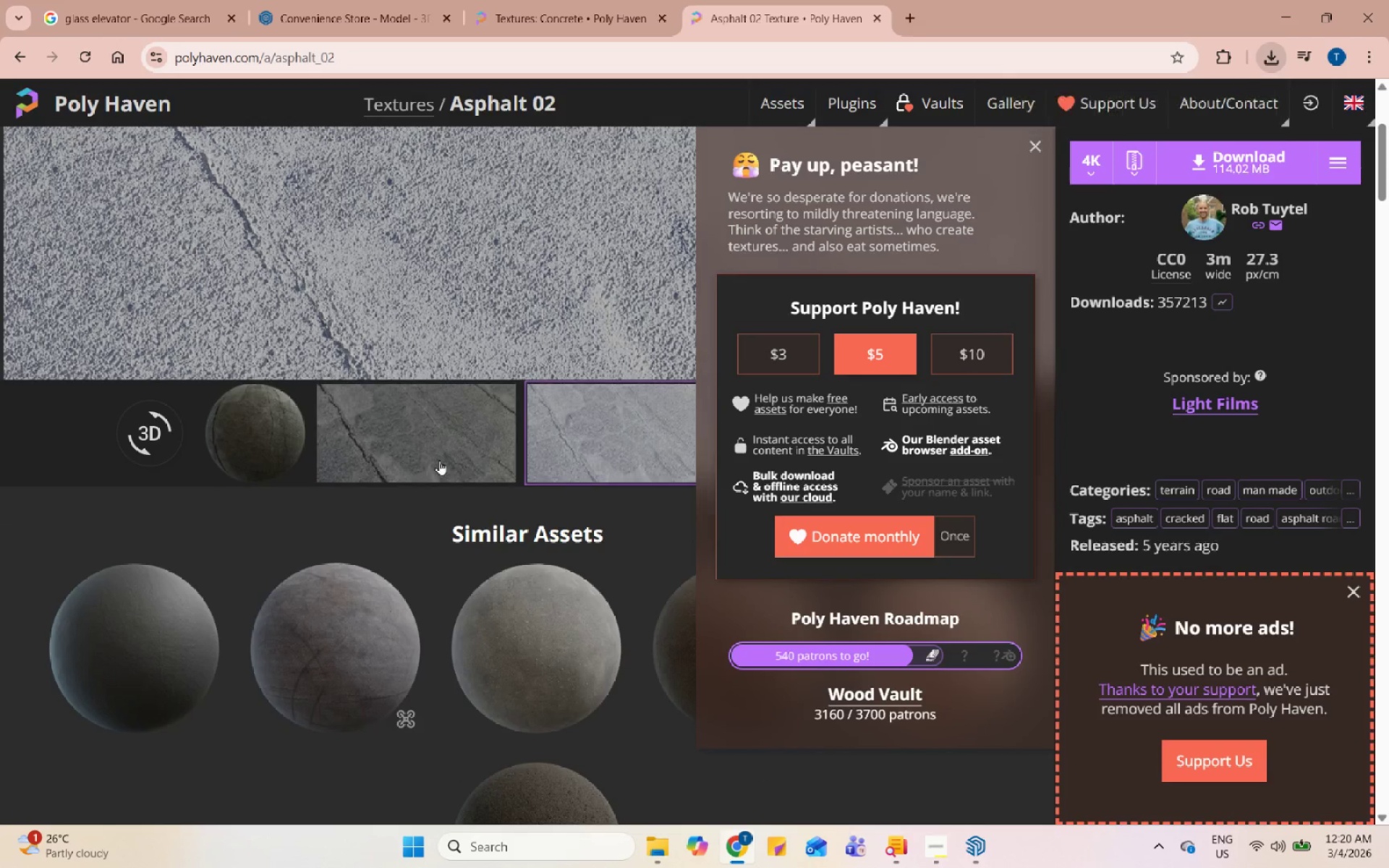 
scroll: coordinate [581, 463], scroll_direction: down, amount: 3.0
 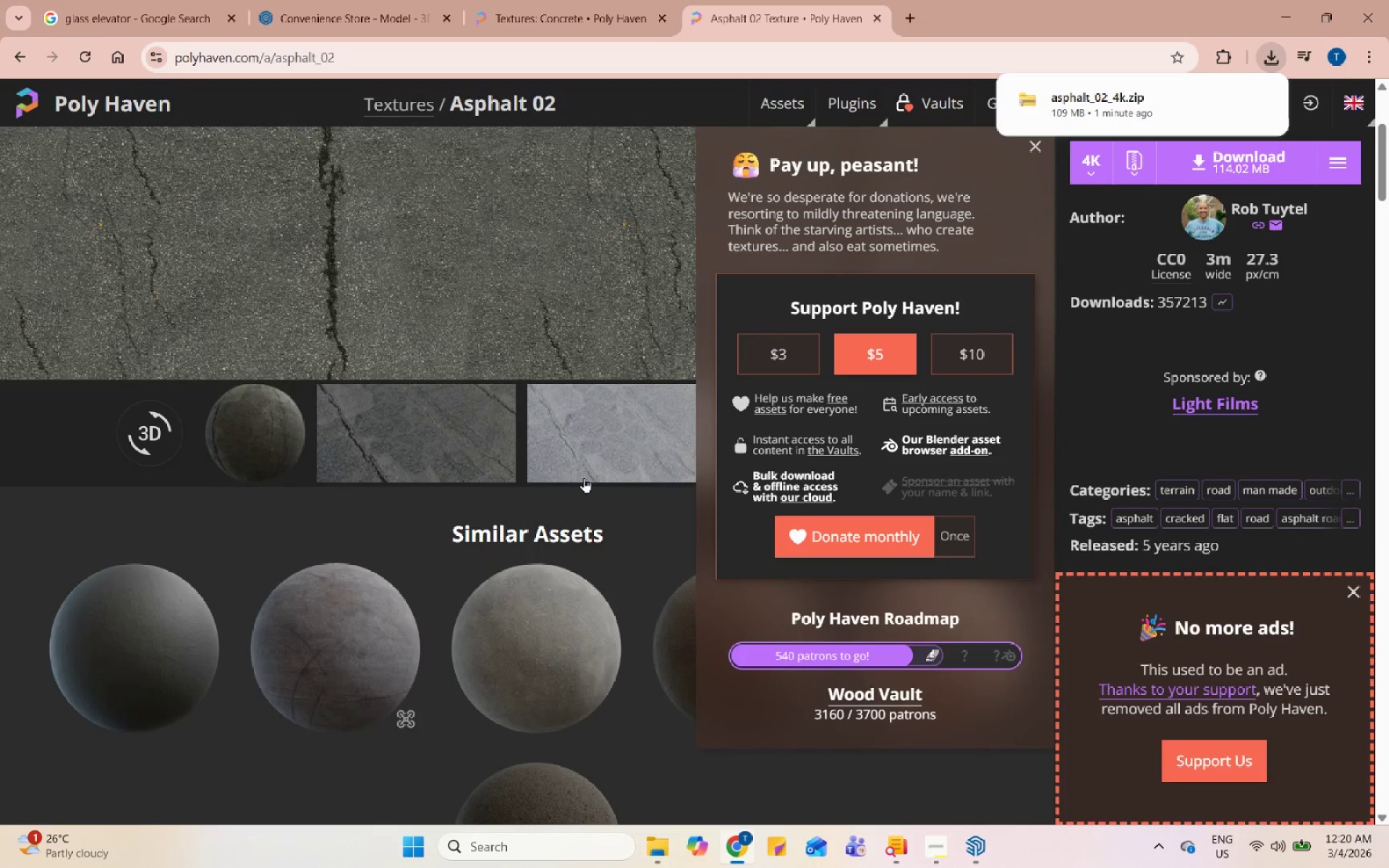 
double_click([439, 460])
 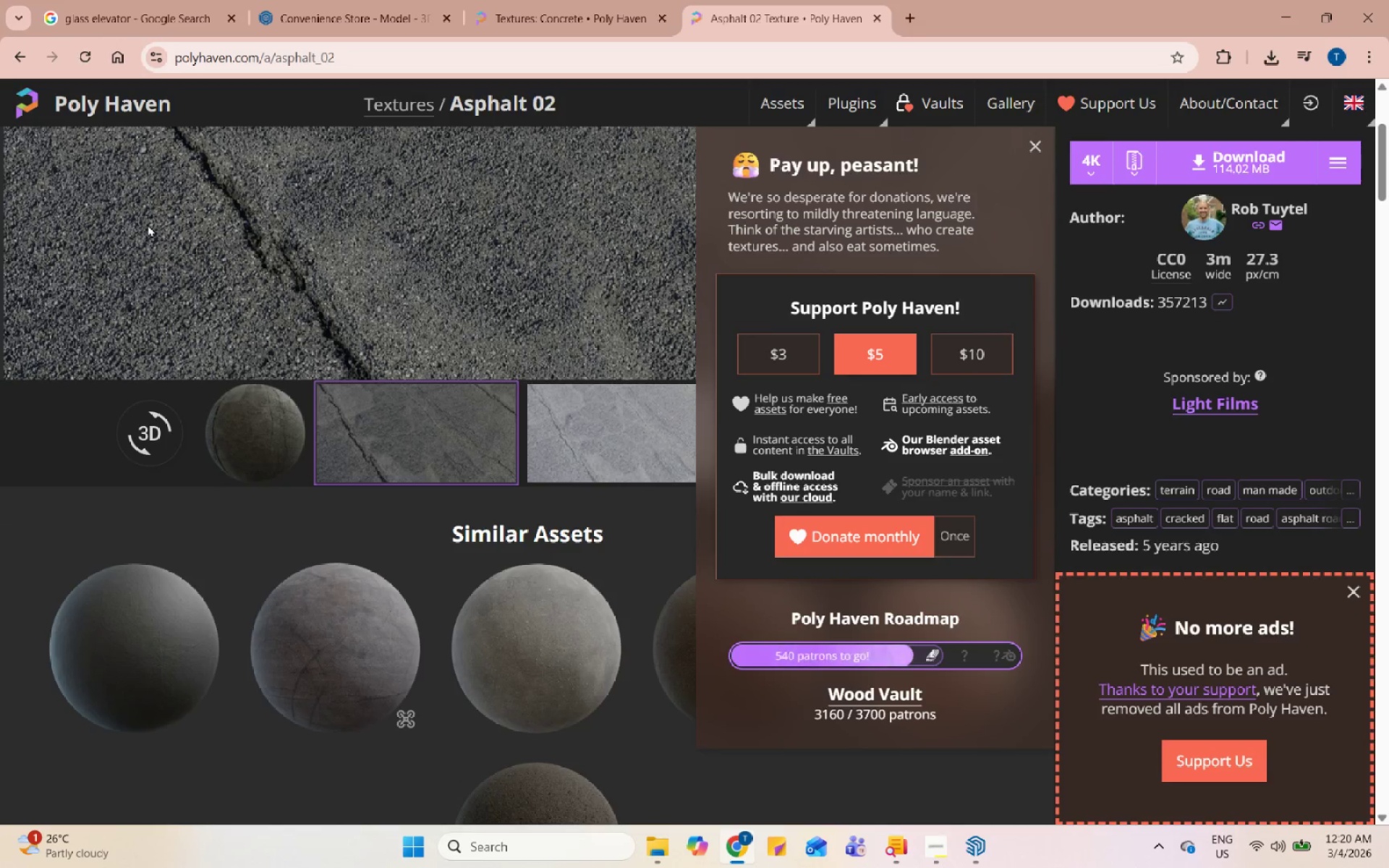 
left_click([548, 436])
 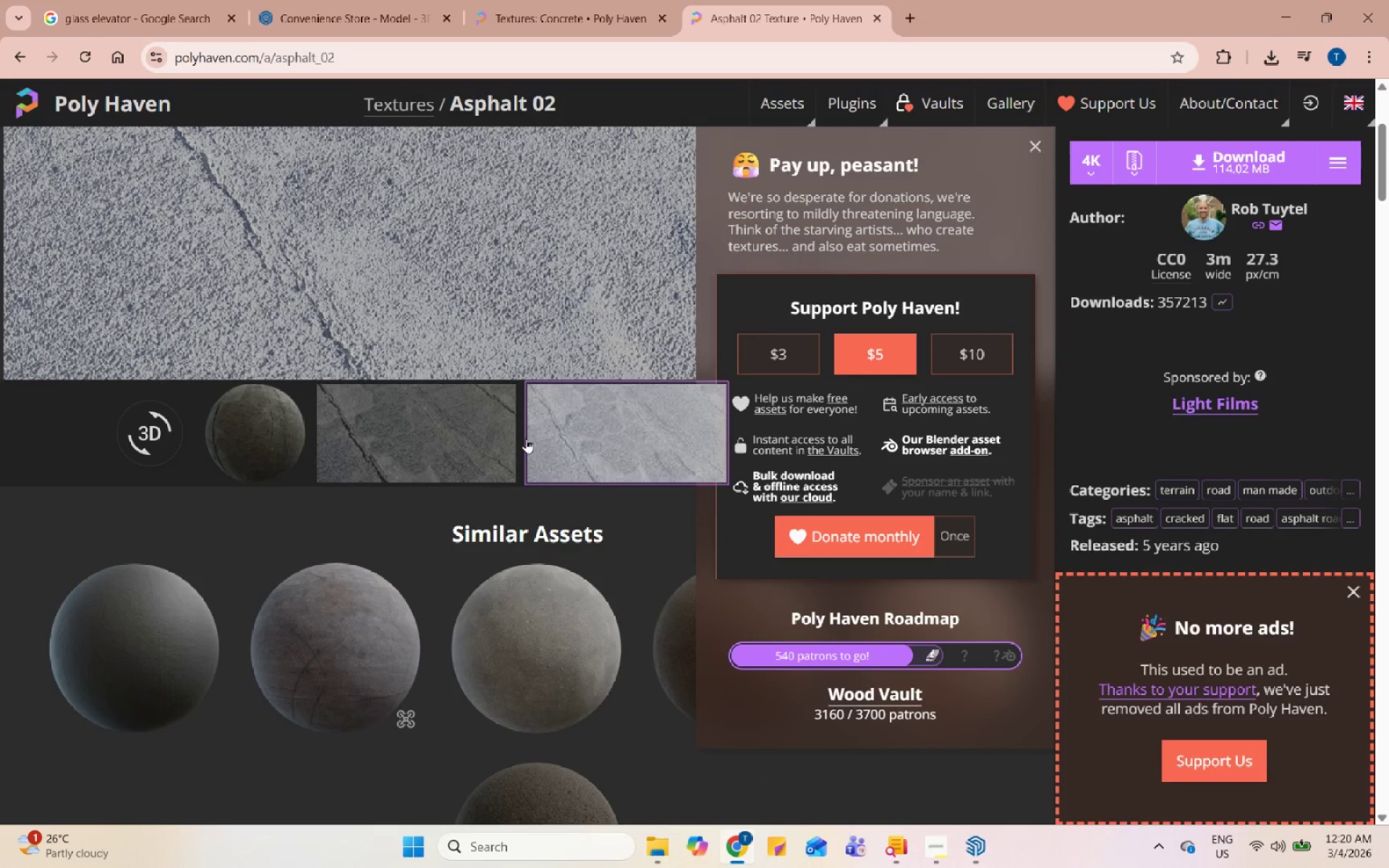 
left_click([422, 443])
 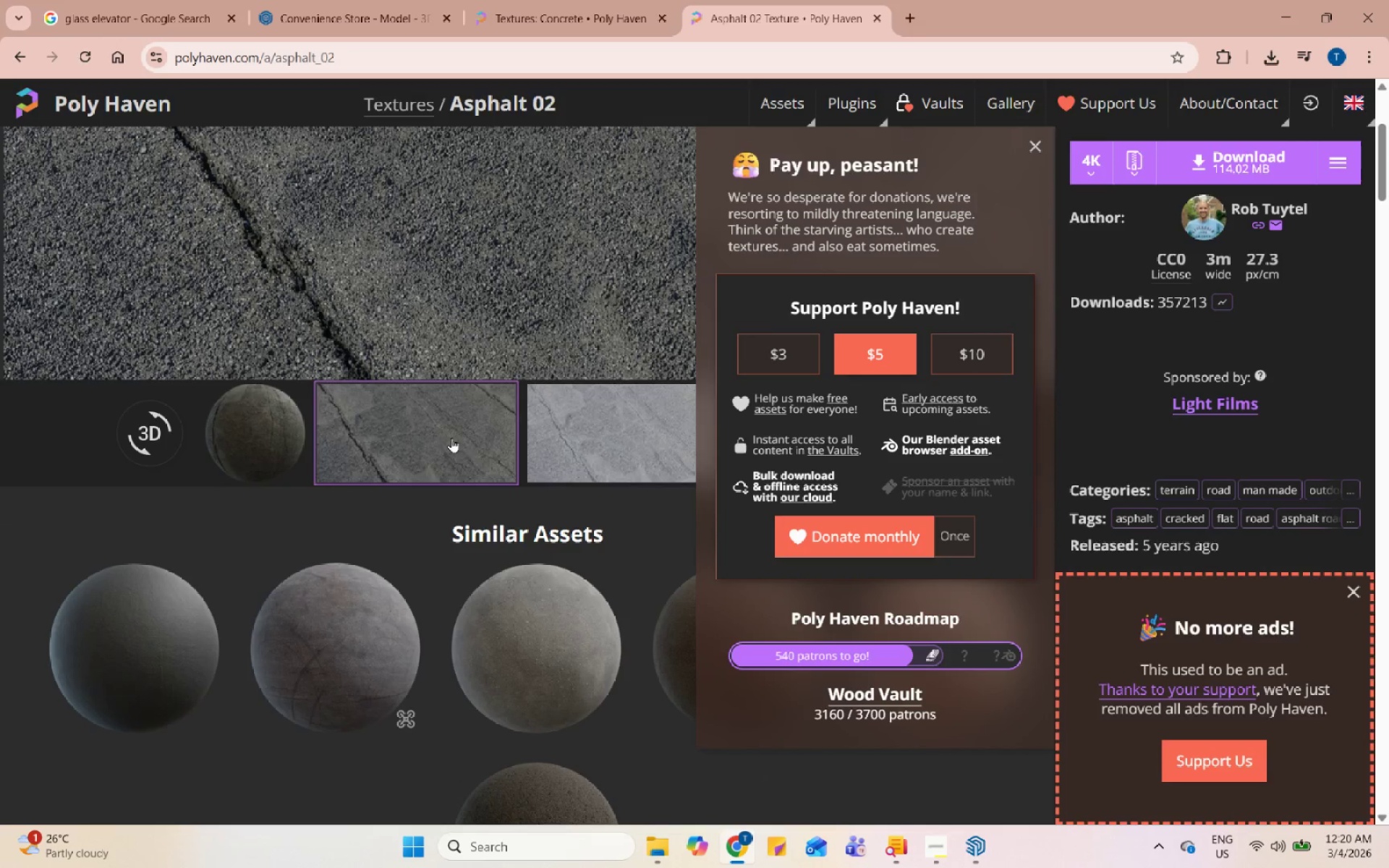 
left_click([647, 445])
 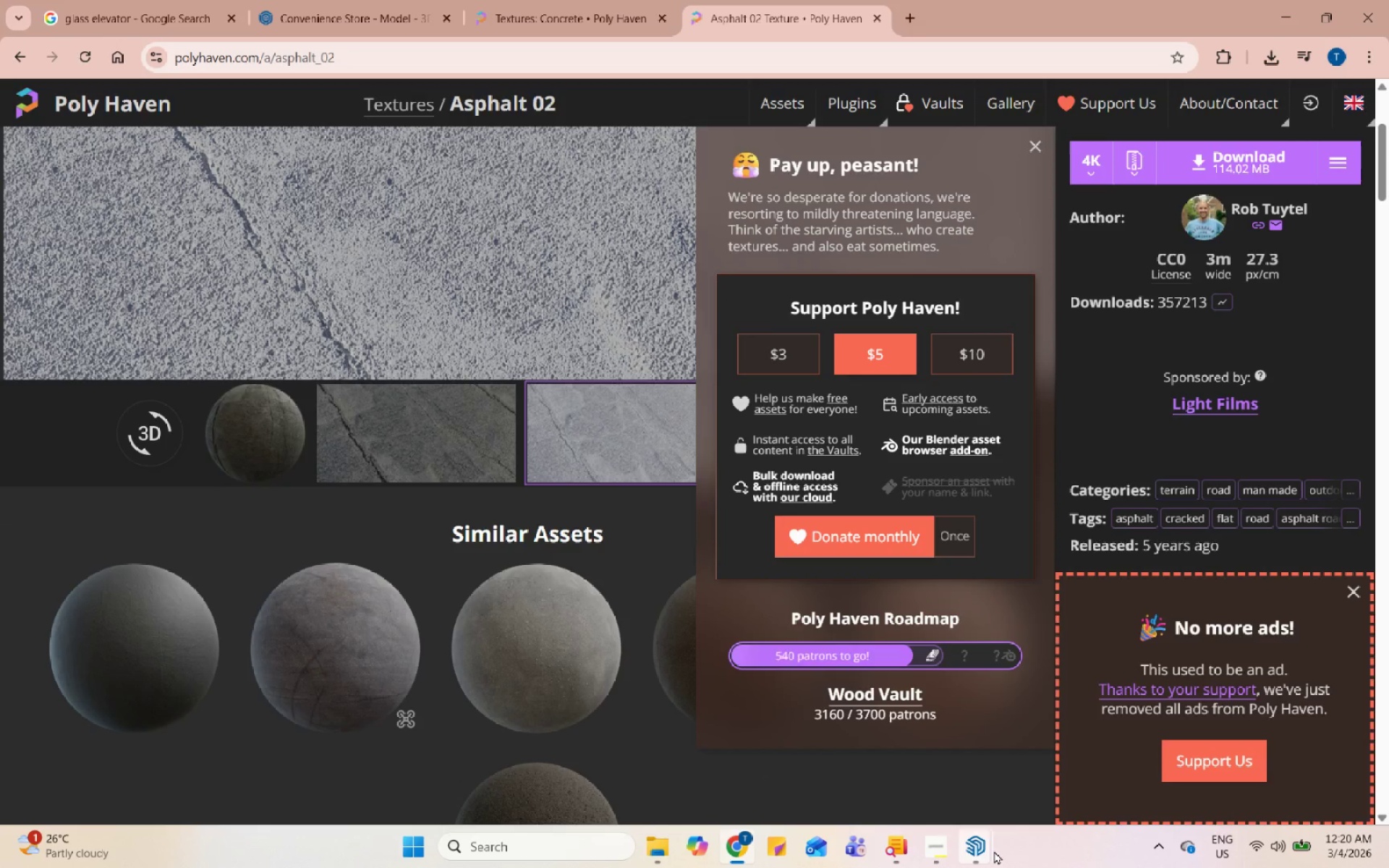 
left_click([971, 850])
 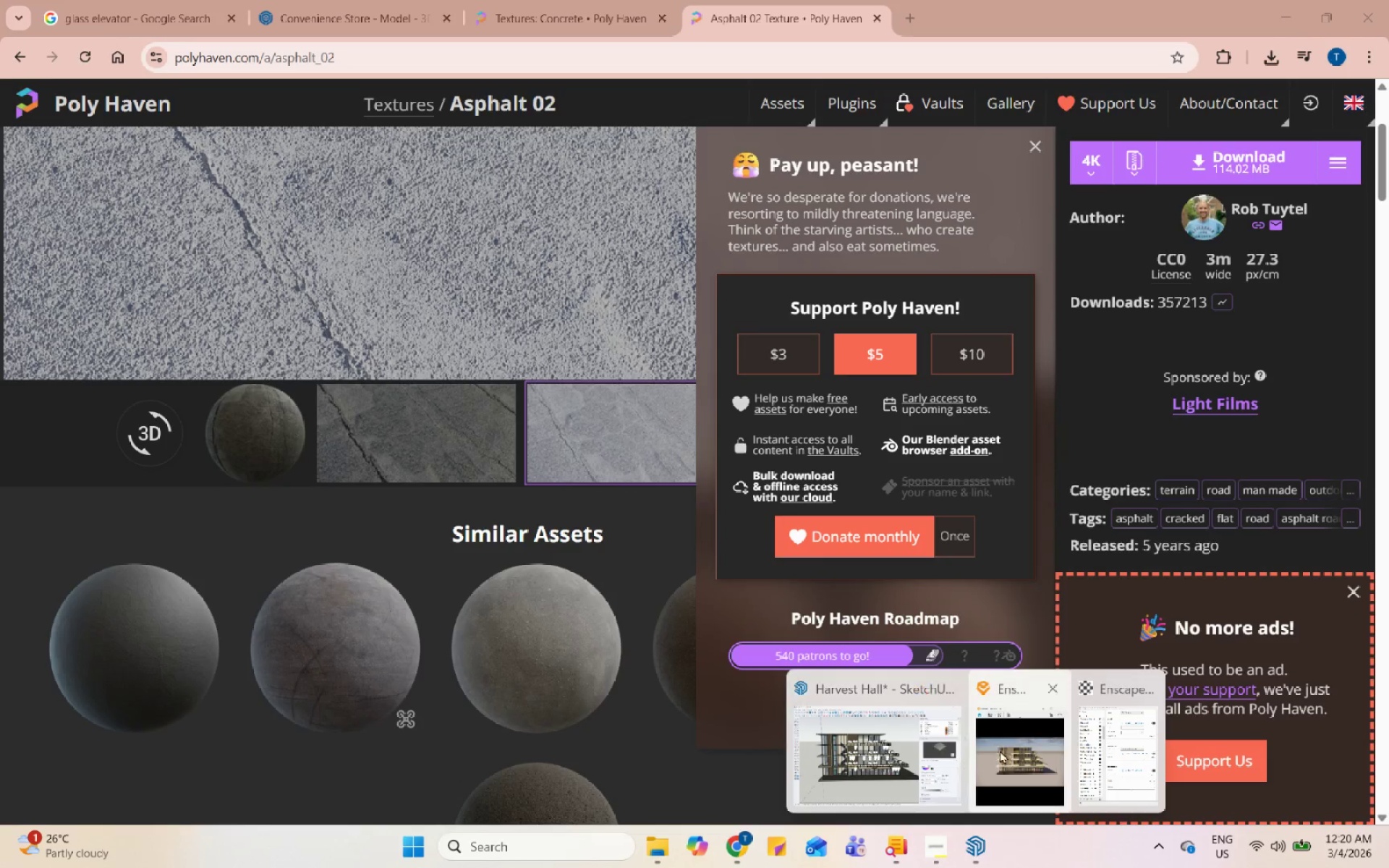 
left_click([1011, 746])
 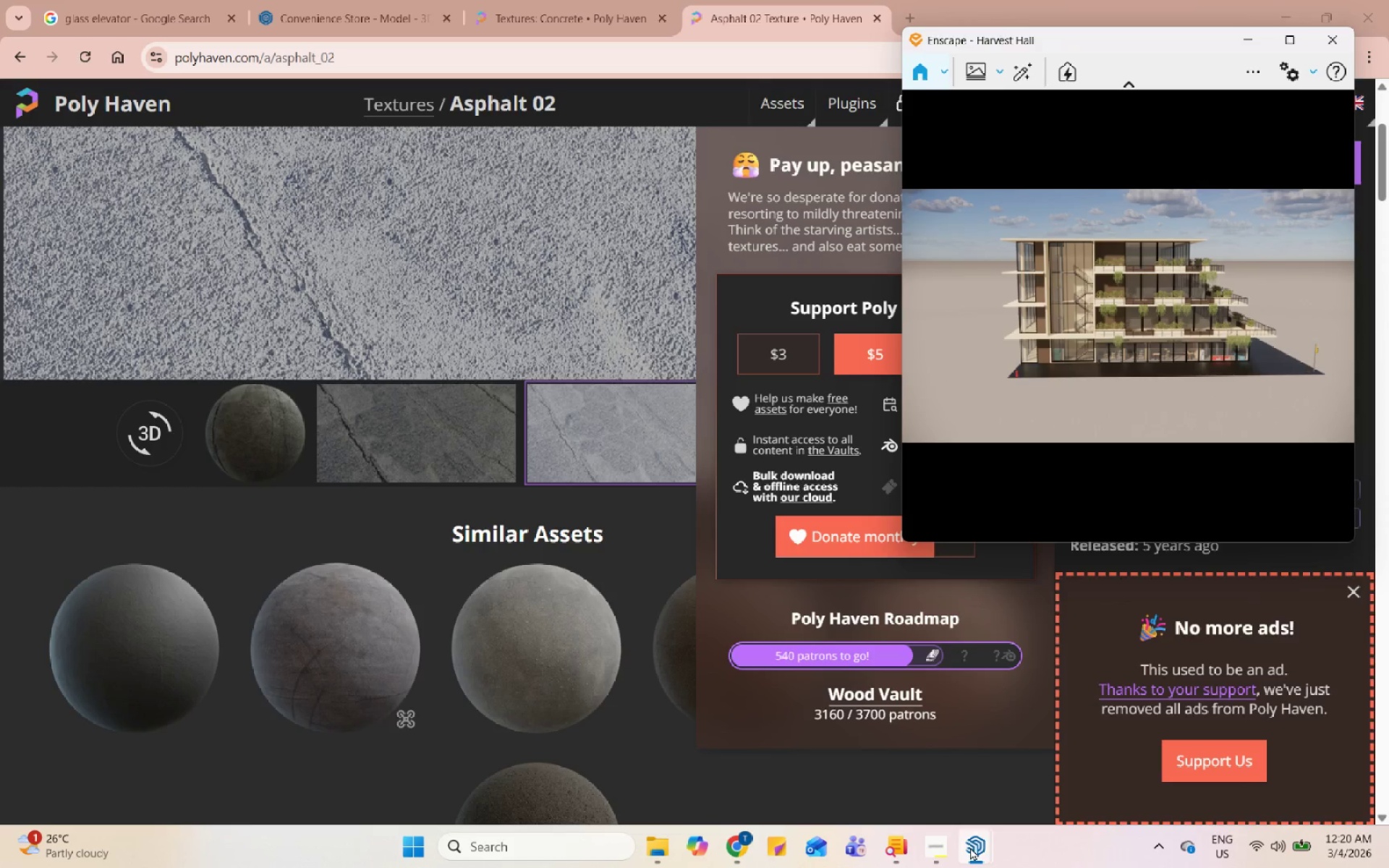 
double_click([831, 704])
 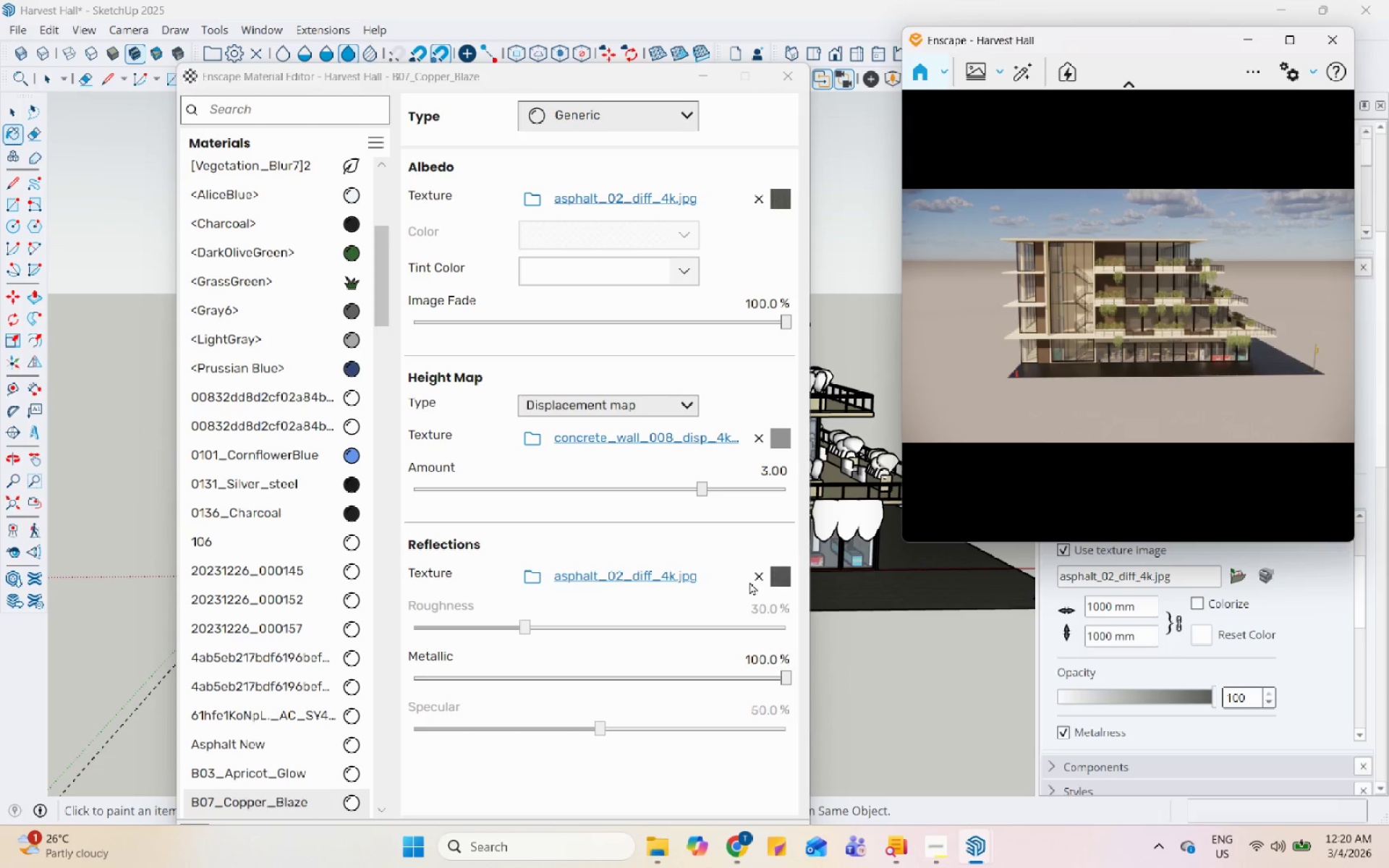 
mouse_move([778, 404])
 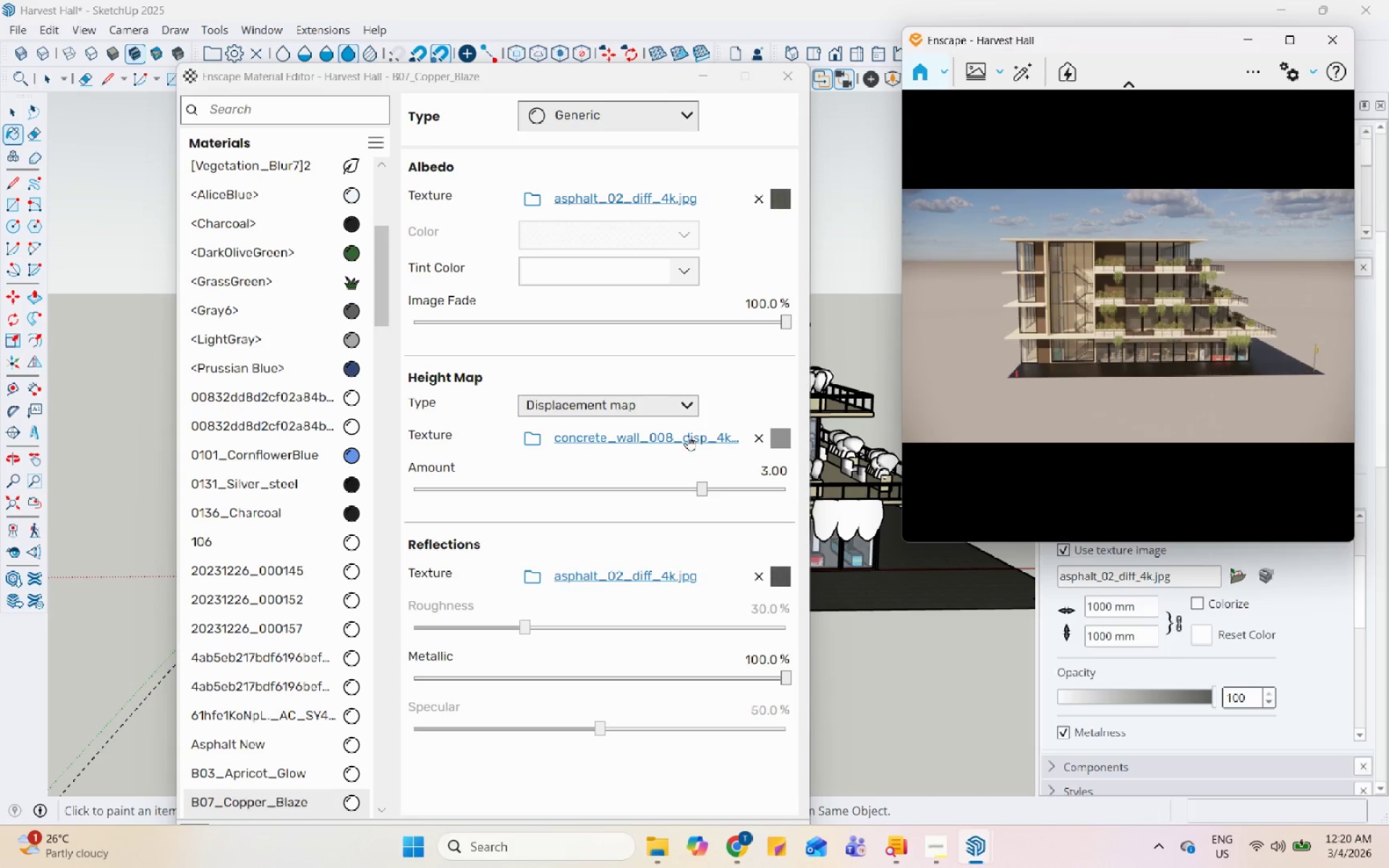 
left_click([685, 412])
 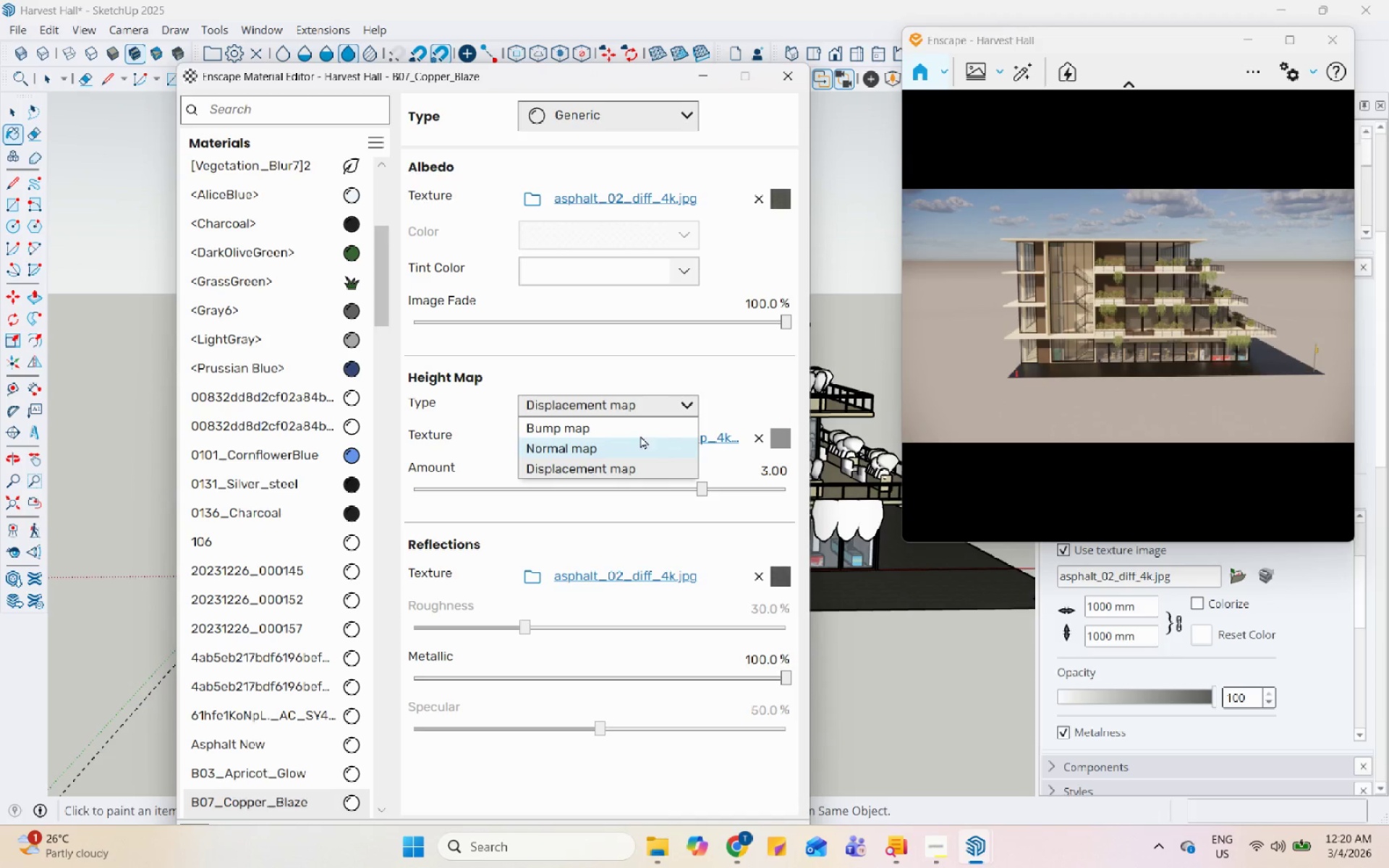 
left_click([644, 428])
 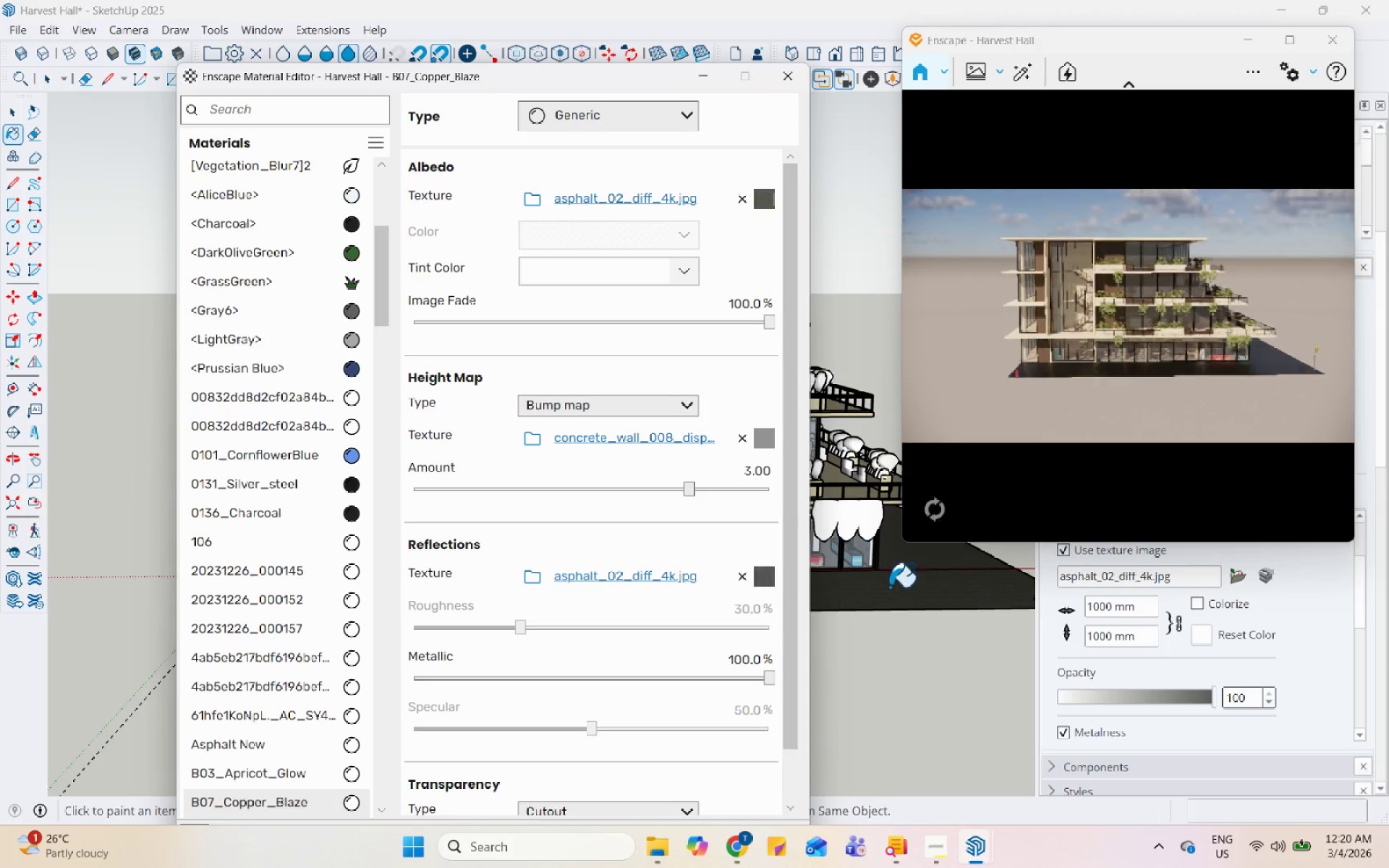 
scroll: coordinate [939, 603], scroll_direction: up, amount: 11.0
 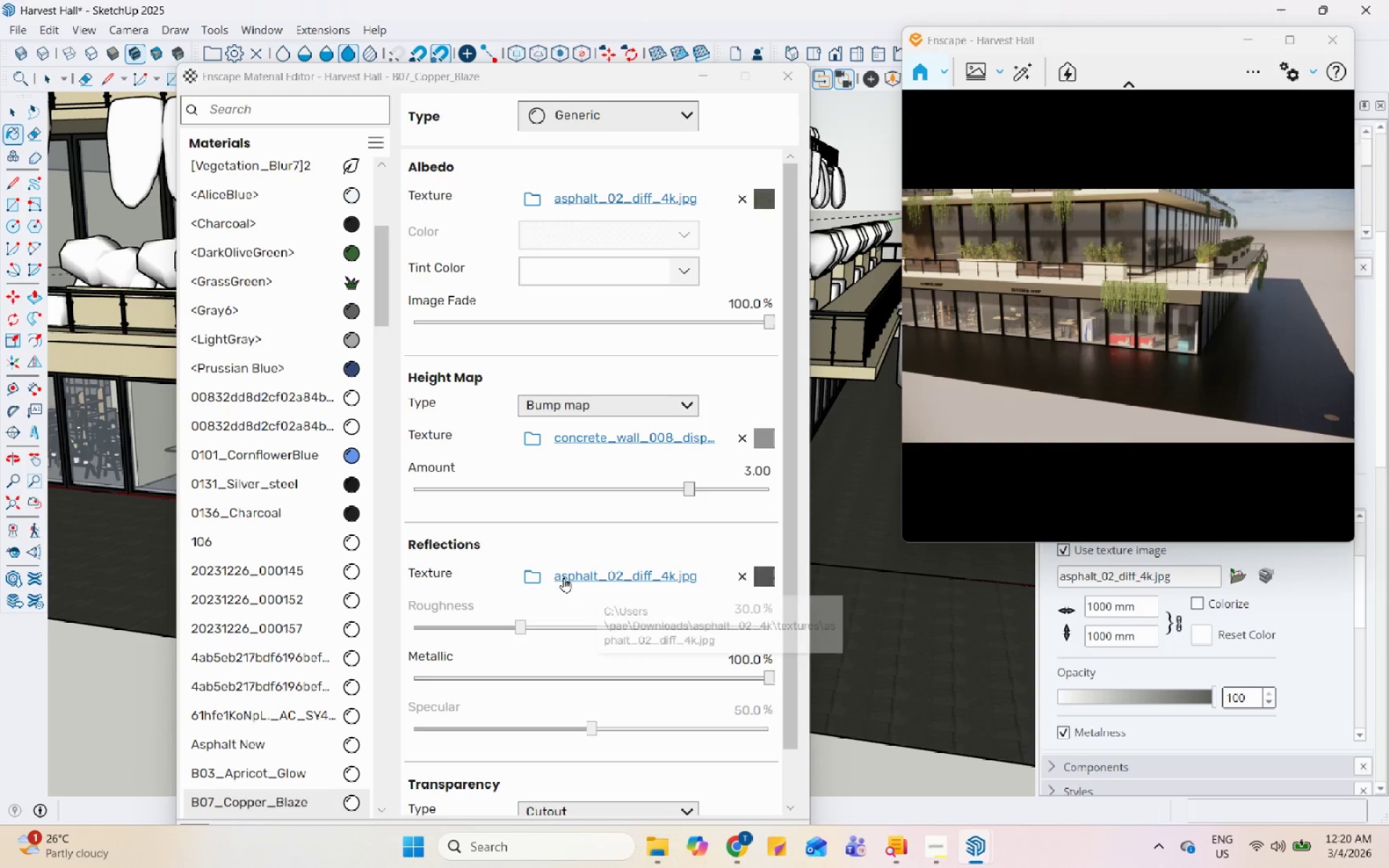 
left_click([535, 577])
 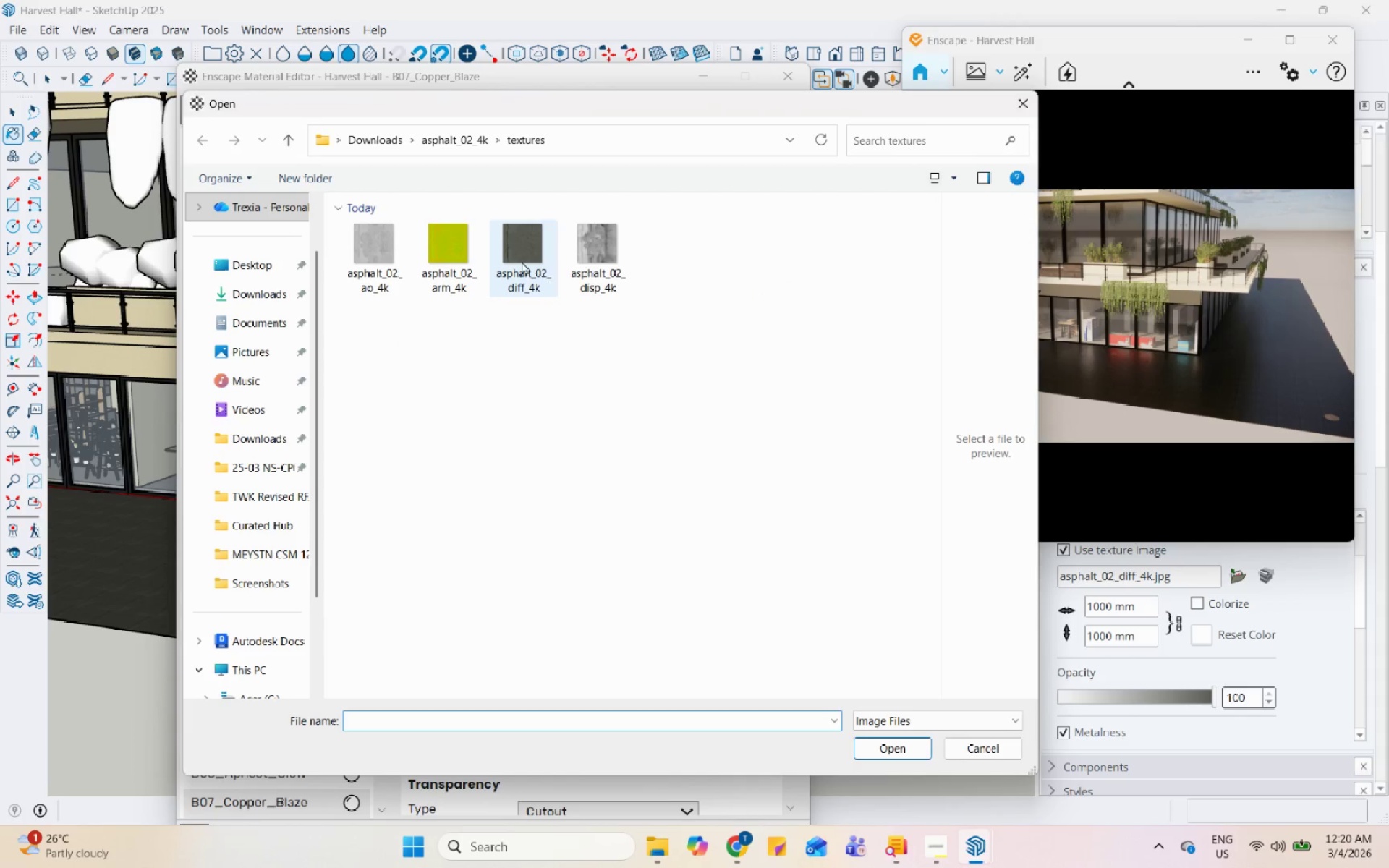 
left_click([451, 260])
 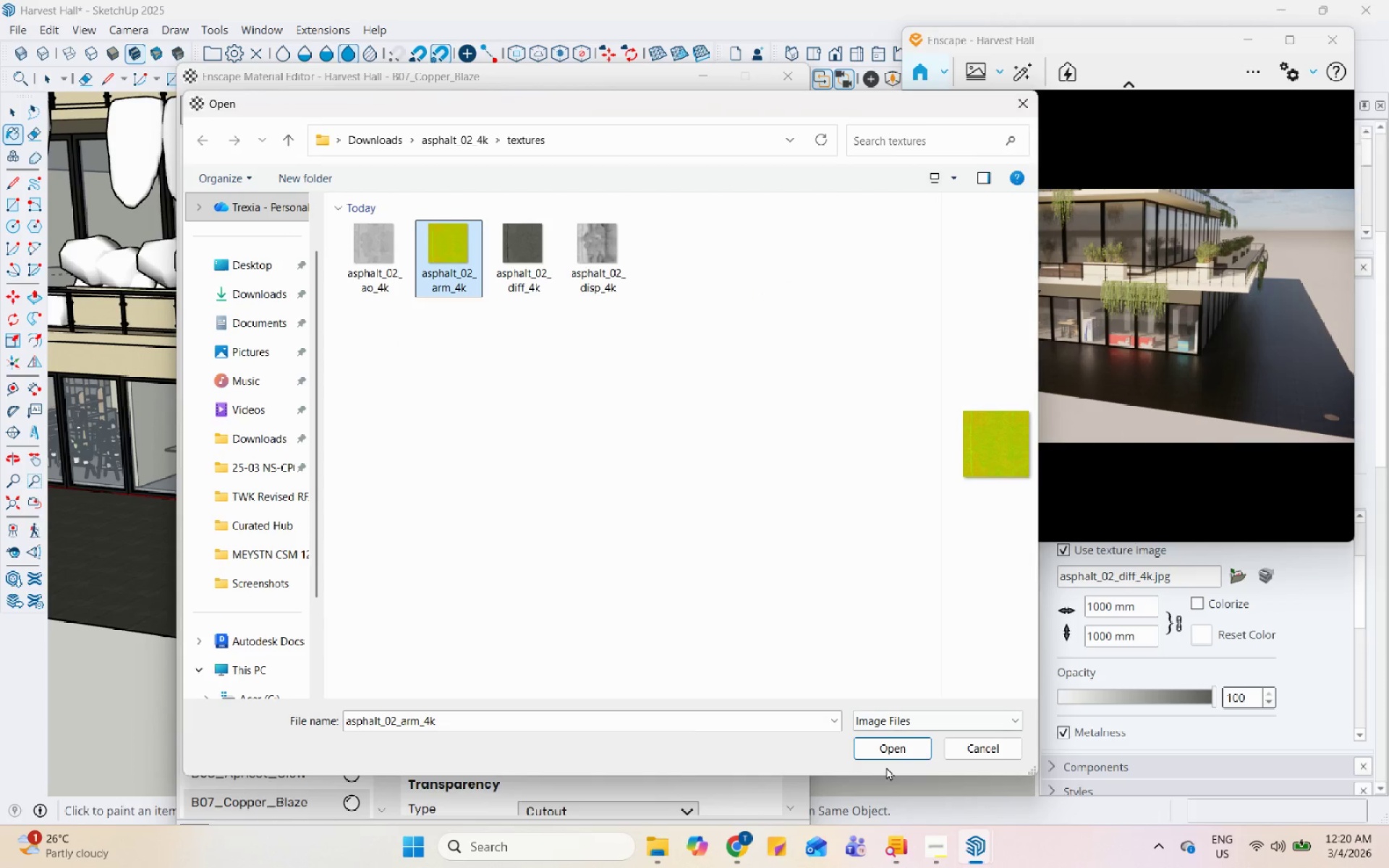 
left_click([891, 748])
 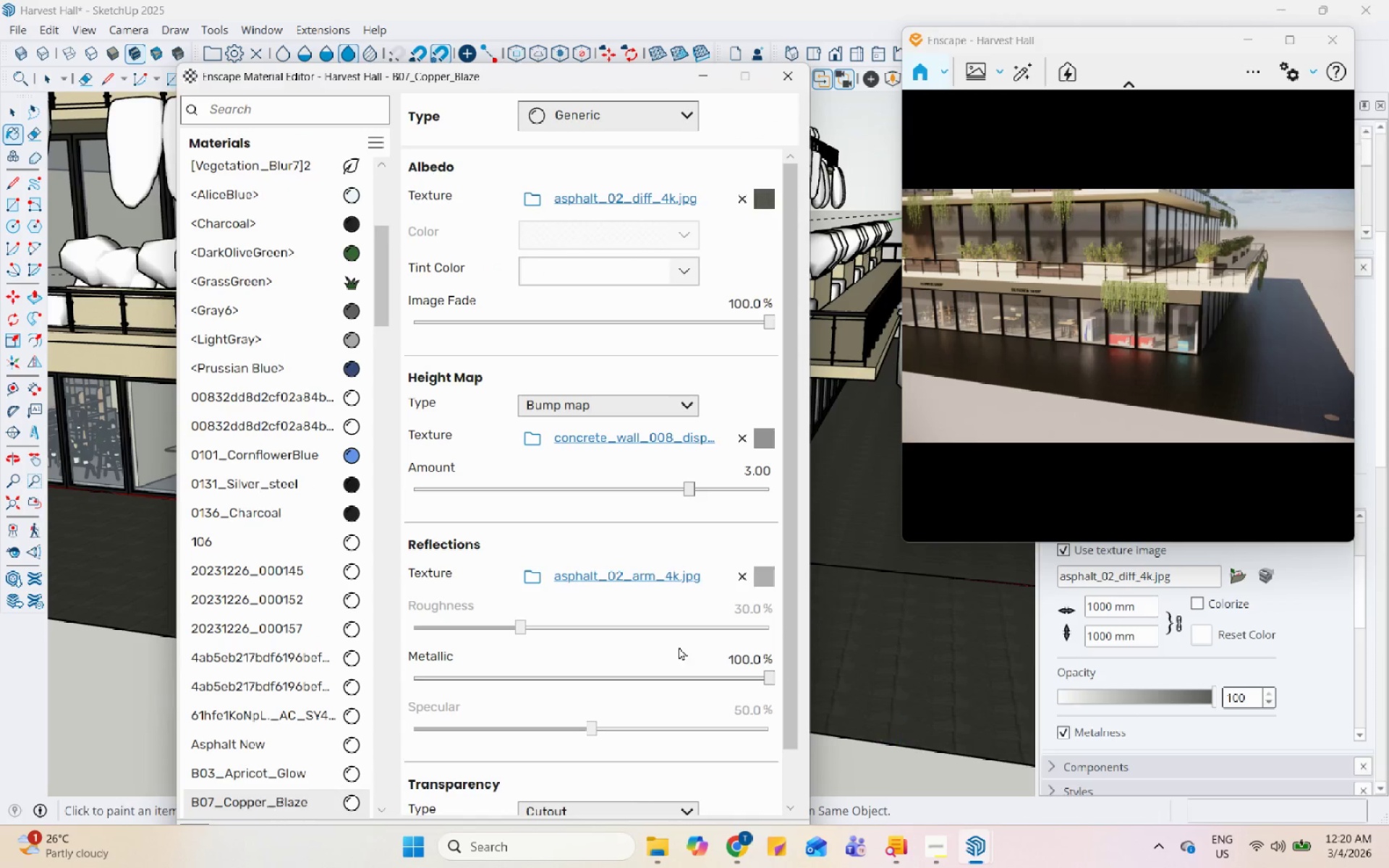 
mouse_move([689, 642])
 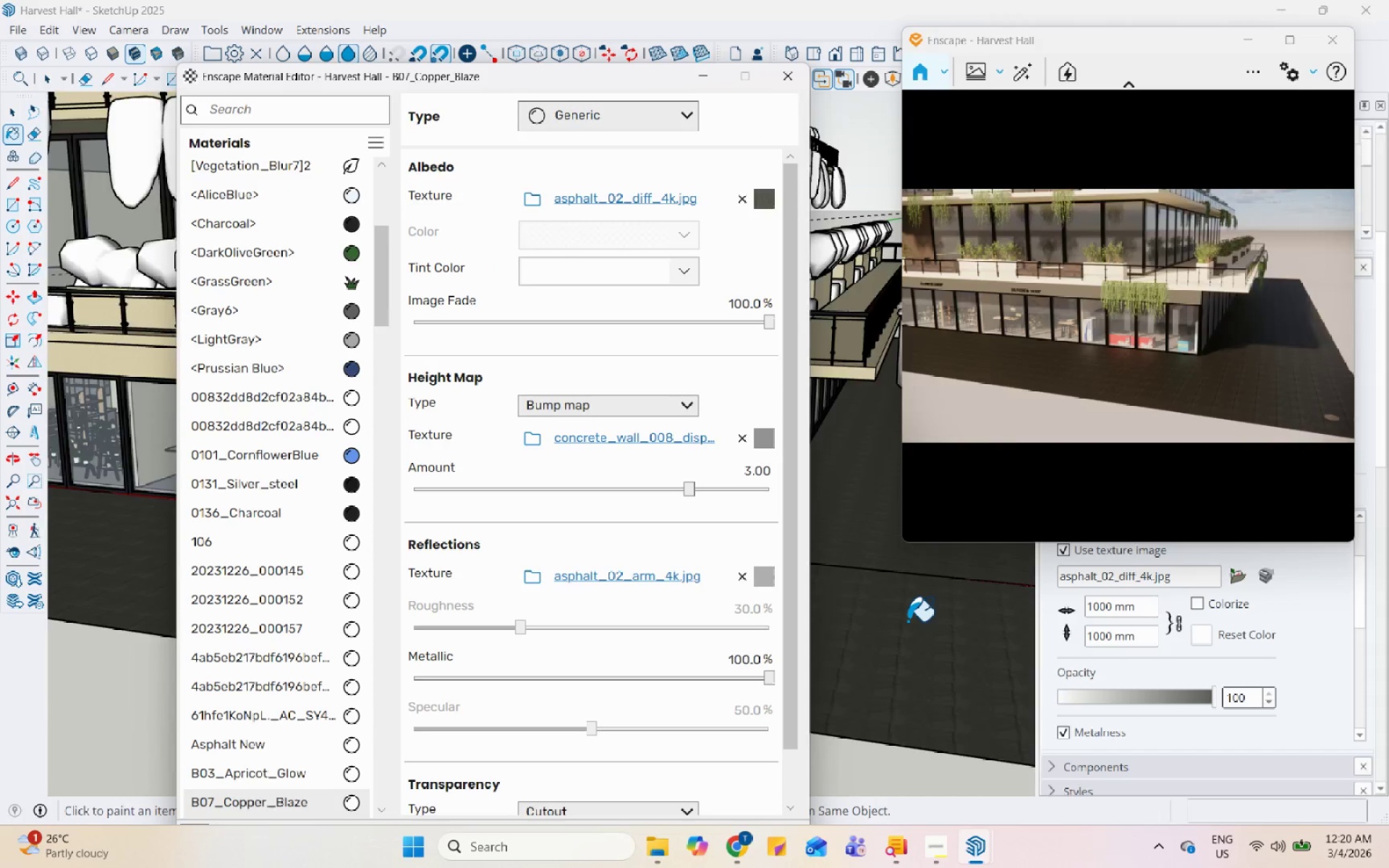 
scroll: coordinate [913, 621], scroll_direction: up, amount: 36.0
 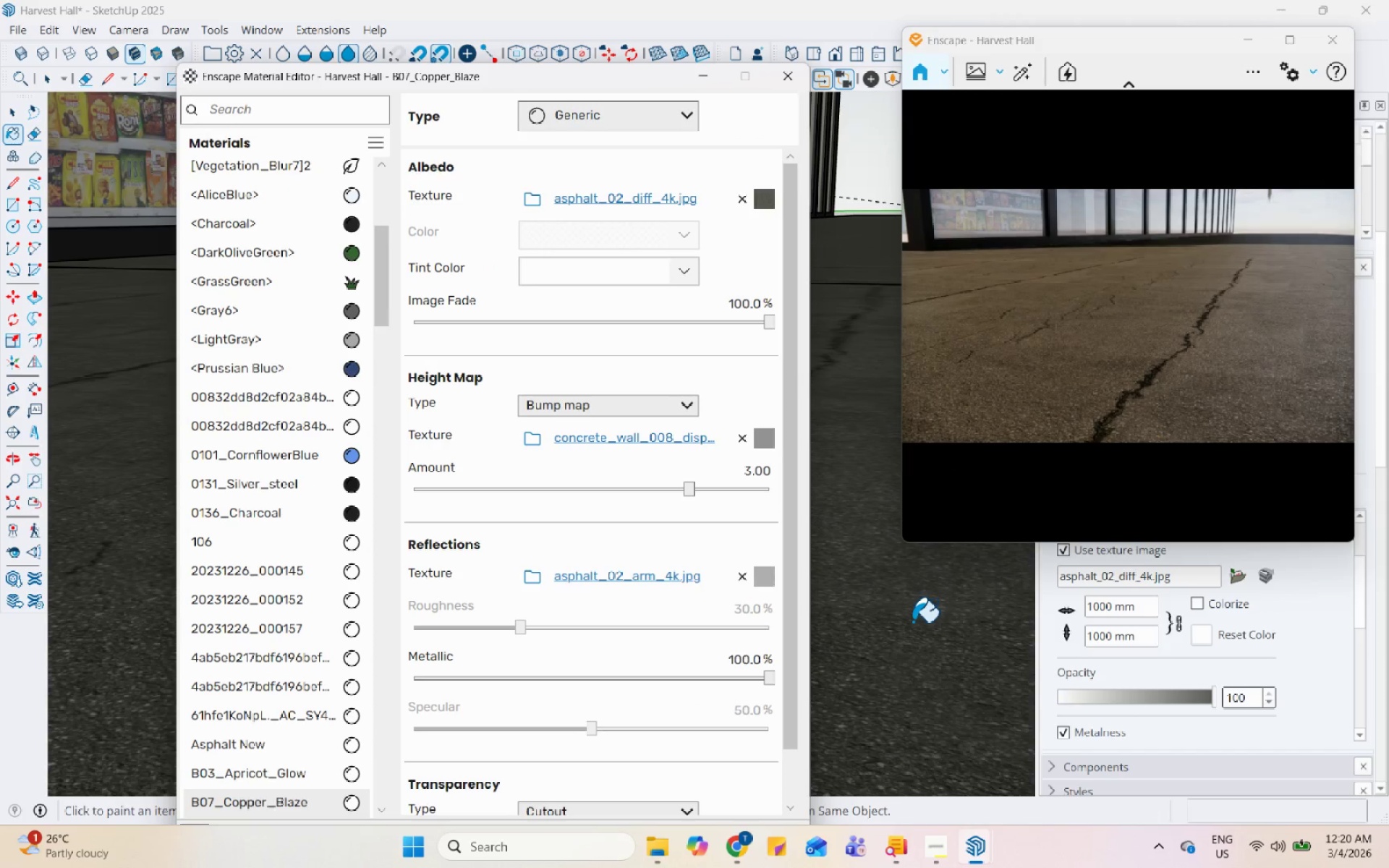 
scroll: coordinate [948, 692], scroll_direction: down, amount: 57.0
 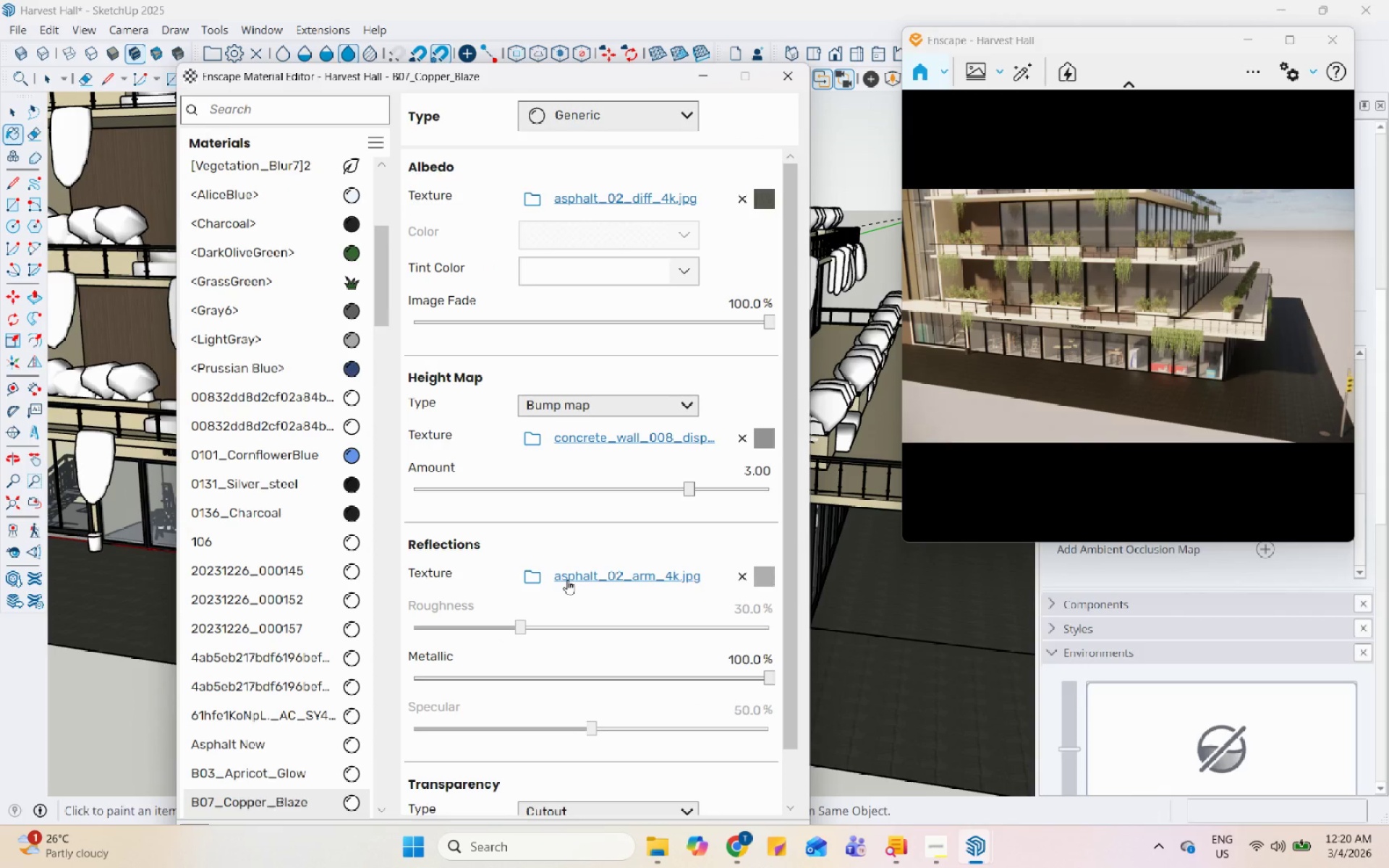 
left_click([535, 579])
 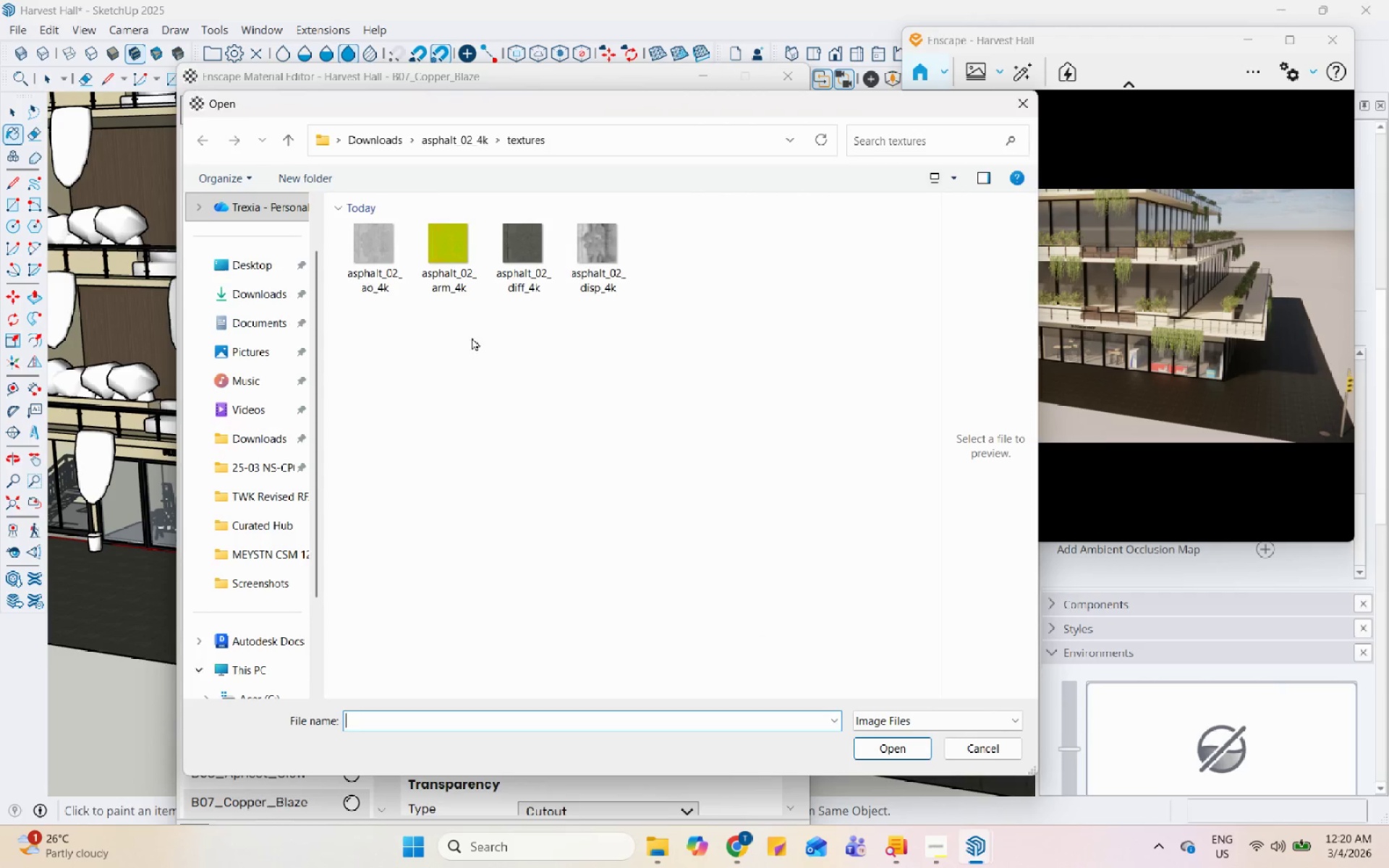 
left_click([391, 270])
 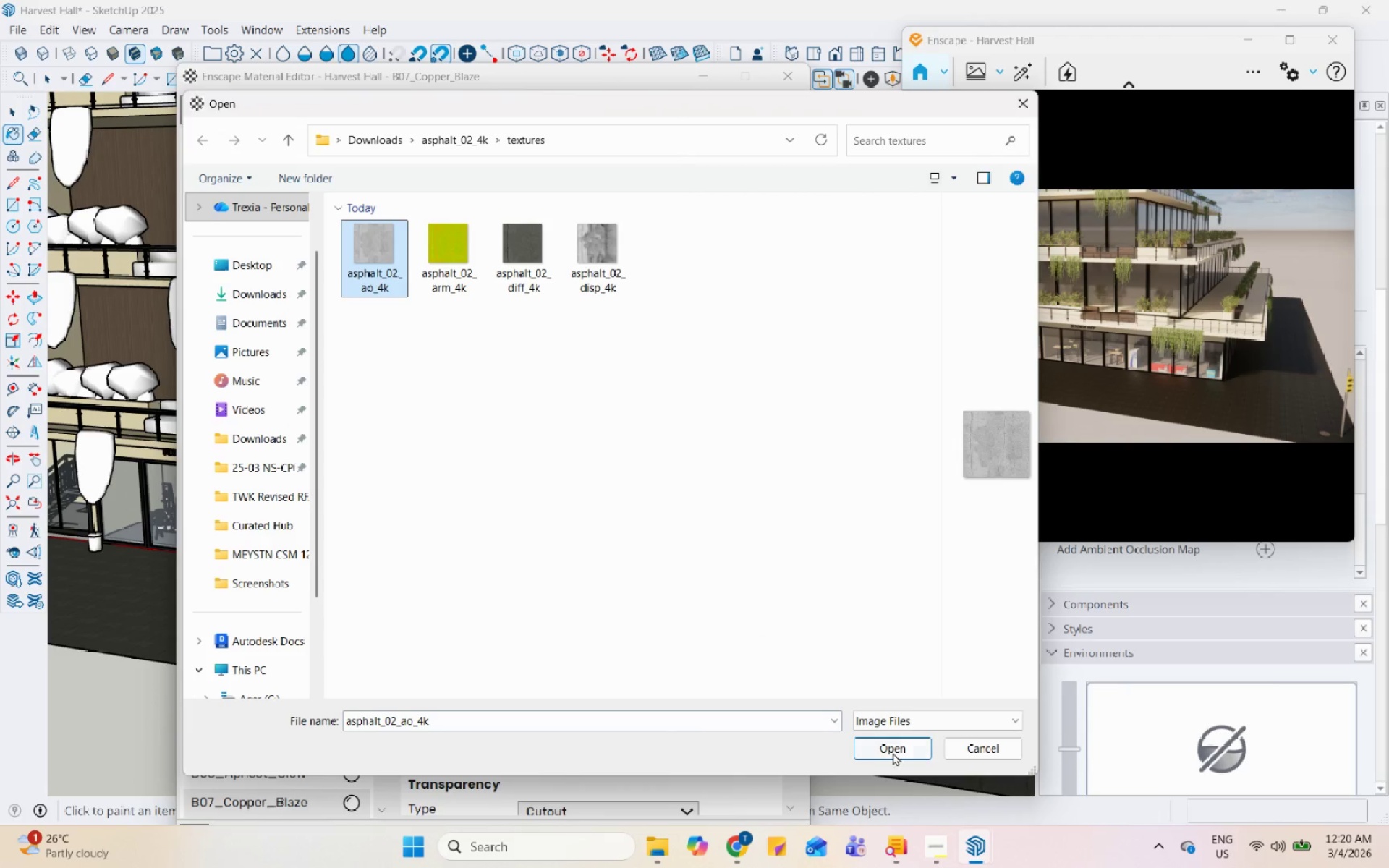 
left_click([907, 742])
 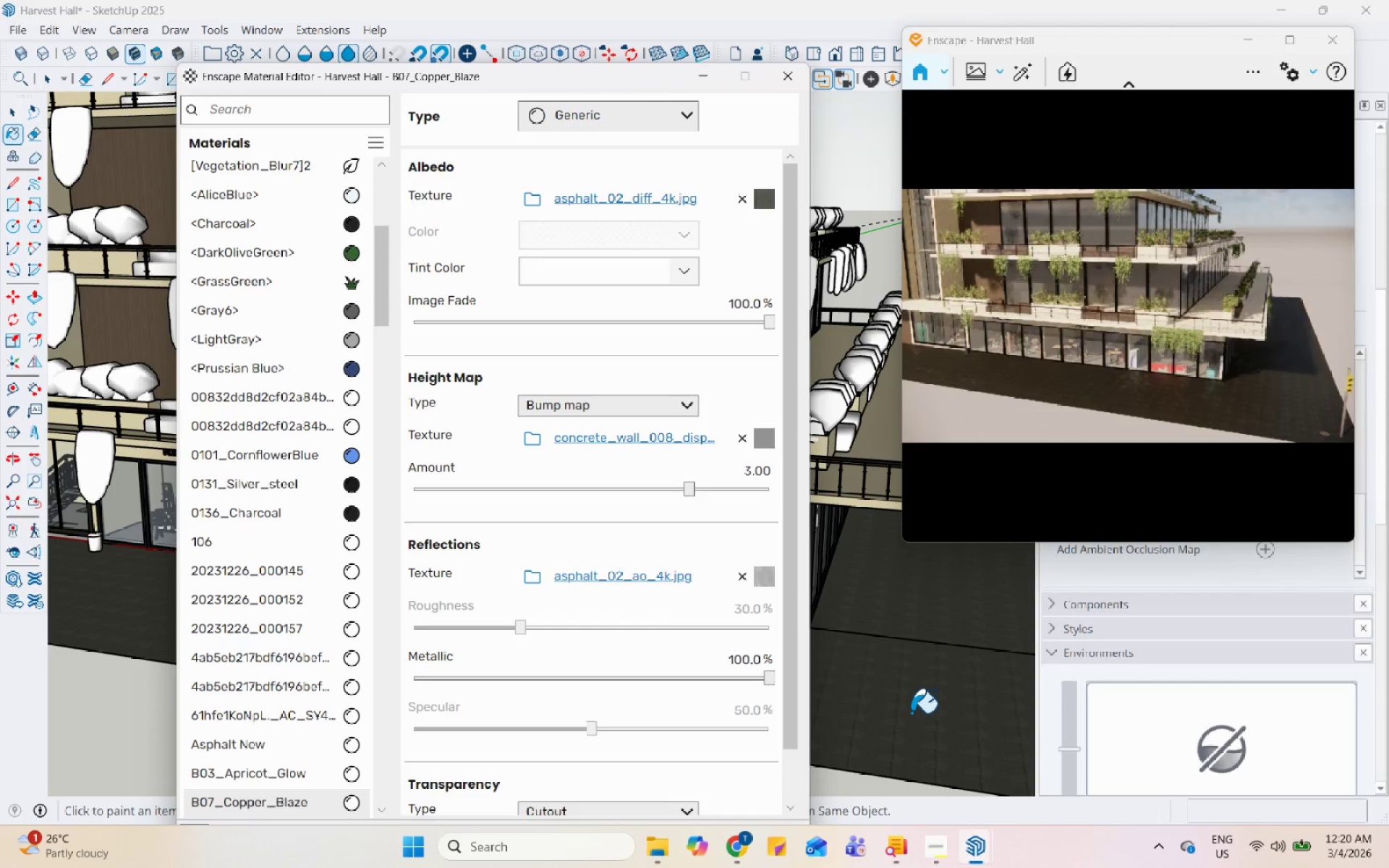 
scroll: coordinate [912, 712], scroll_direction: up, amount: 10.0
 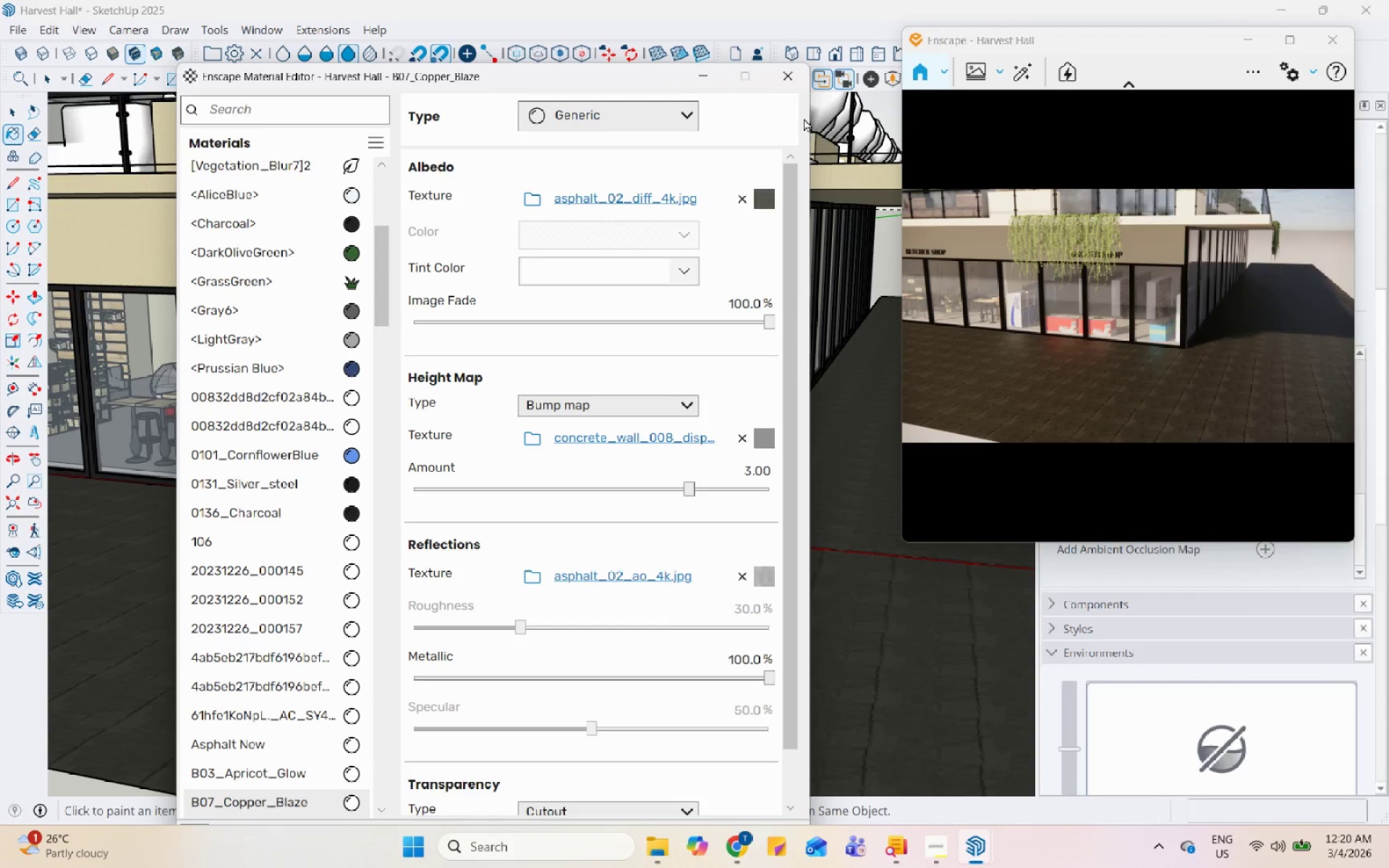 
left_click([797, 70])
 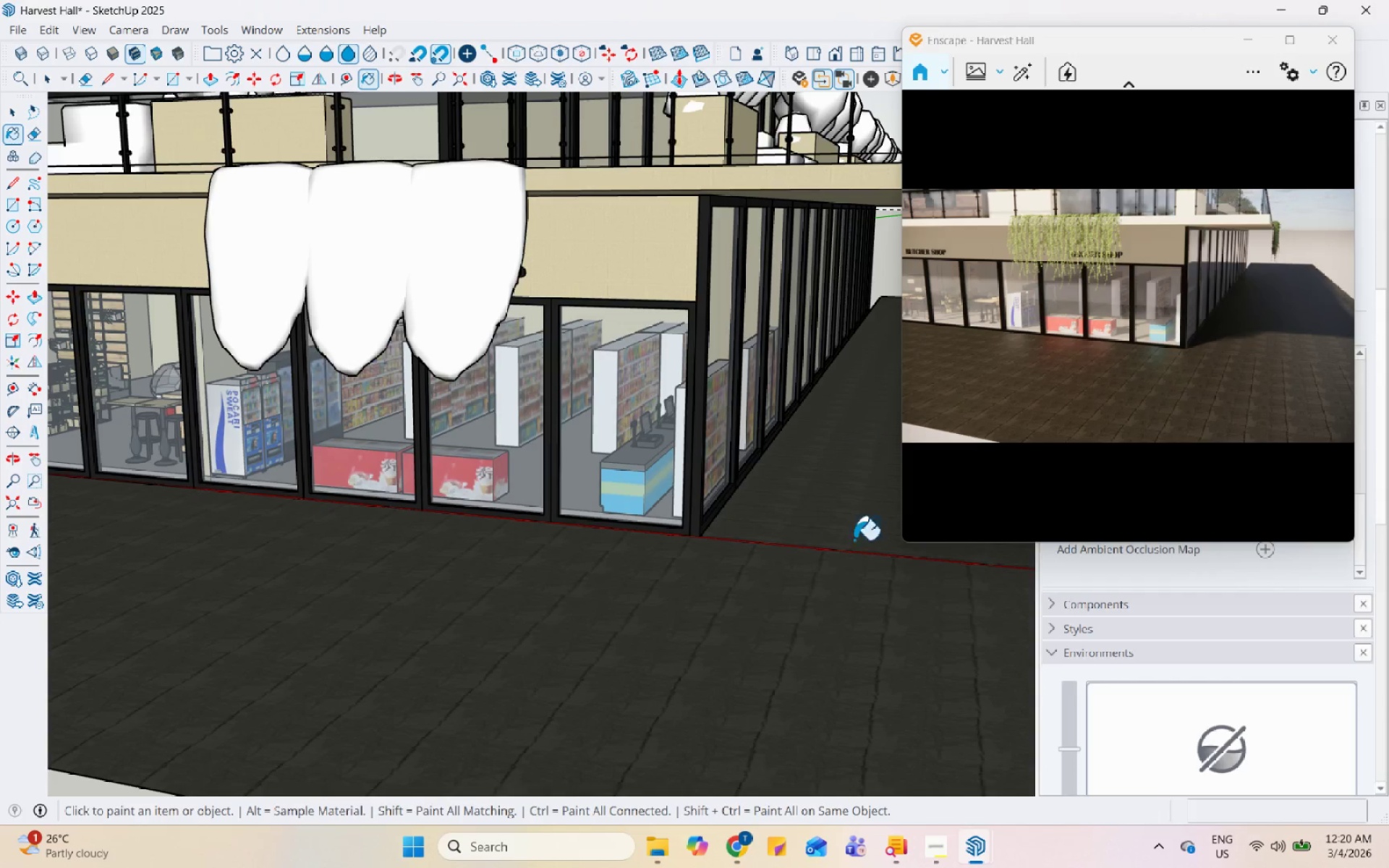 
scroll: coordinate [807, 624], scroll_direction: down, amount: 10.0
 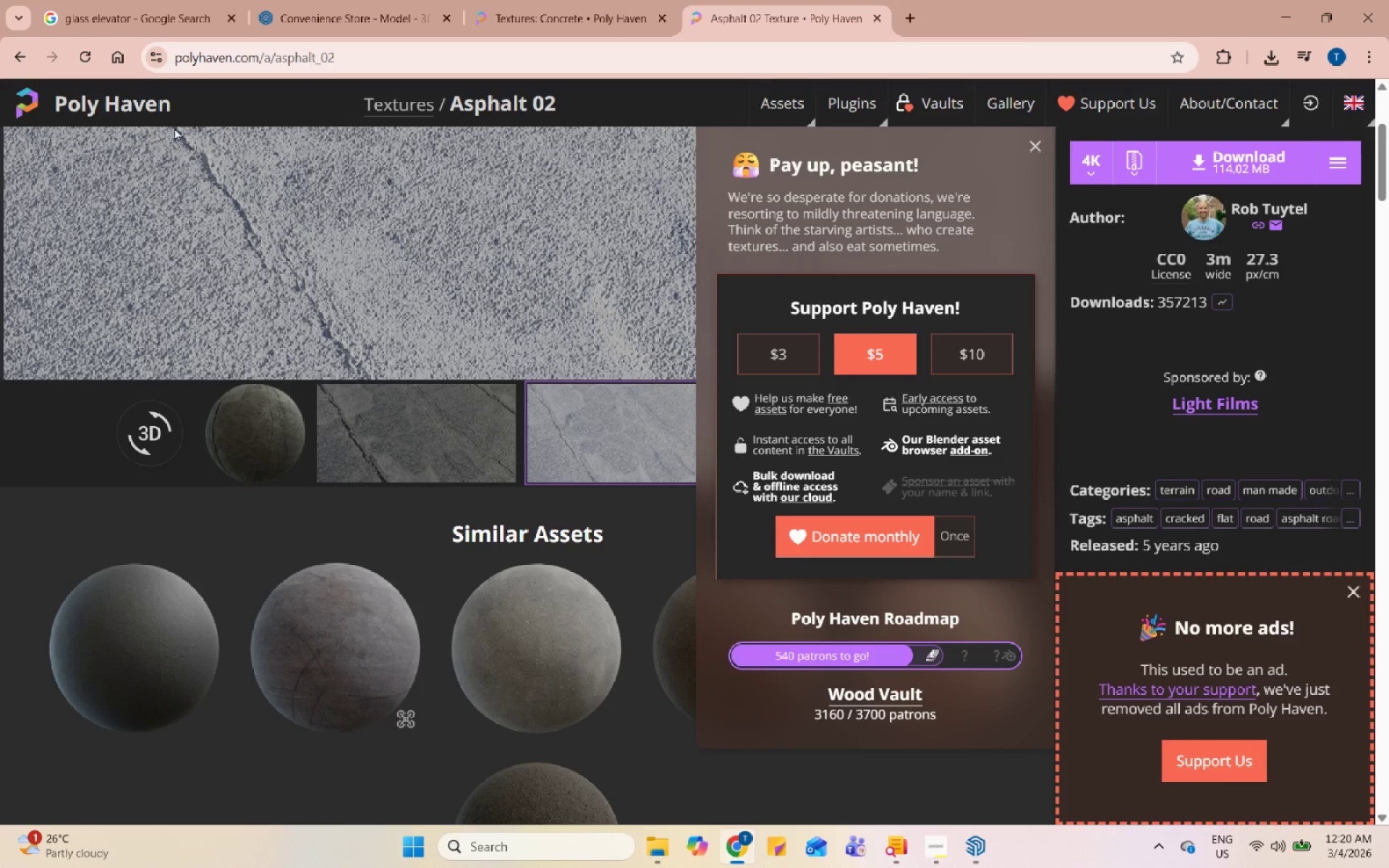 
left_click([23, 64])
 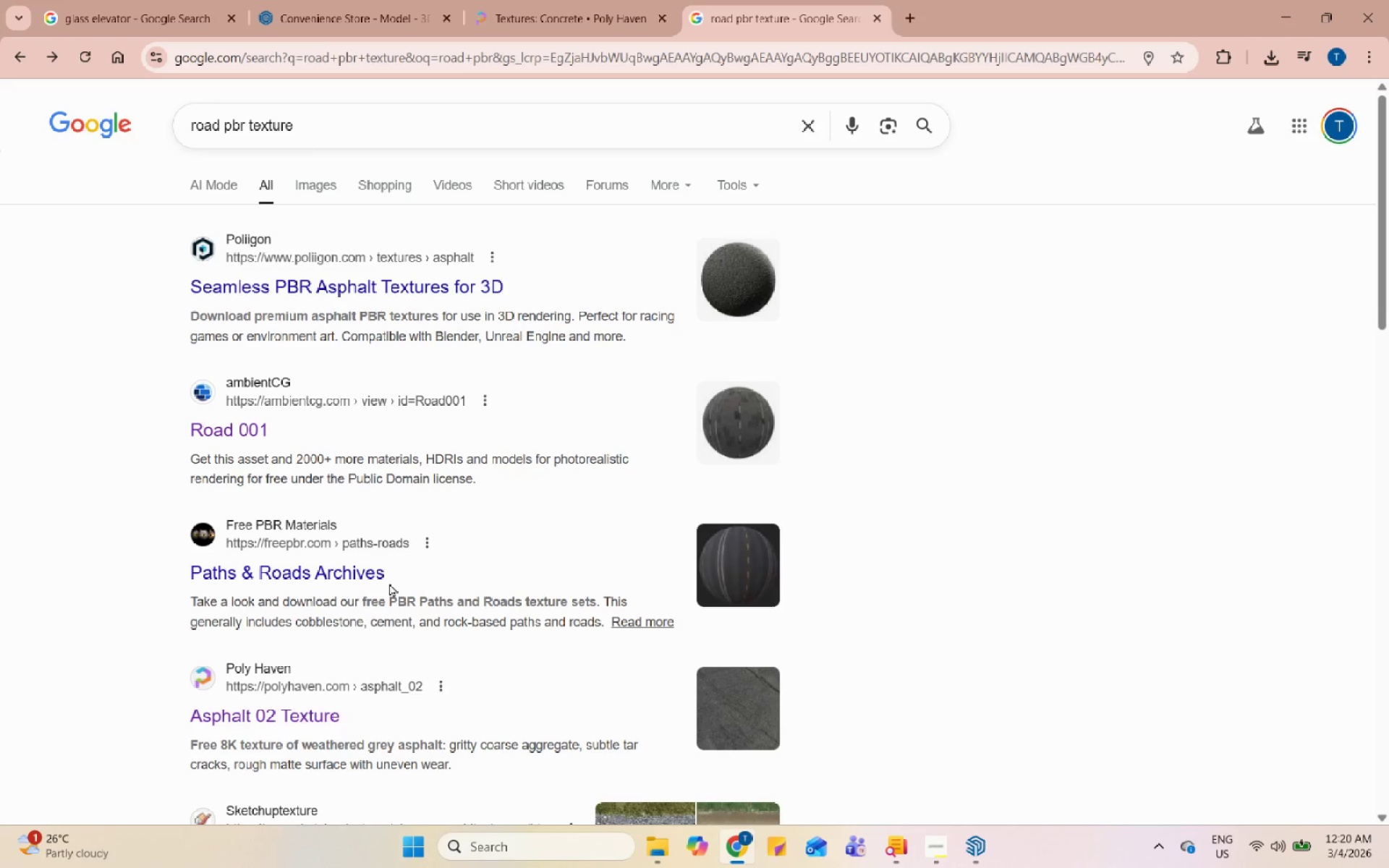 
scroll: coordinate [326, 595], scroll_direction: down, amount: 1.0
 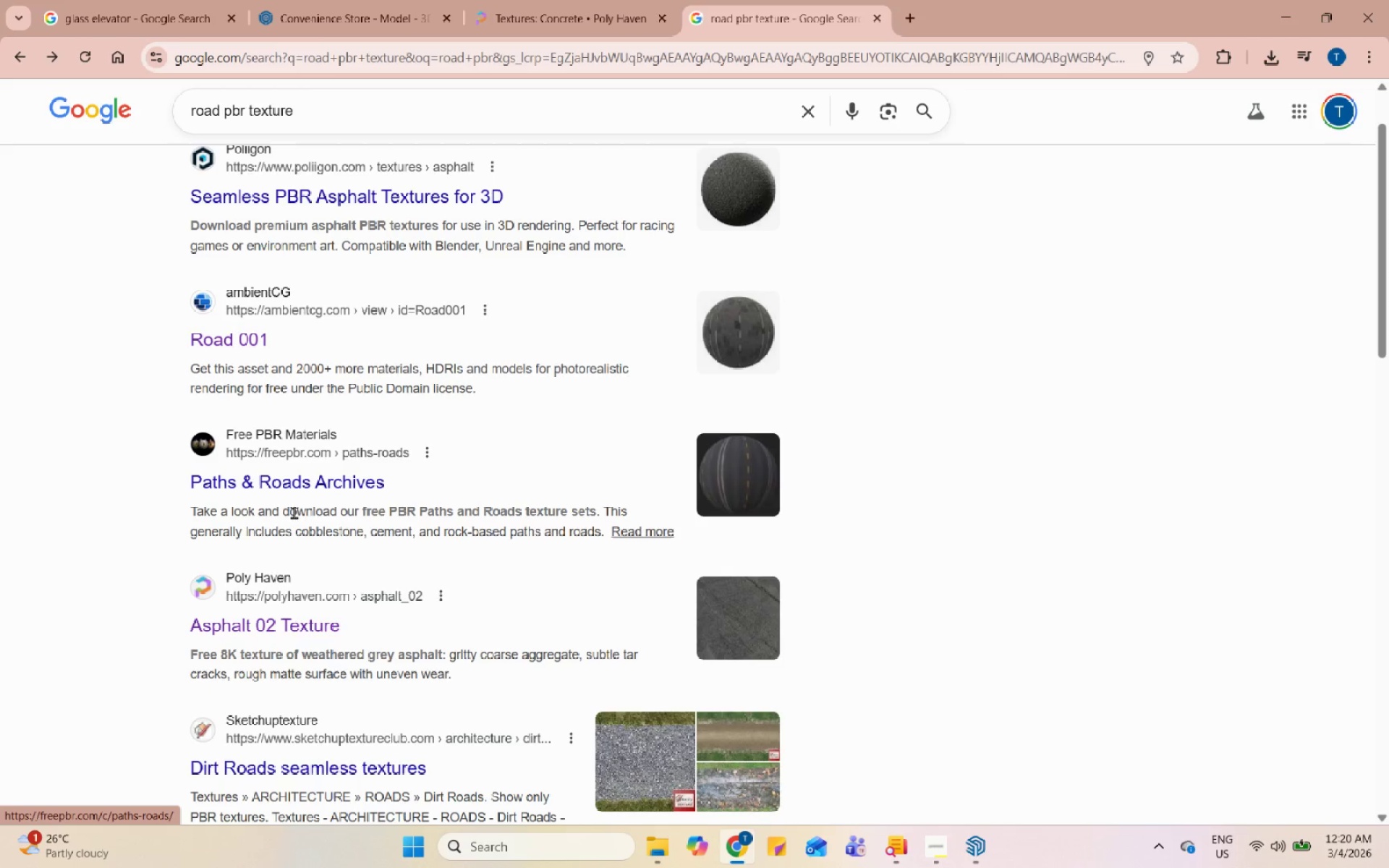 
left_click([296, 481])
 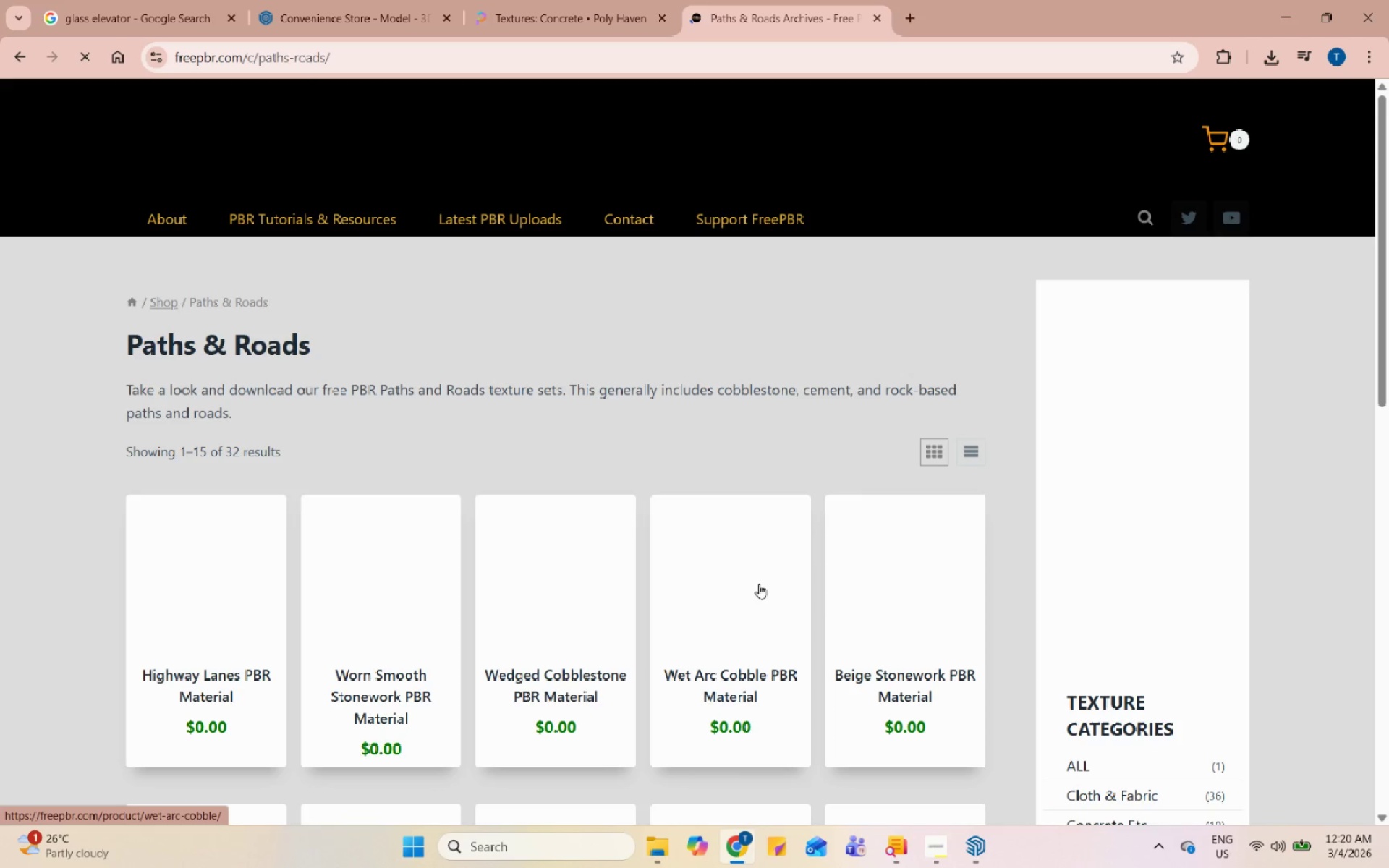 
wait(5.19)
 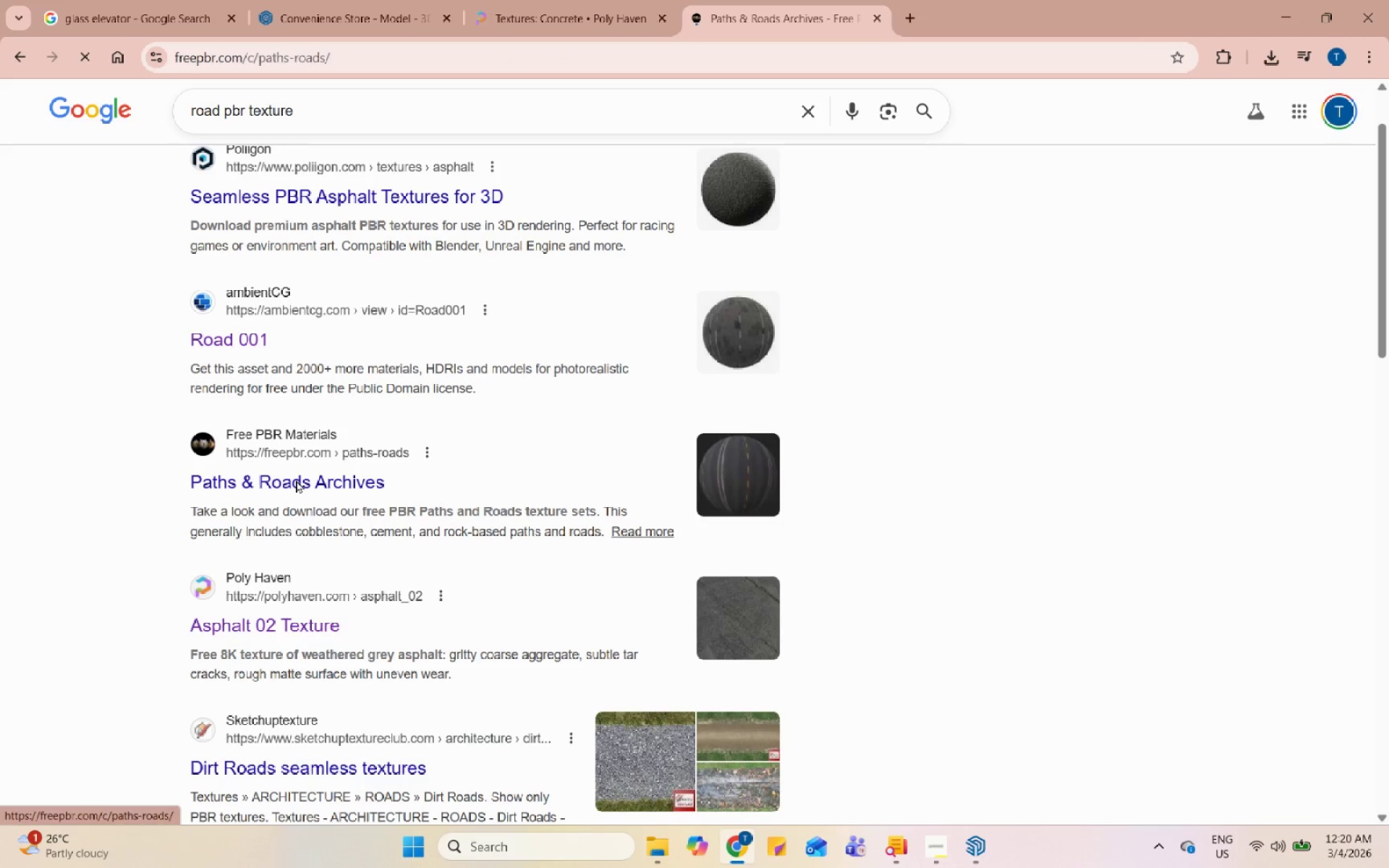 
scroll: coordinate [764, 574], scroll_direction: down, amount: 5.0
 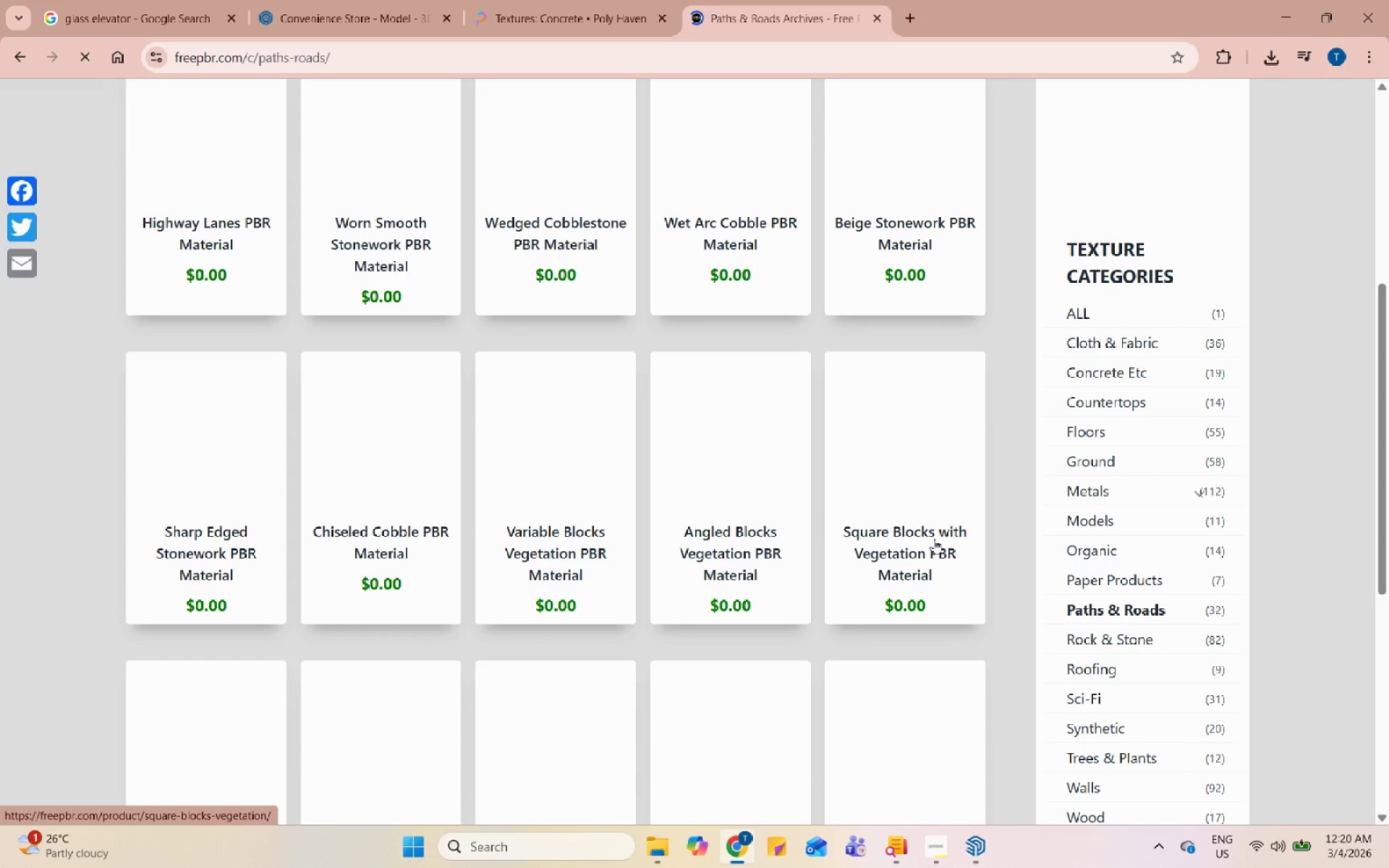 
scroll: coordinate [936, 537], scroll_direction: up, amount: 9.0
 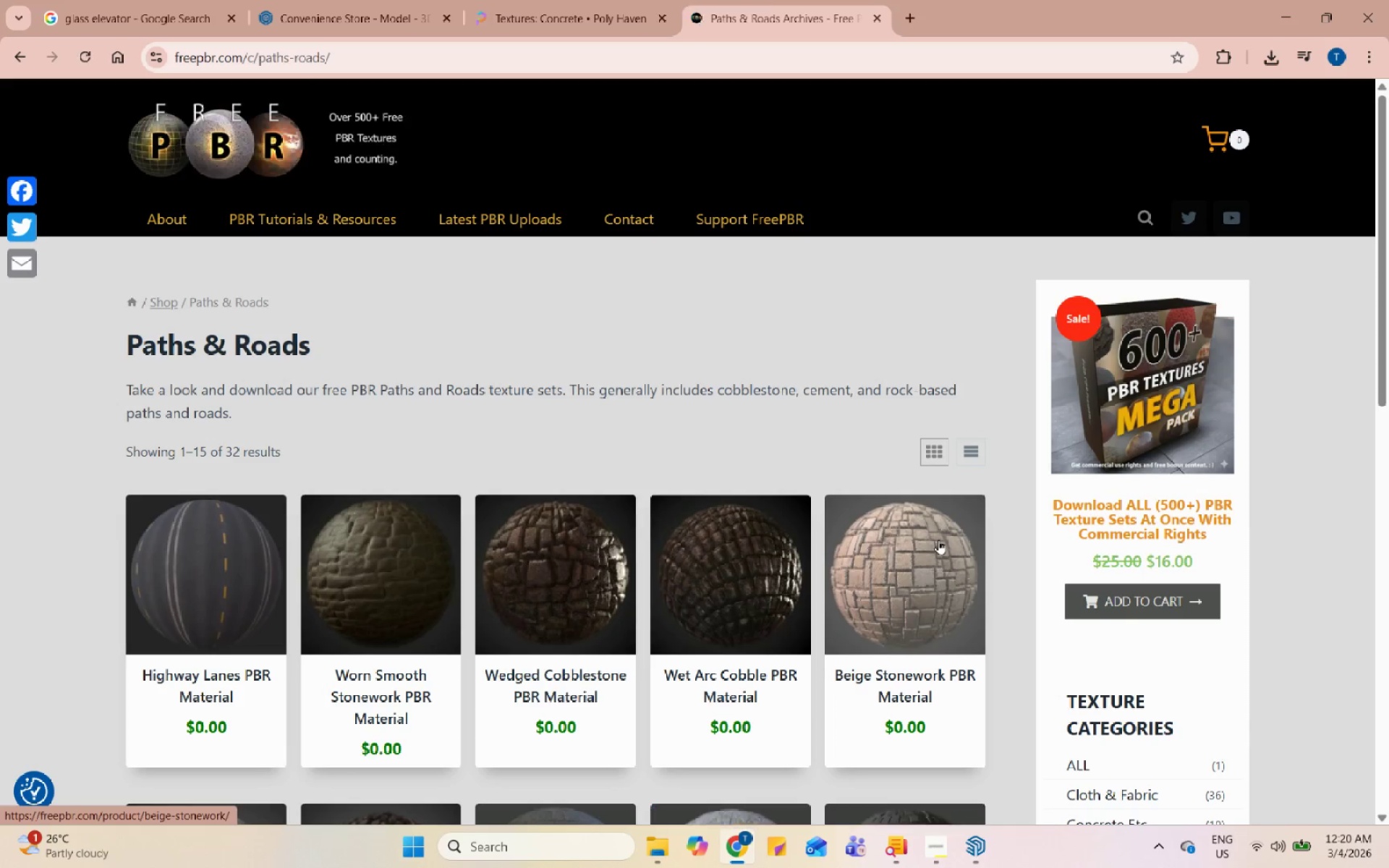 
scroll: coordinate [935, 550], scroll_direction: down, amount: 9.0
 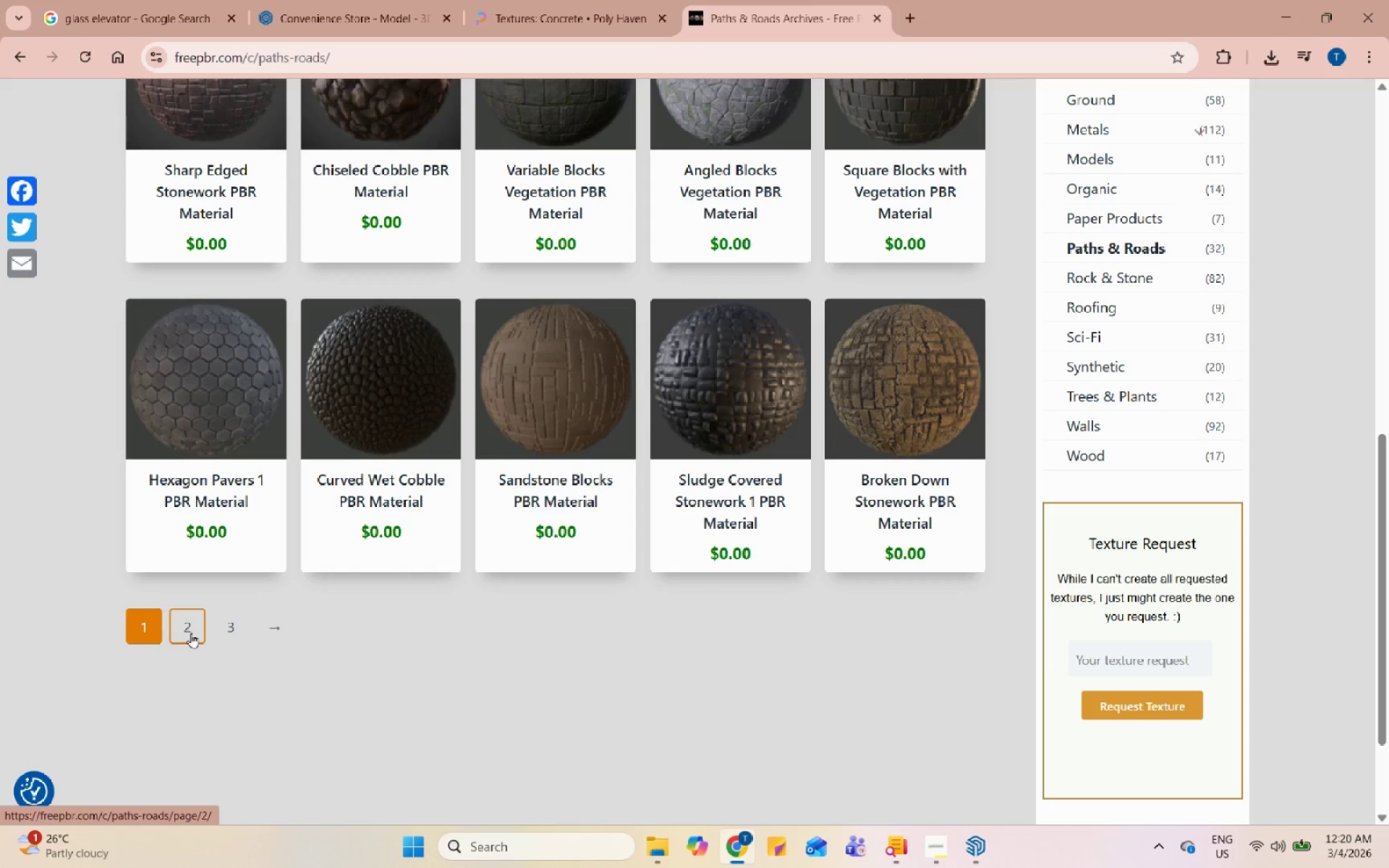 
left_click([191, 633])
 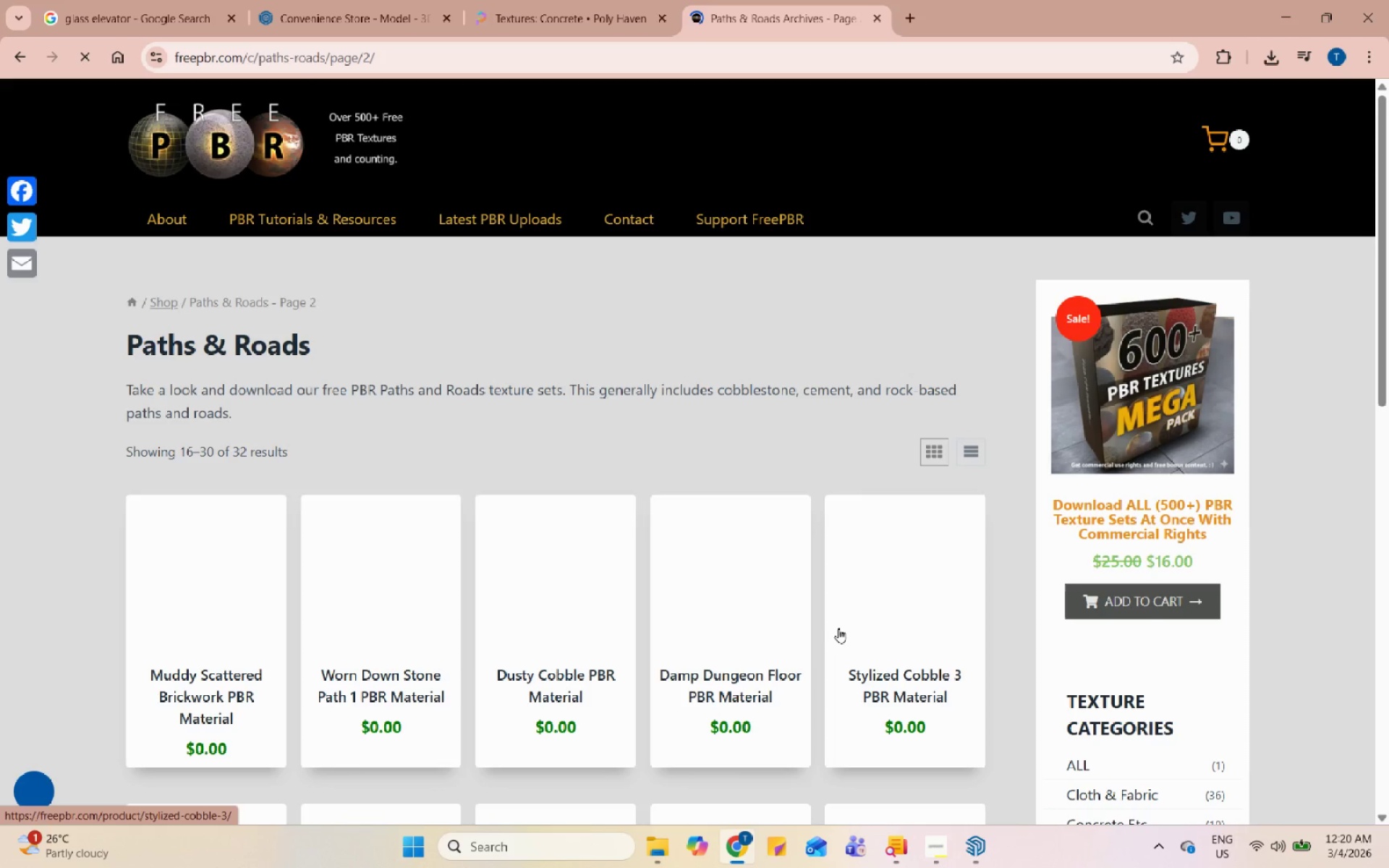 
scroll: coordinate [841, 621], scroll_direction: down, amount: 5.0
 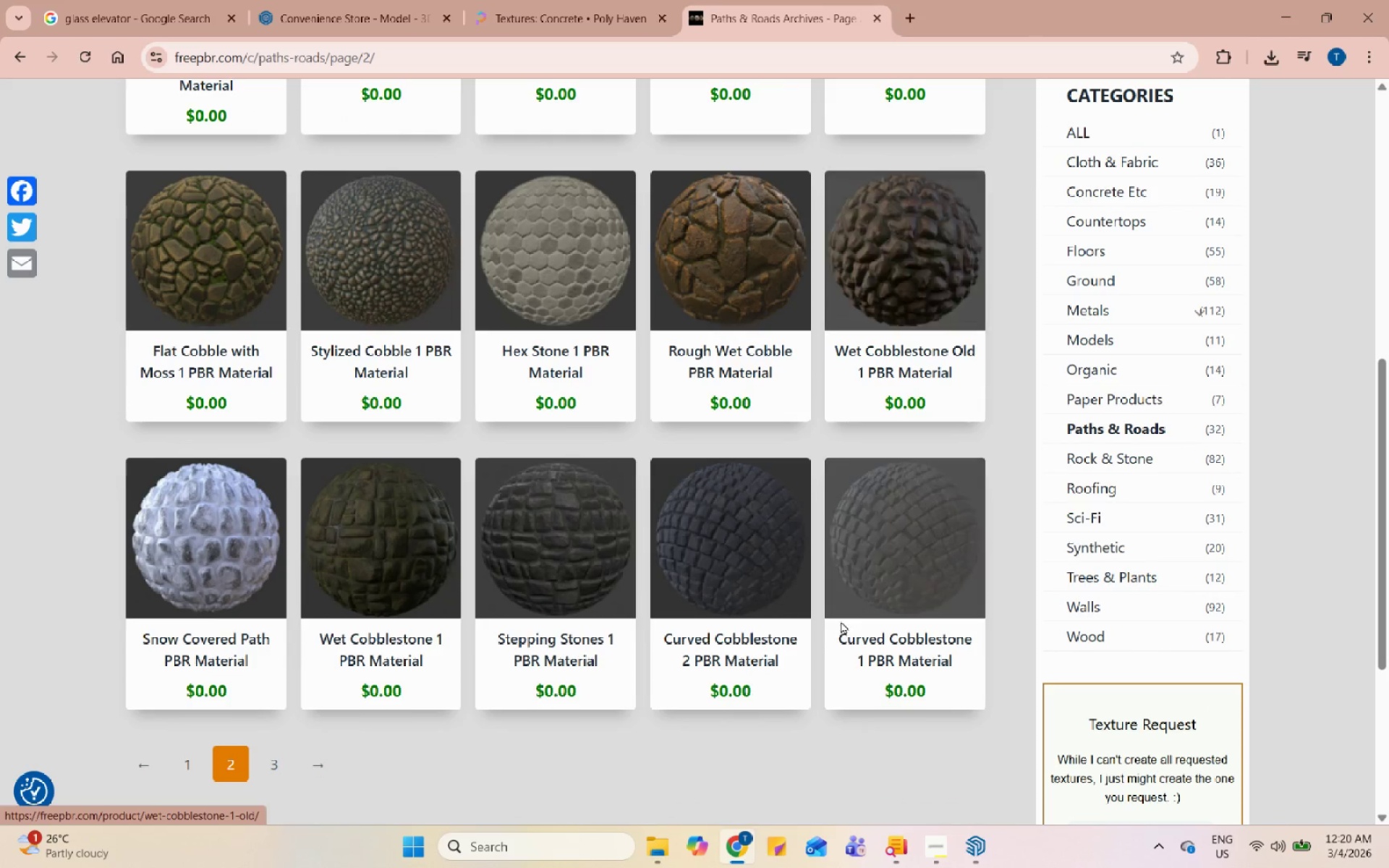 
scroll: coordinate [841, 621], scroll_direction: up, amount: 3.0
 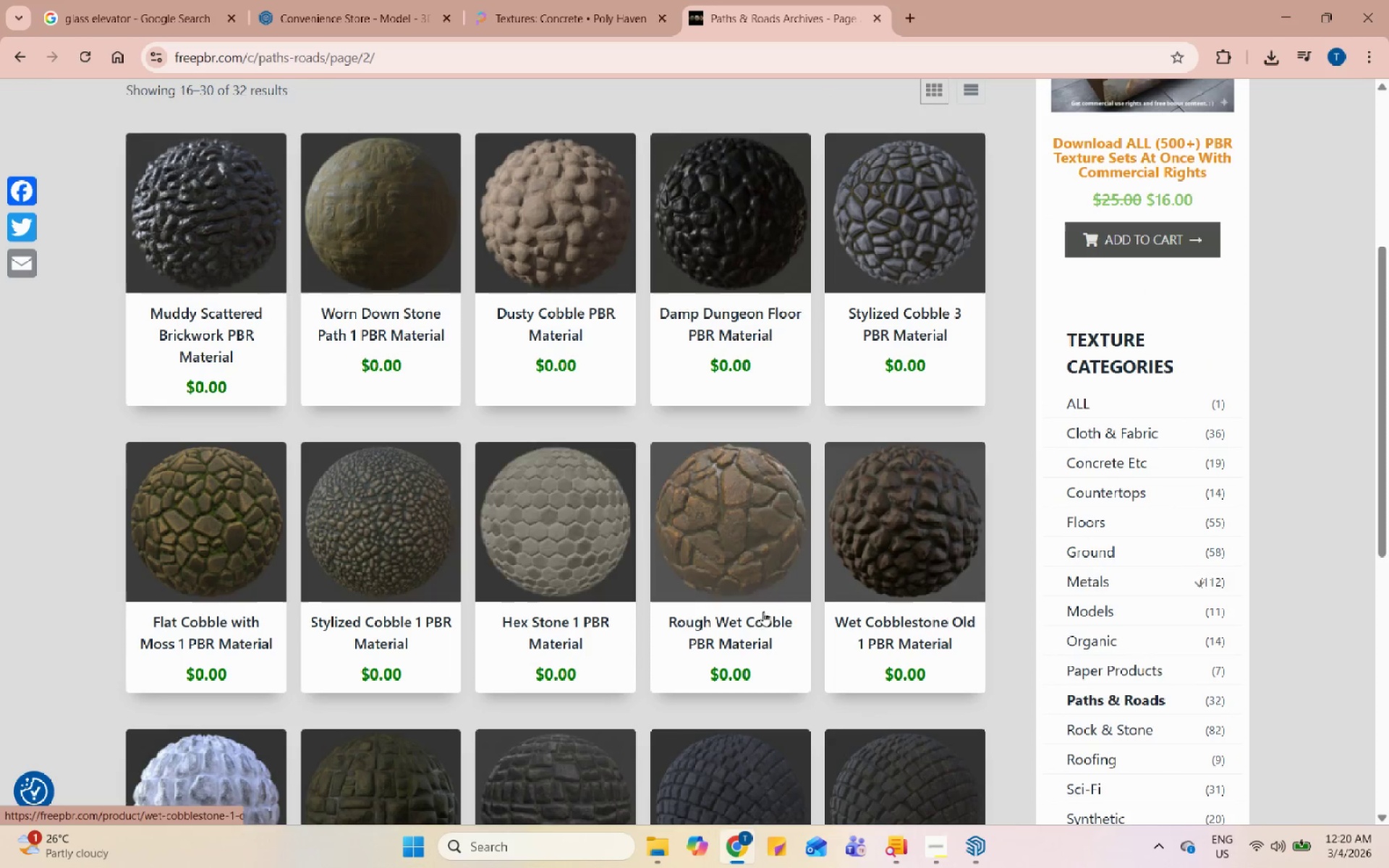 
scroll: coordinate [369, 552], scroll_direction: down, amount: 3.0
 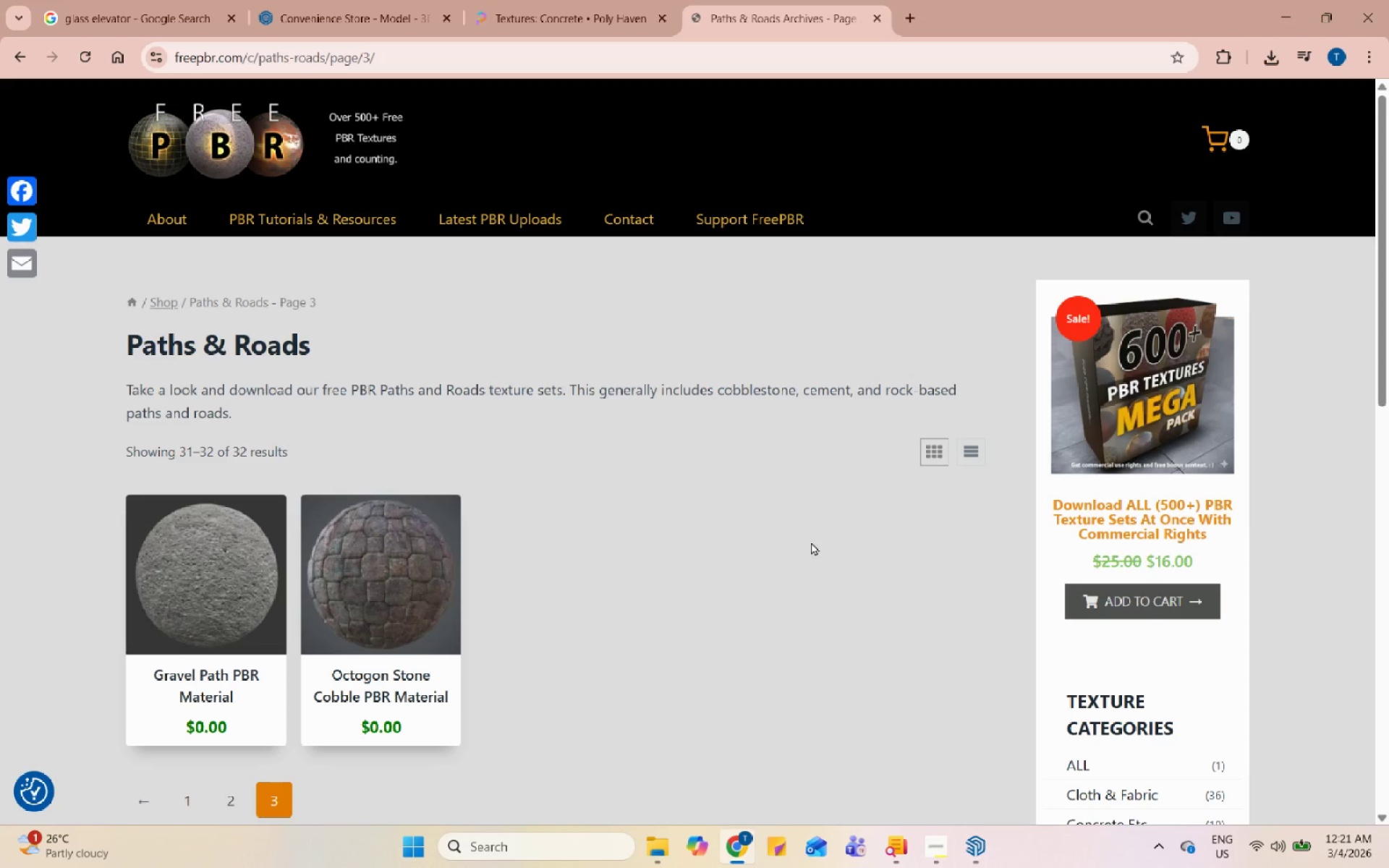 
left_click([211, 630])
 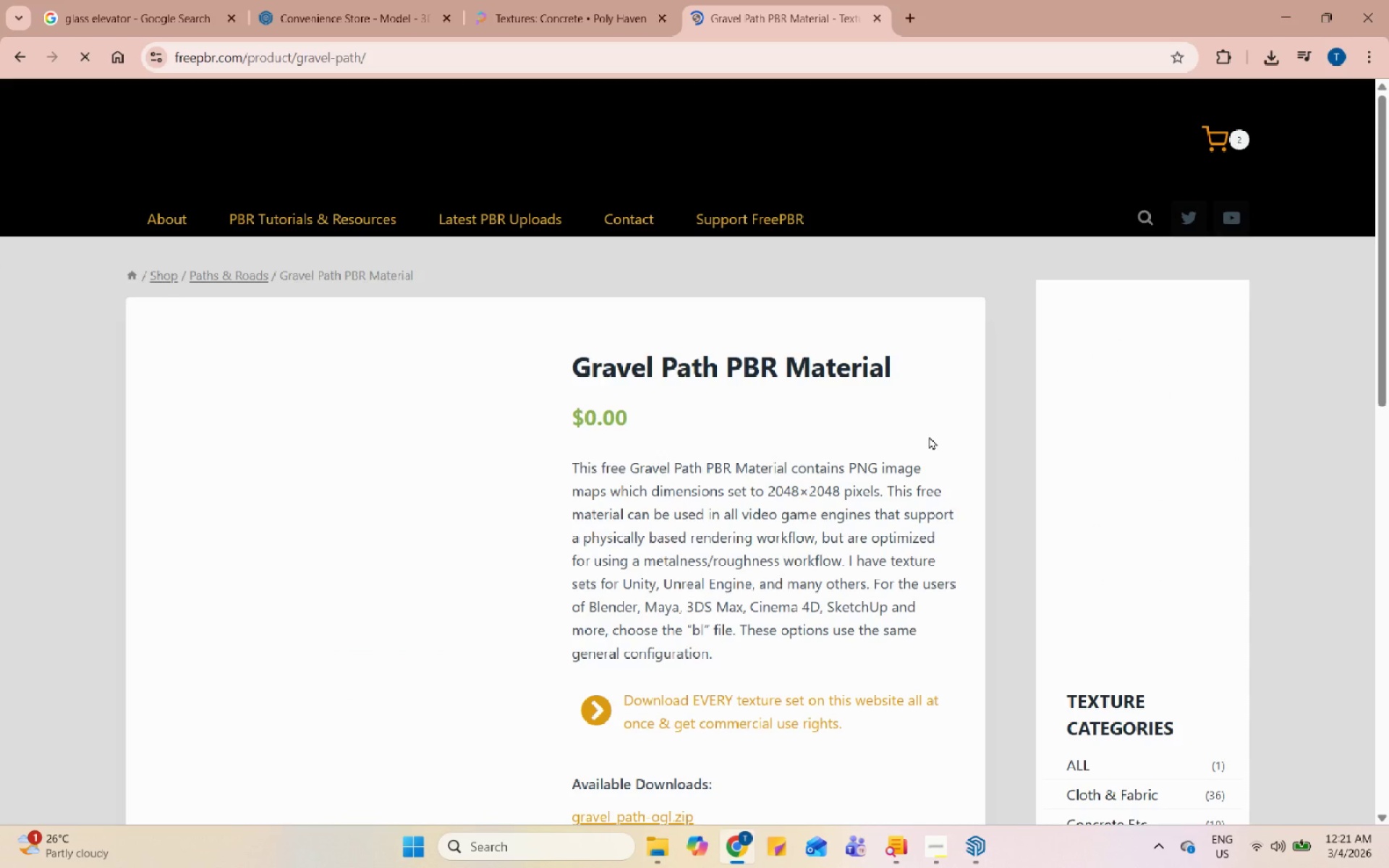 
scroll: coordinate [934, 435], scroll_direction: down, amount: 10.0
 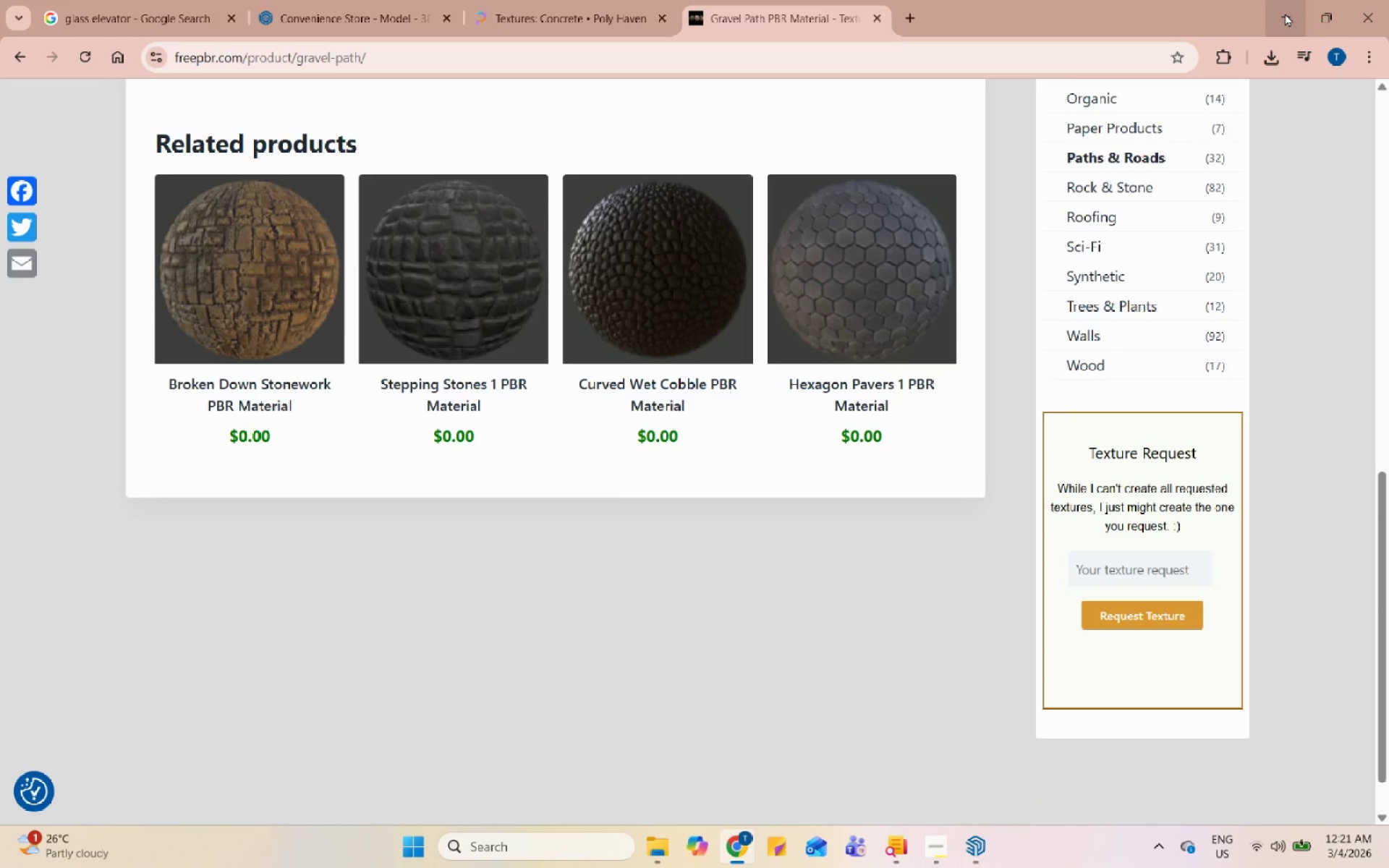 
left_click([1285, 13])
 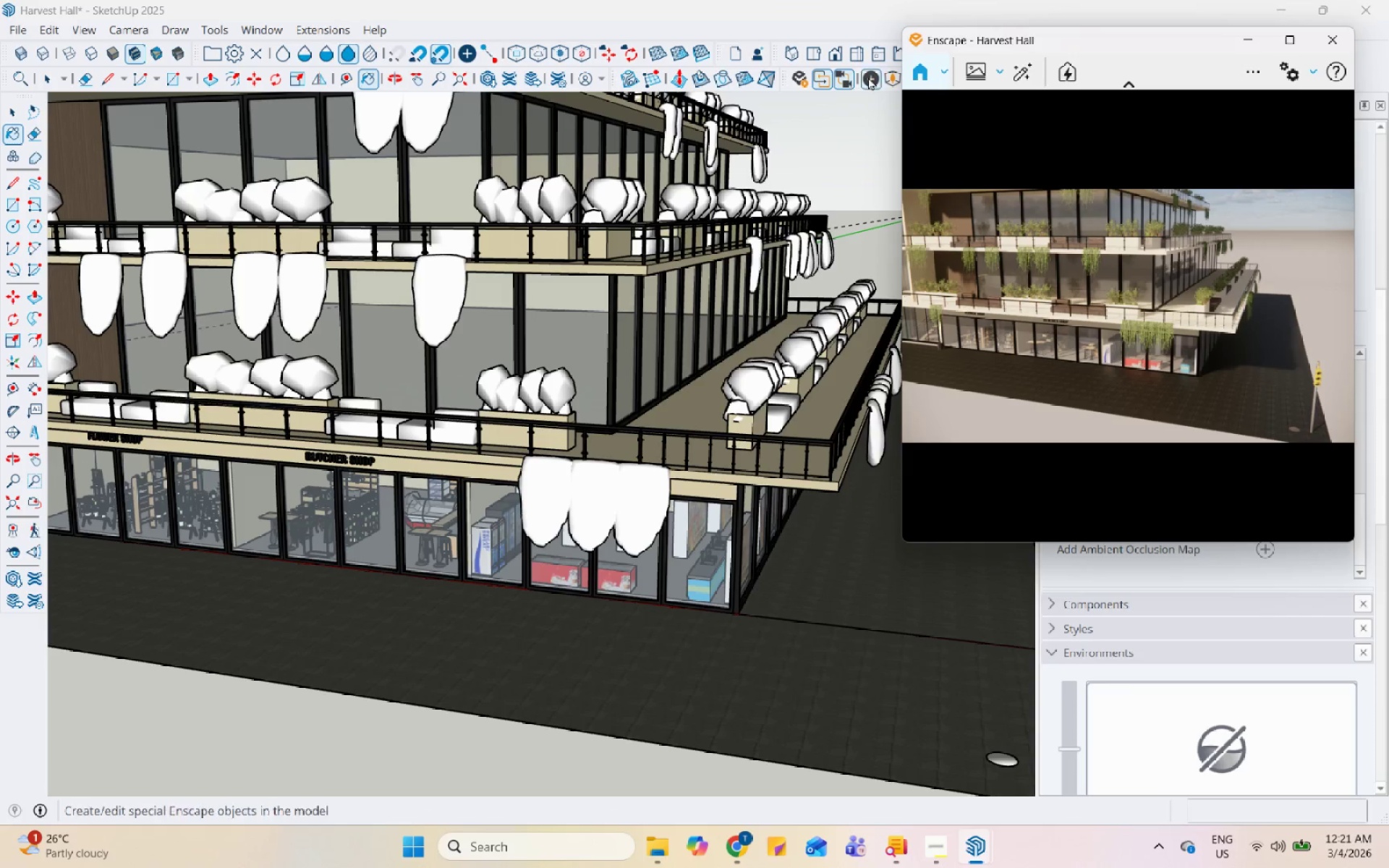 
left_click_drag(start_coordinate=[1105, 38], to_coordinate=[553, 142])
 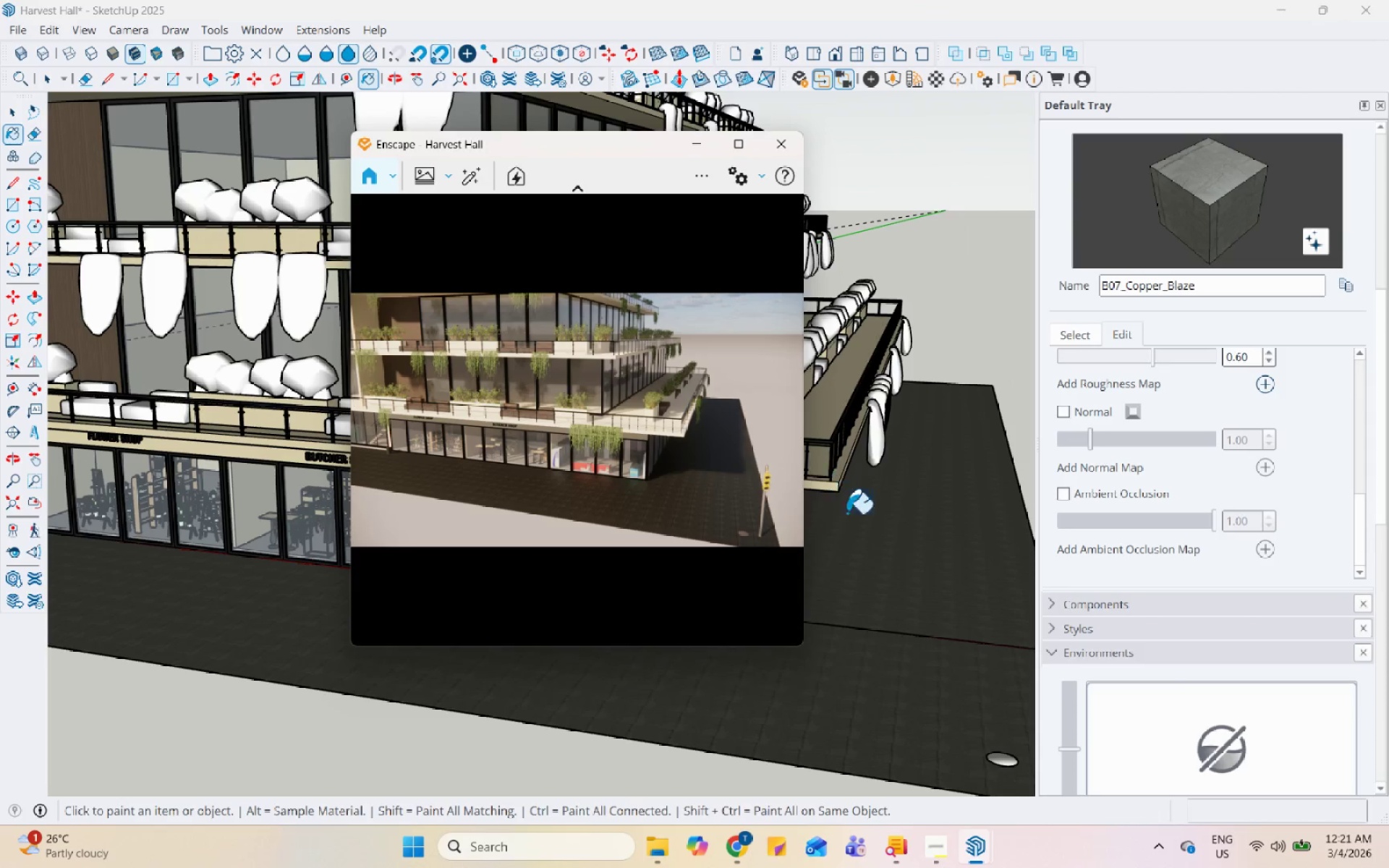 
key(Space)
 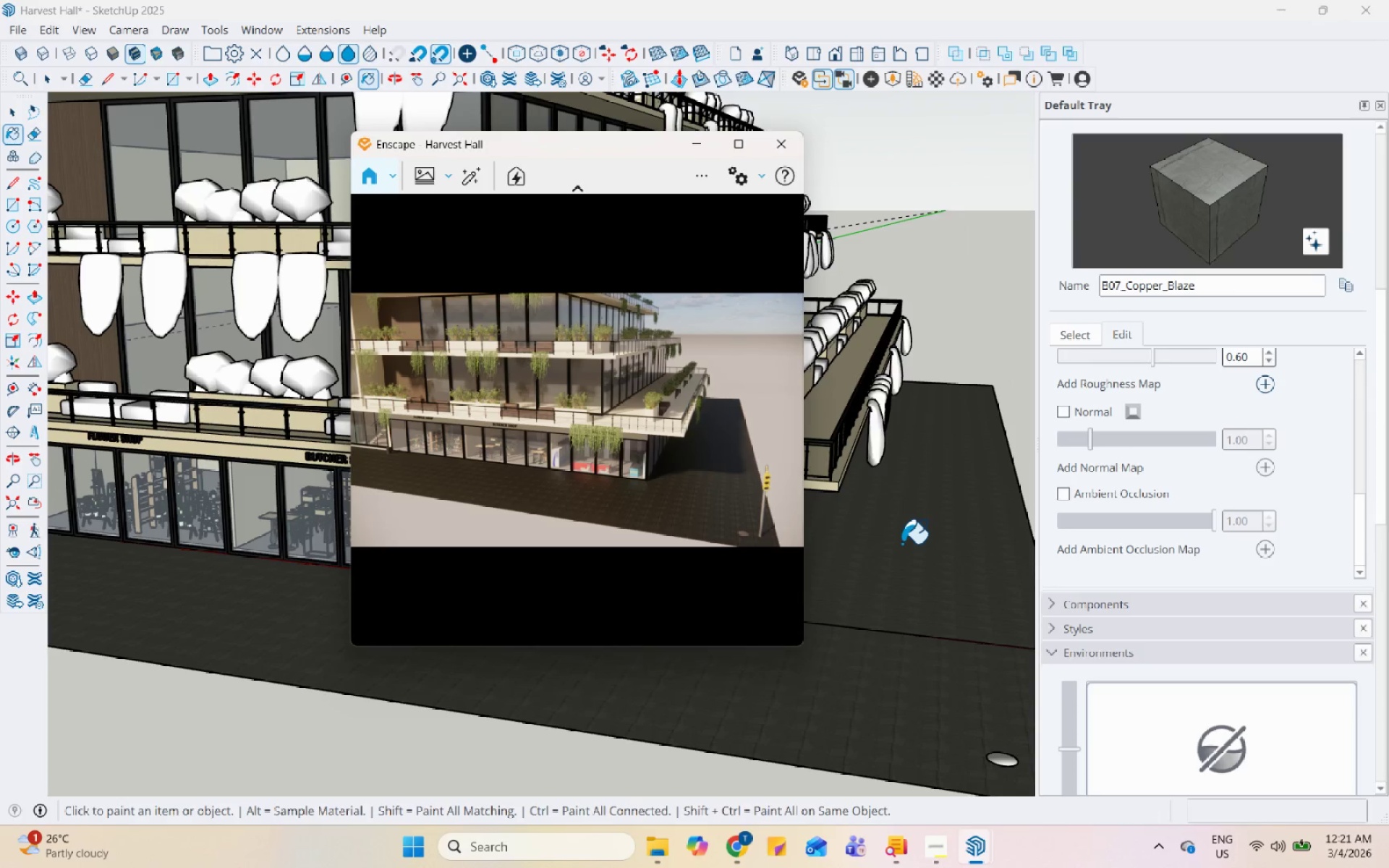 
left_click([902, 543])
 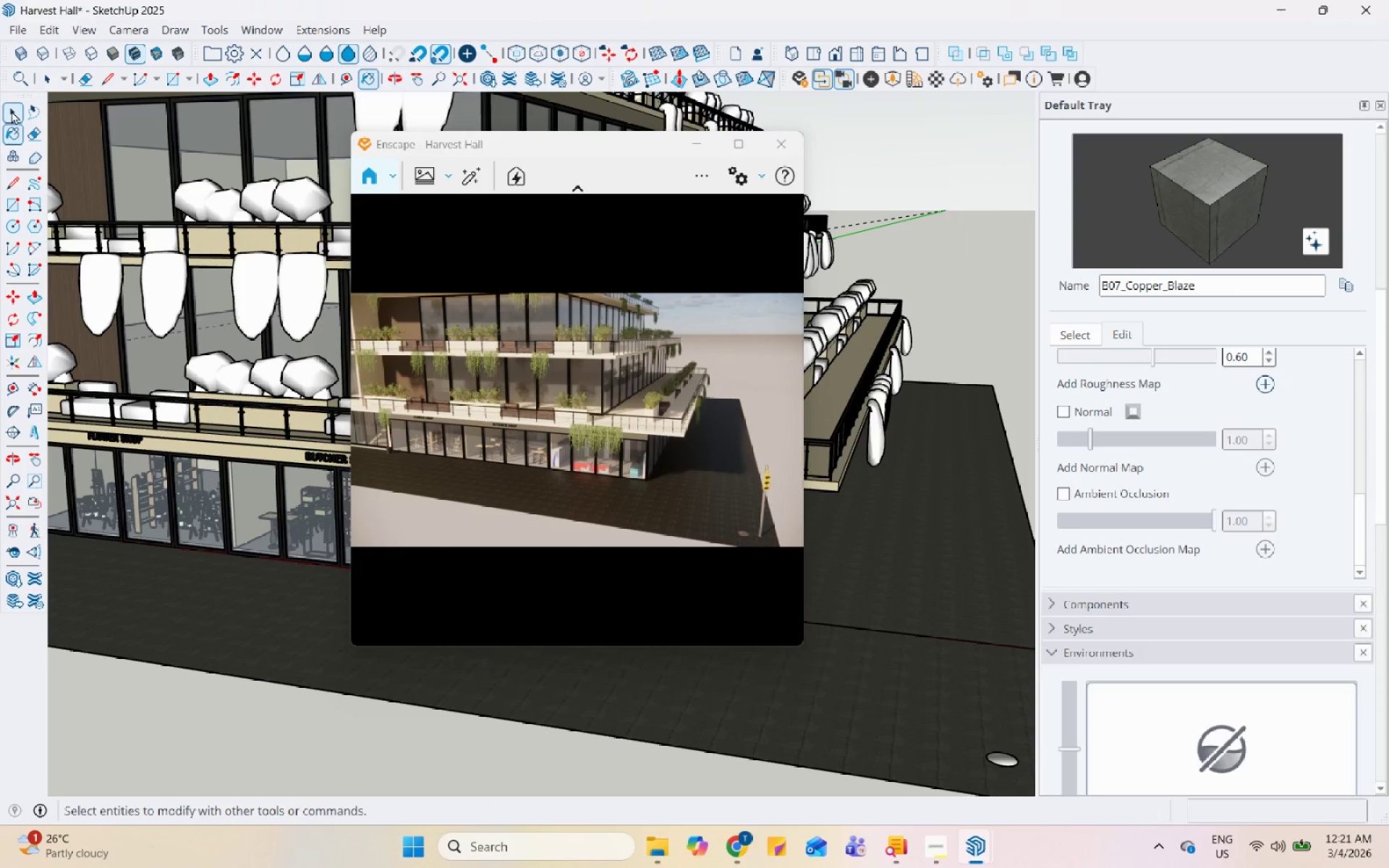 
double_click([901, 582])
 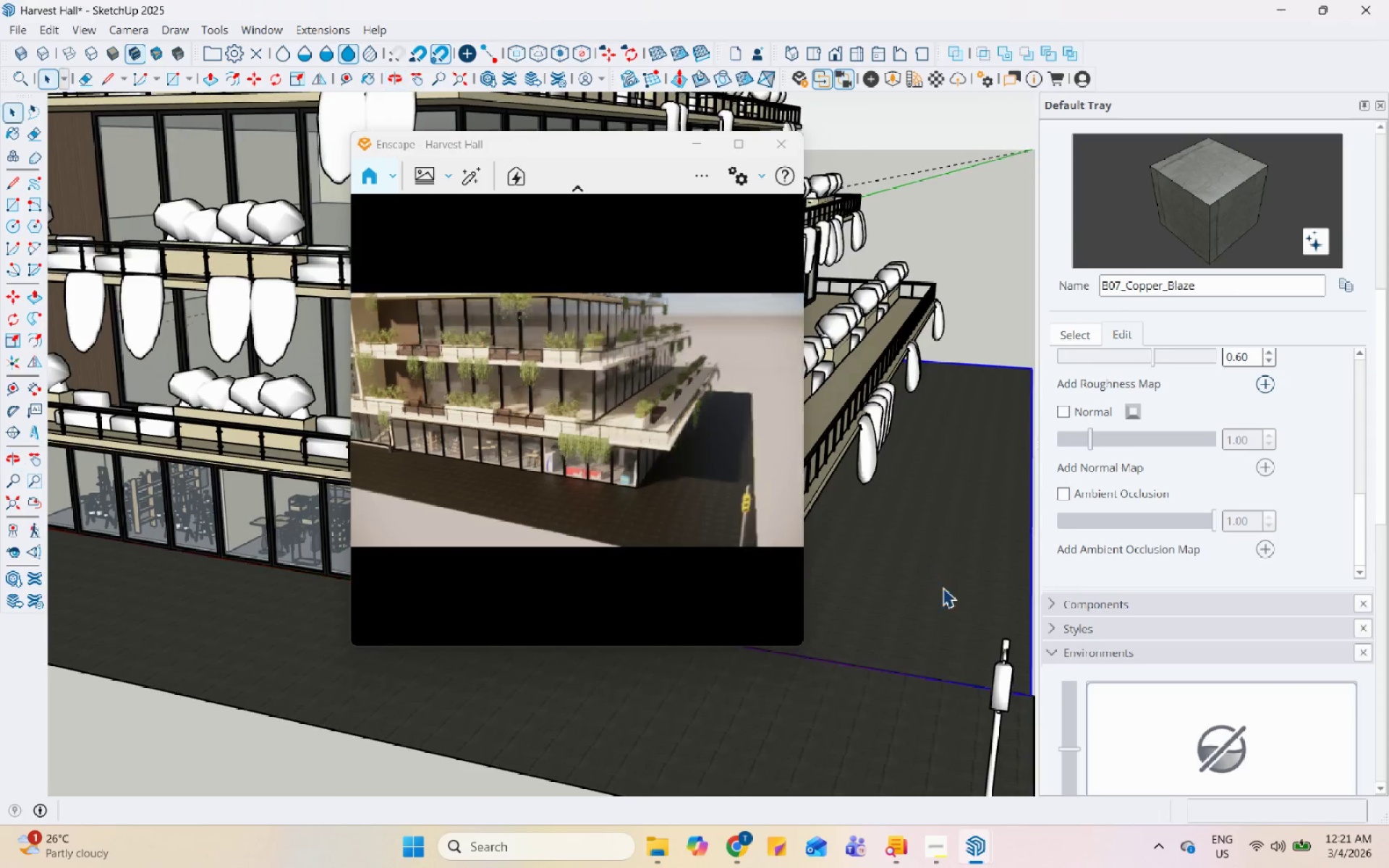 
key(Control+Z)
 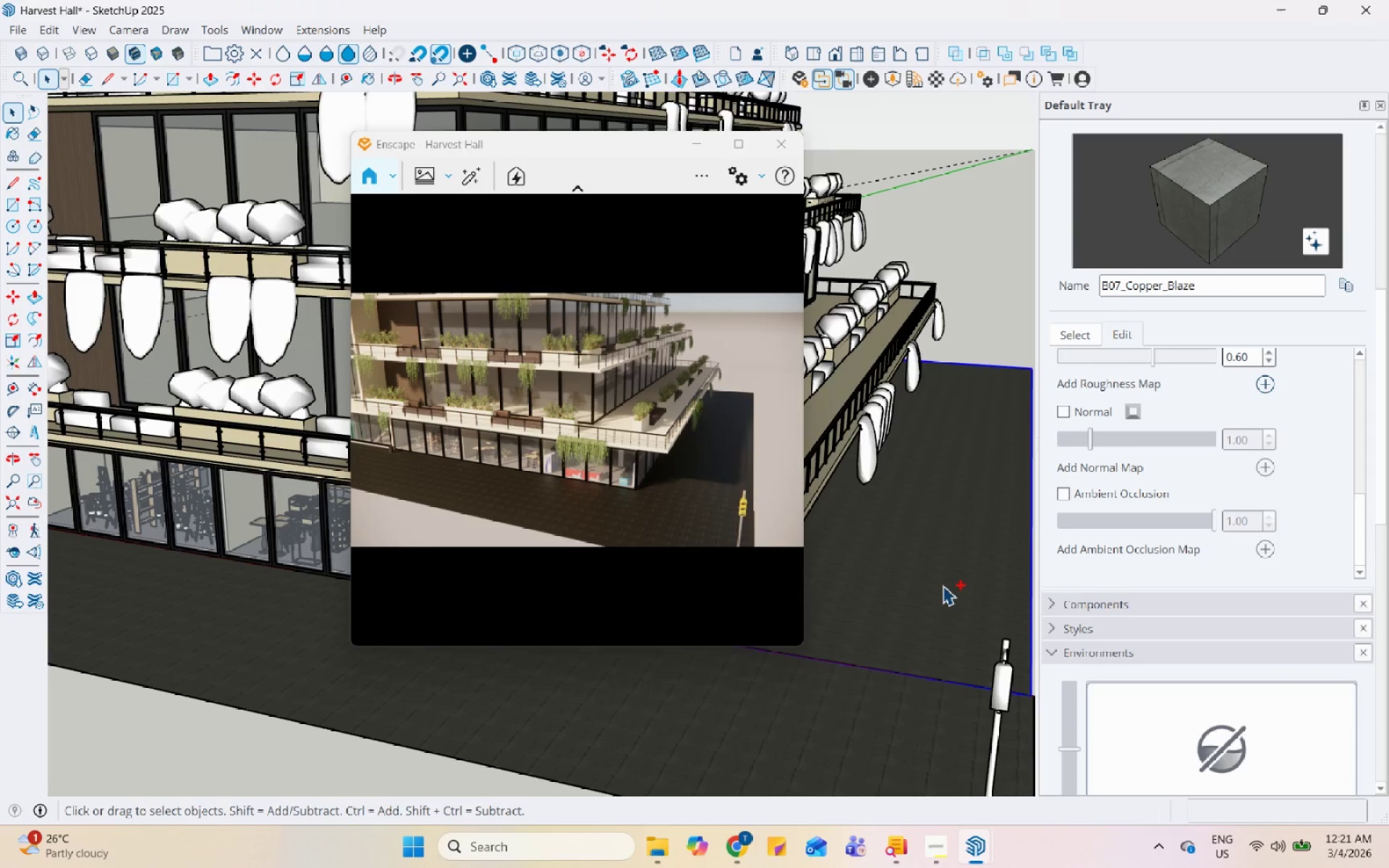 
key(Control+Z)
 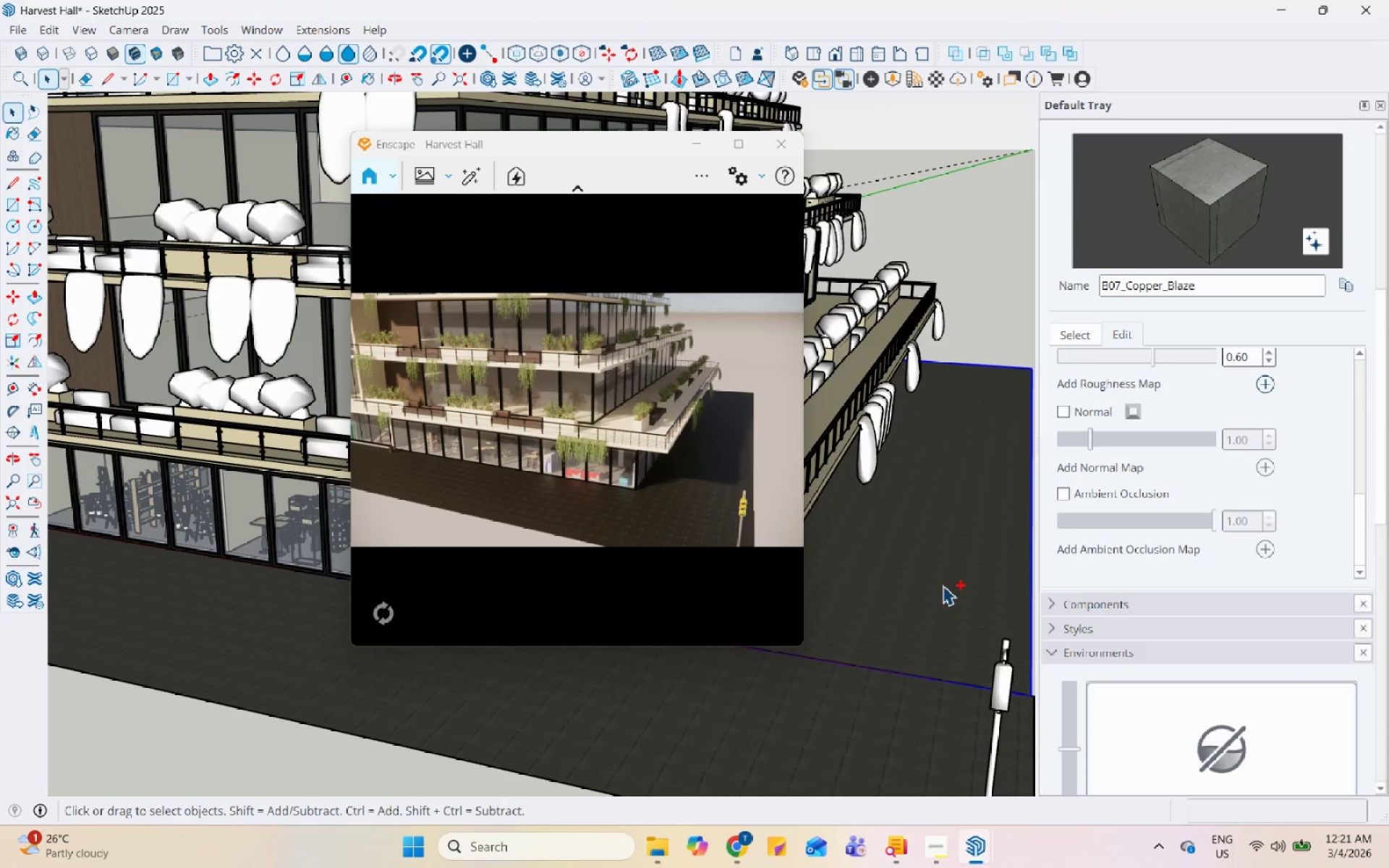 
key(Control+Z)
 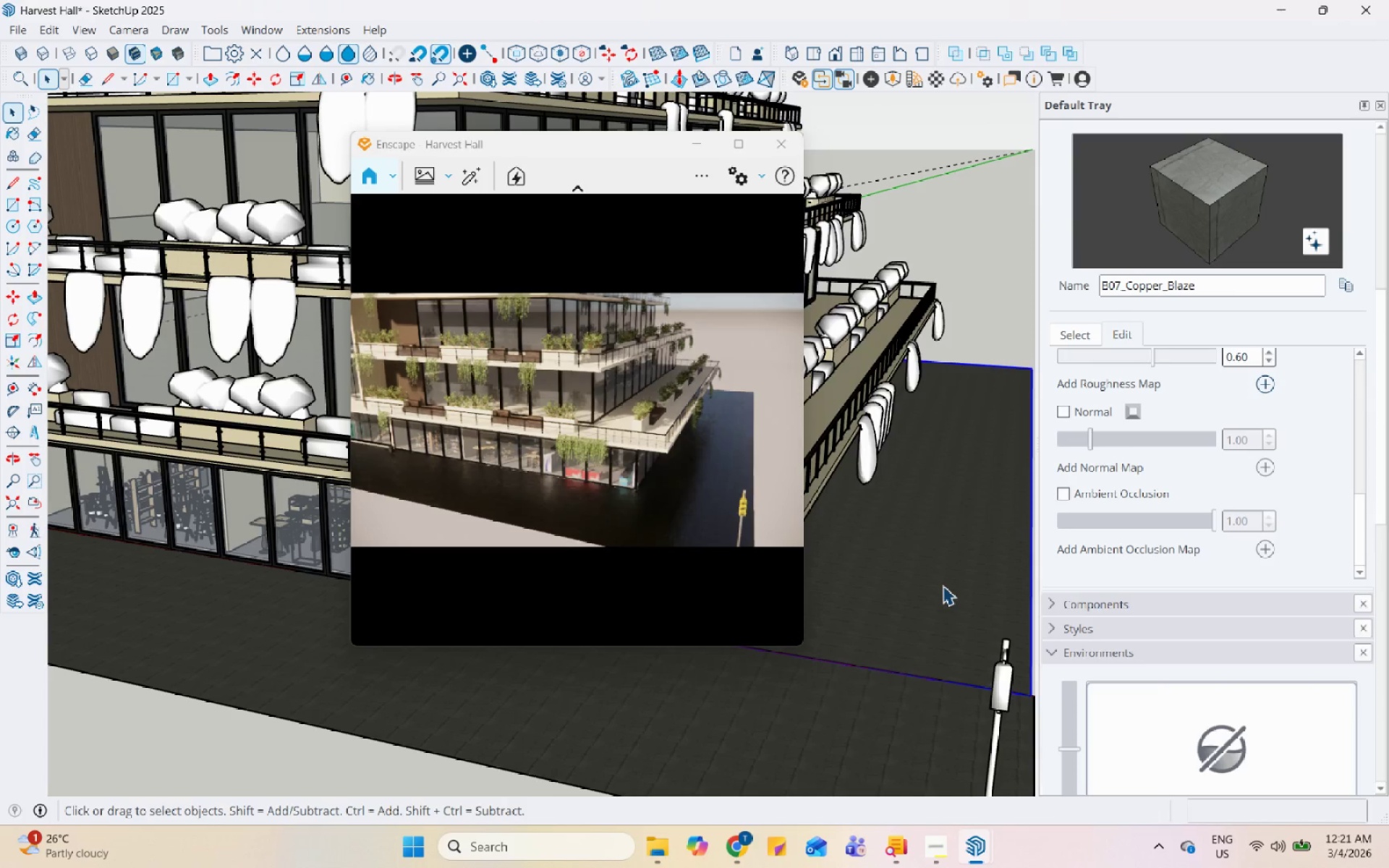 
key(Control+Z)
 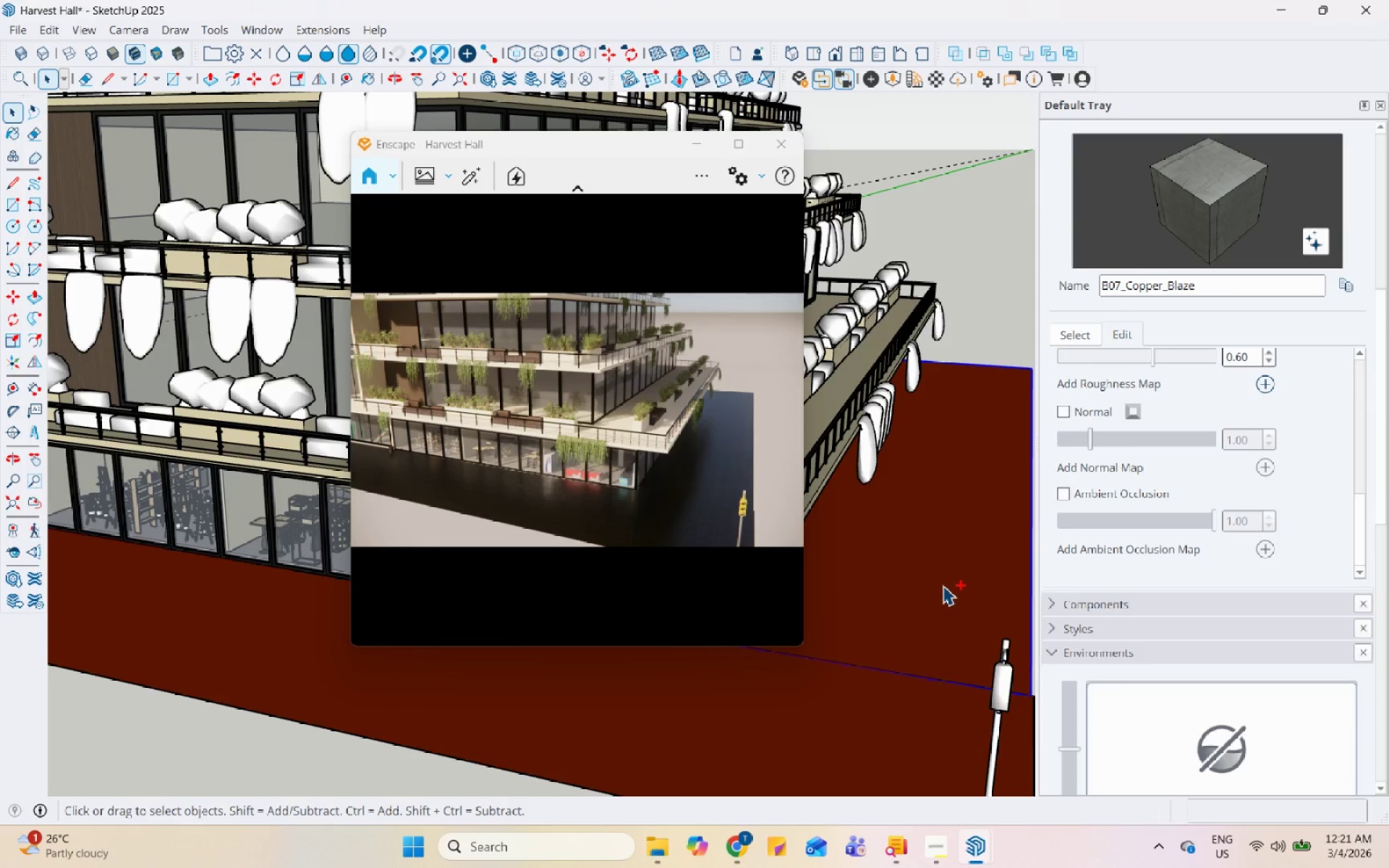 
key(Control+Z)
 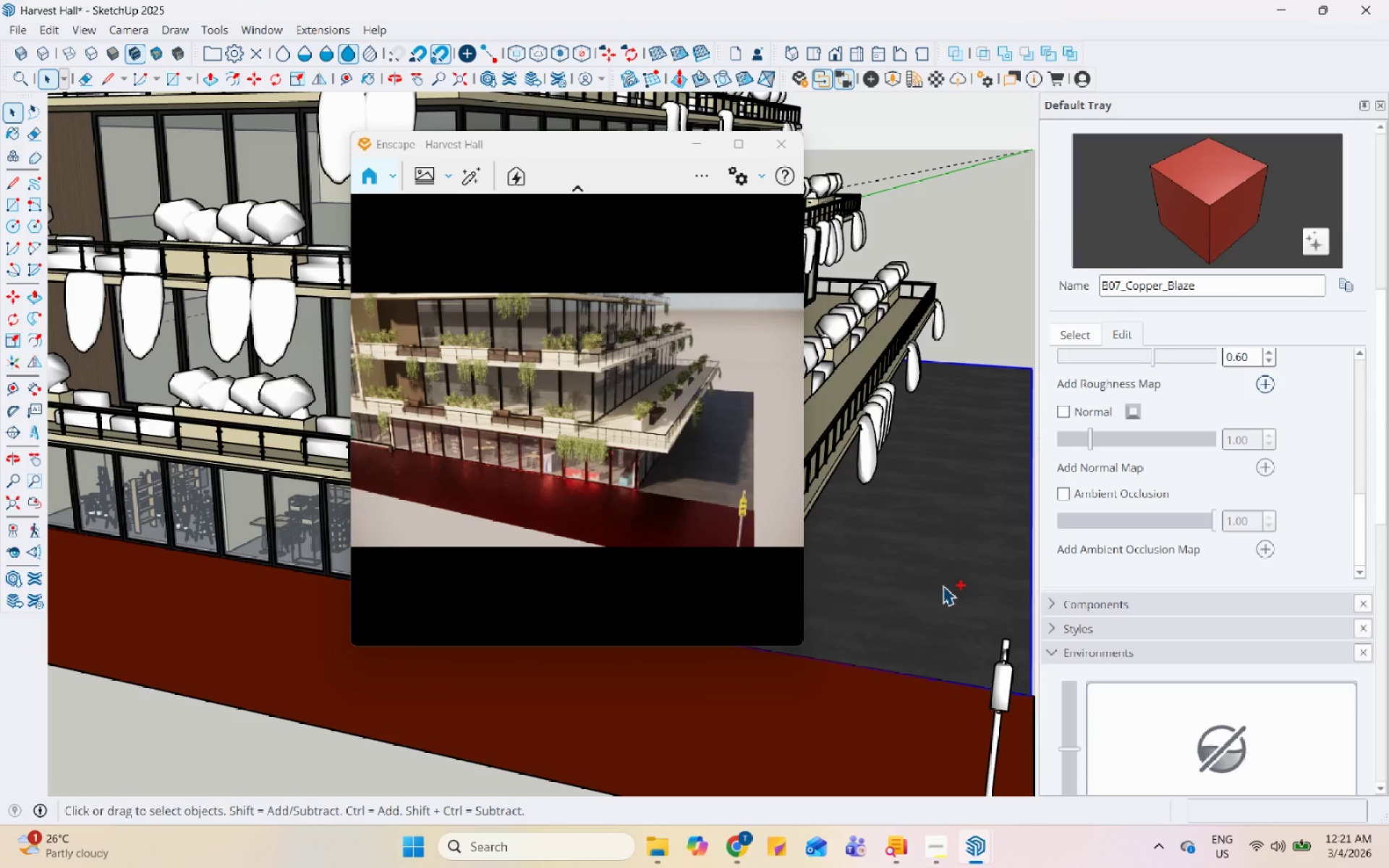 
key(Control+Z)
 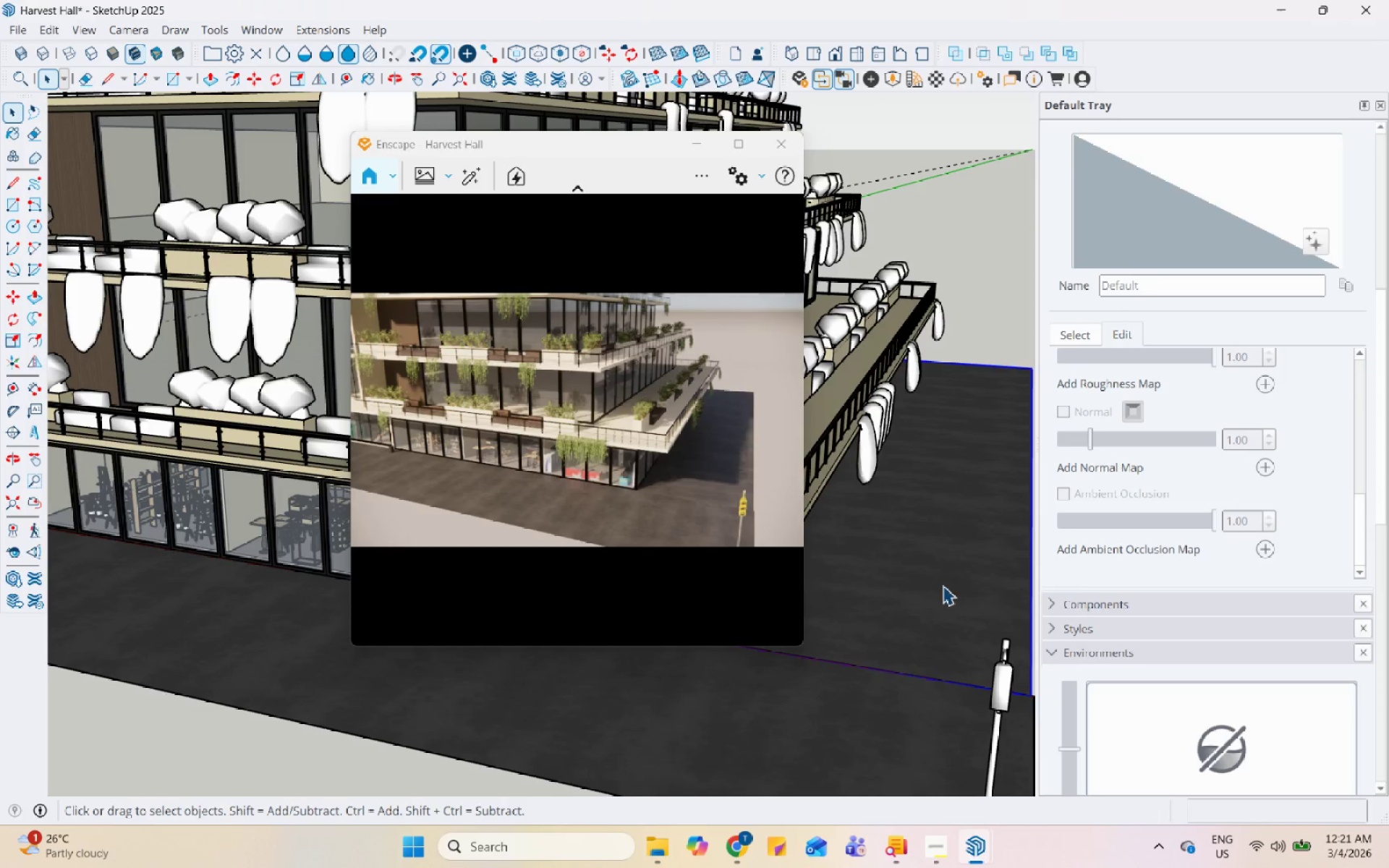 
scroll: coordinate [528, 346], scroll_direction: down, amount: 1.0
 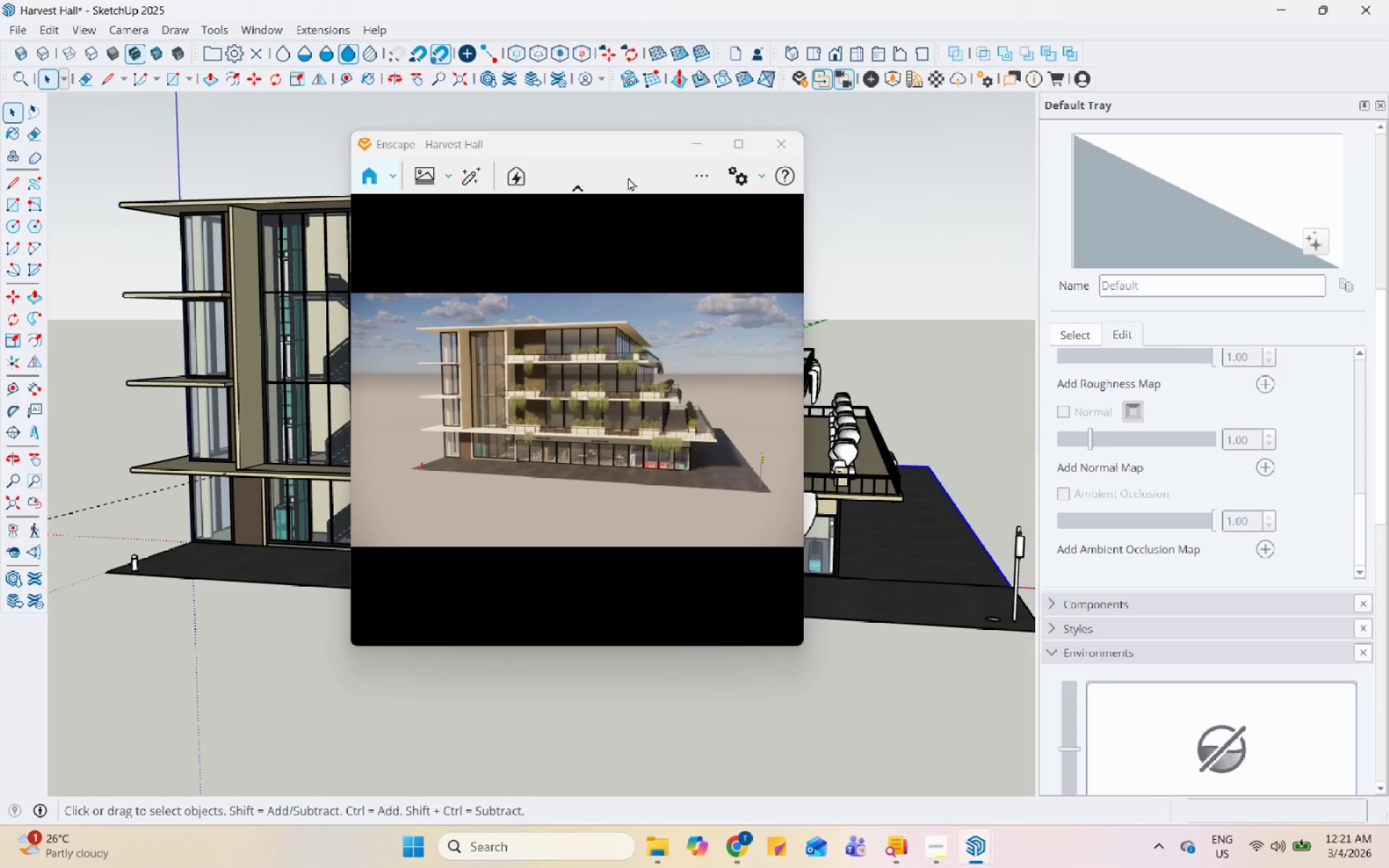 
left_click_drag(start_coordinate=[605, 138], to_coordinate=[1042, 74])
 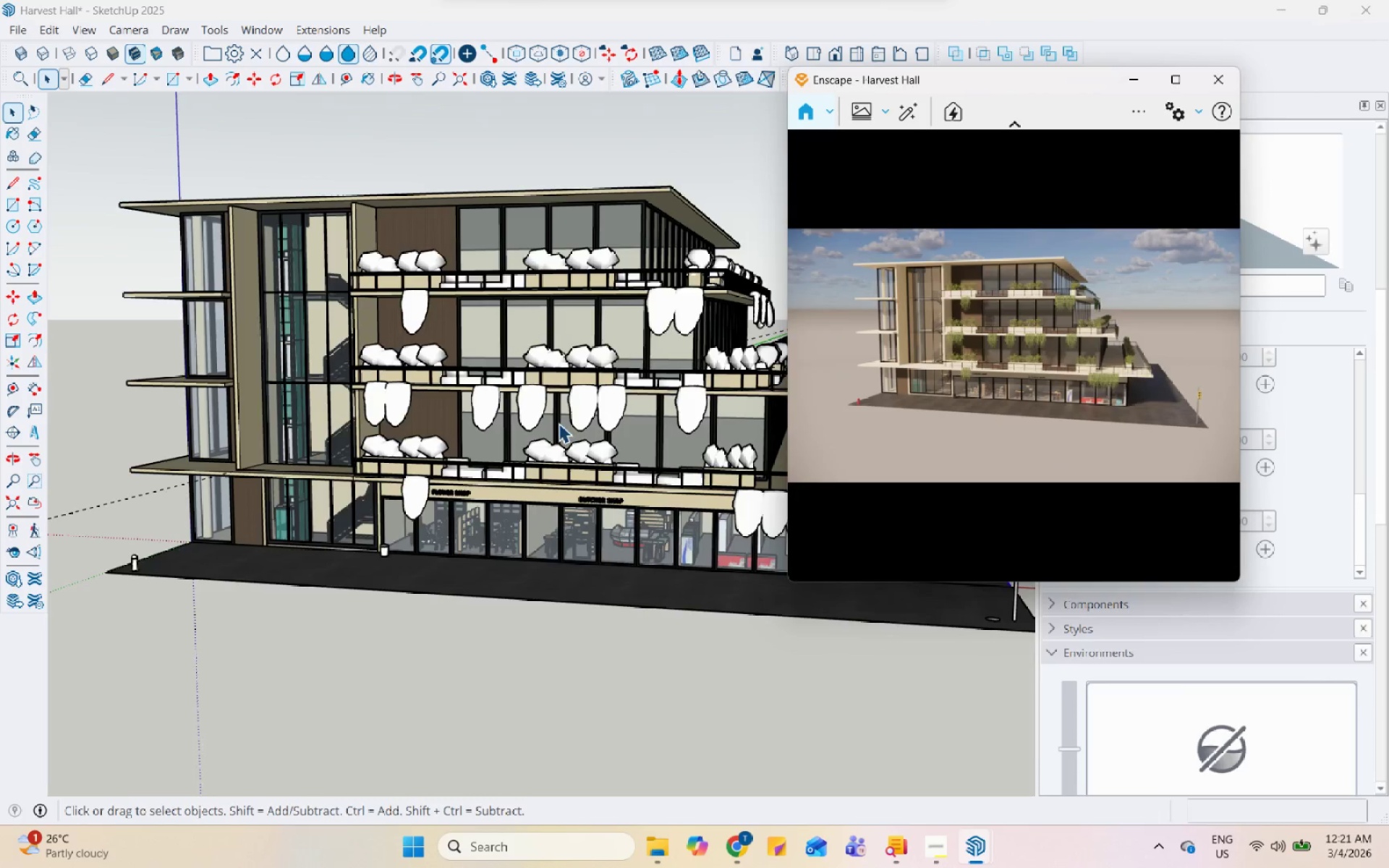 
scroll: coordinate [545, 427], scroll_direction: up, amount: 5.0
 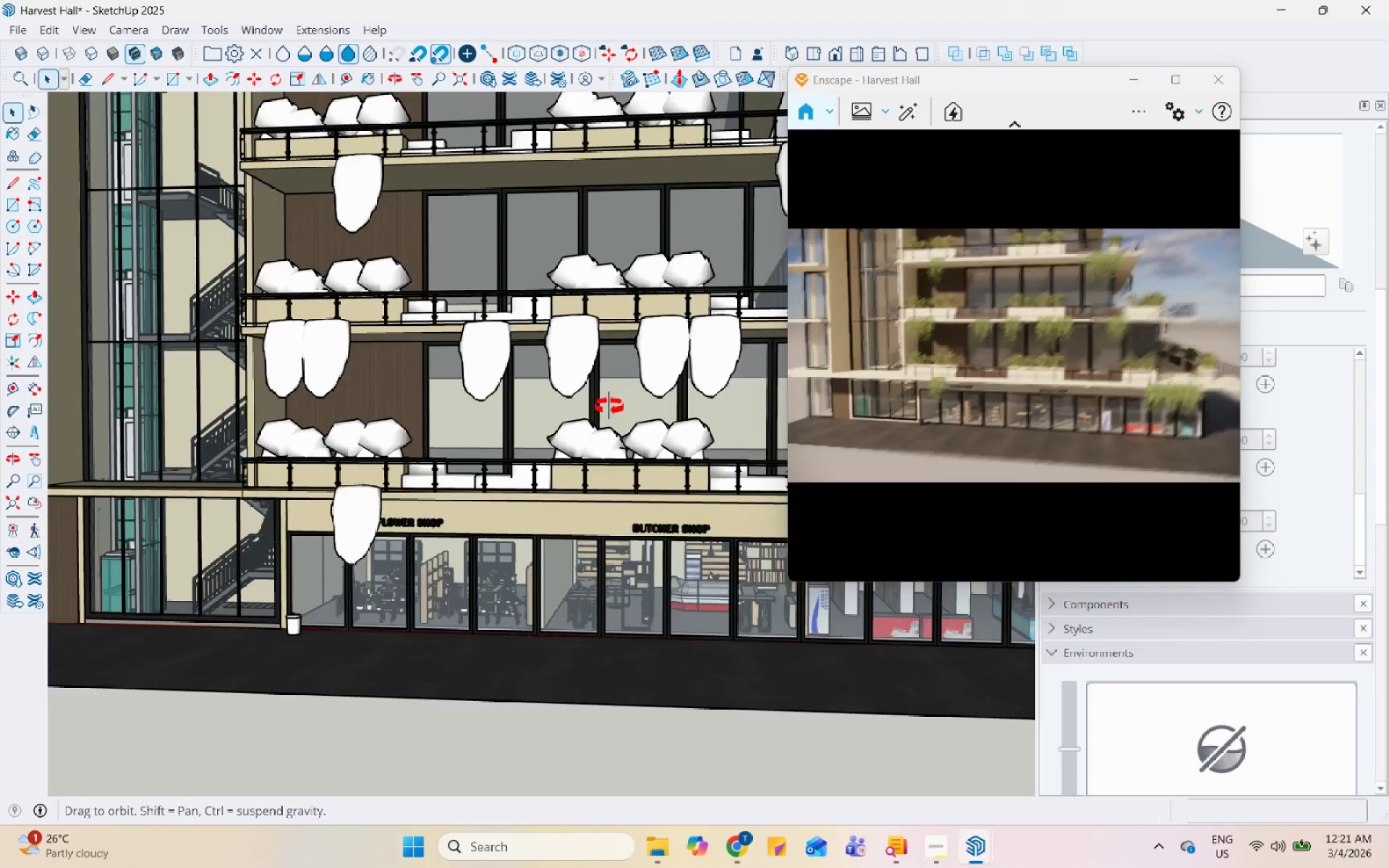 
scroll: coordinate [615, 391], scroll_direction: down, amount: 4.0
 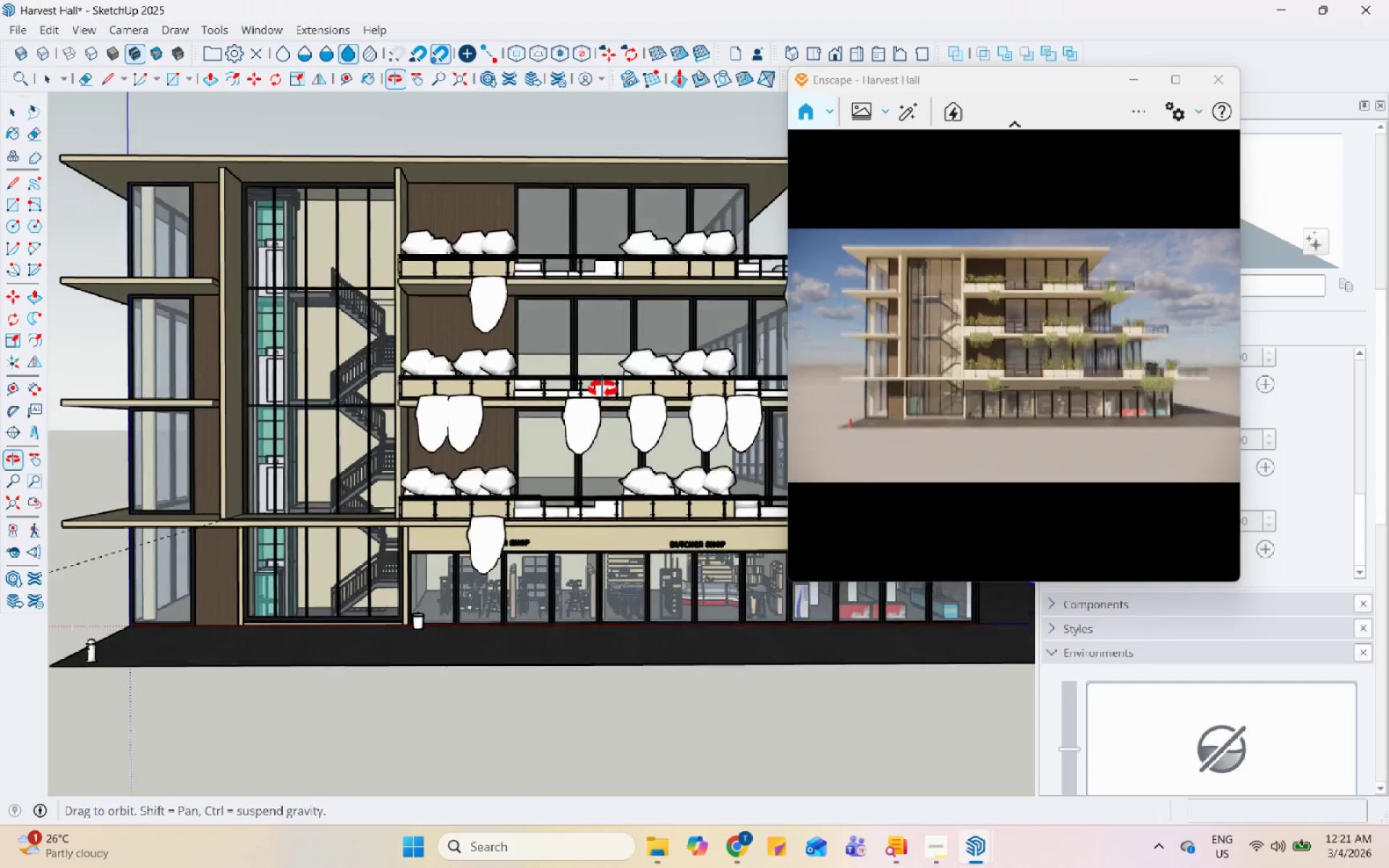 
scroll: coordinate [523, 224], scroll_direction: up, amount: 17.0
 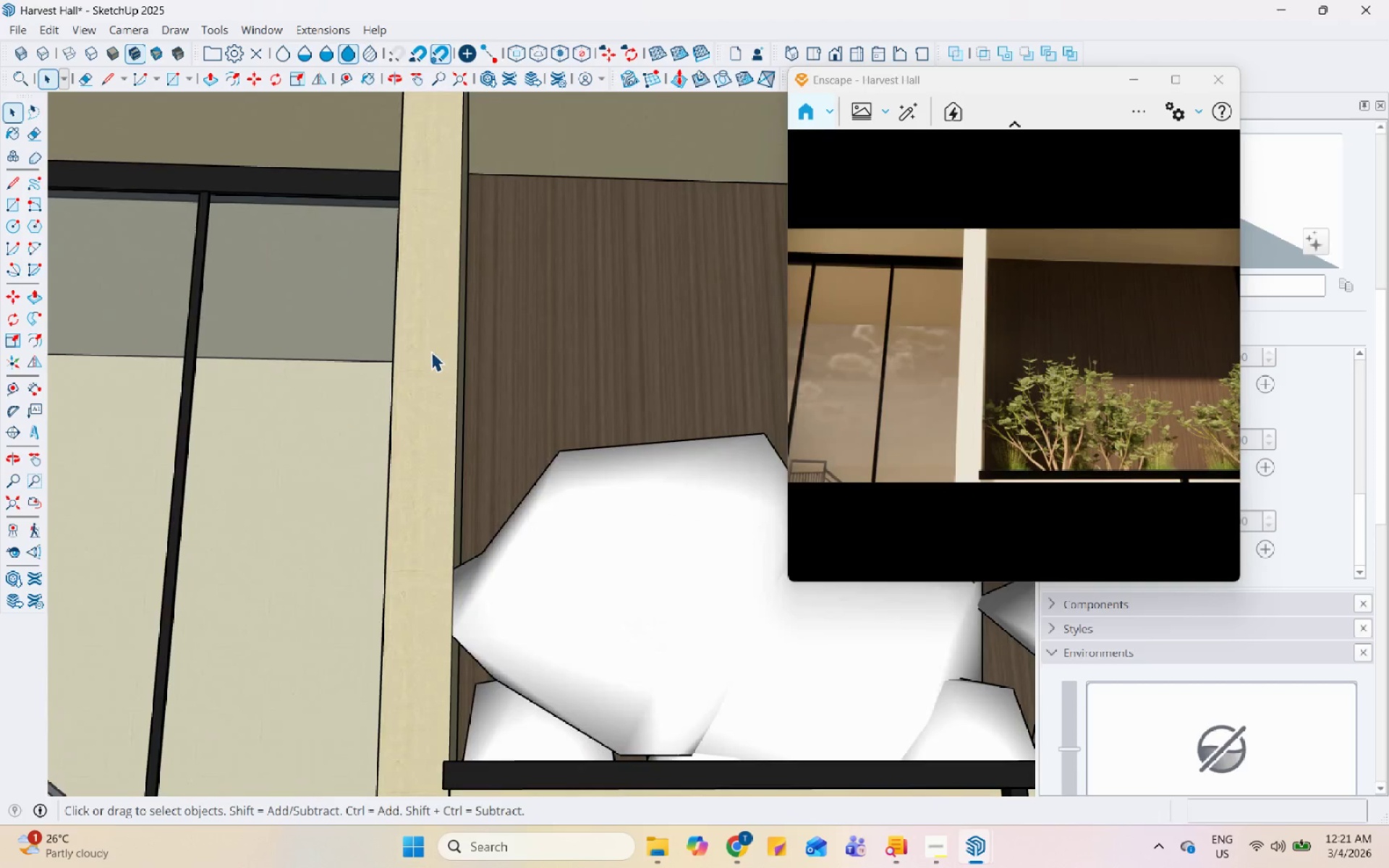 
scroll: coordinate [628, 617], scroll_direction: down, amount: 5.0
 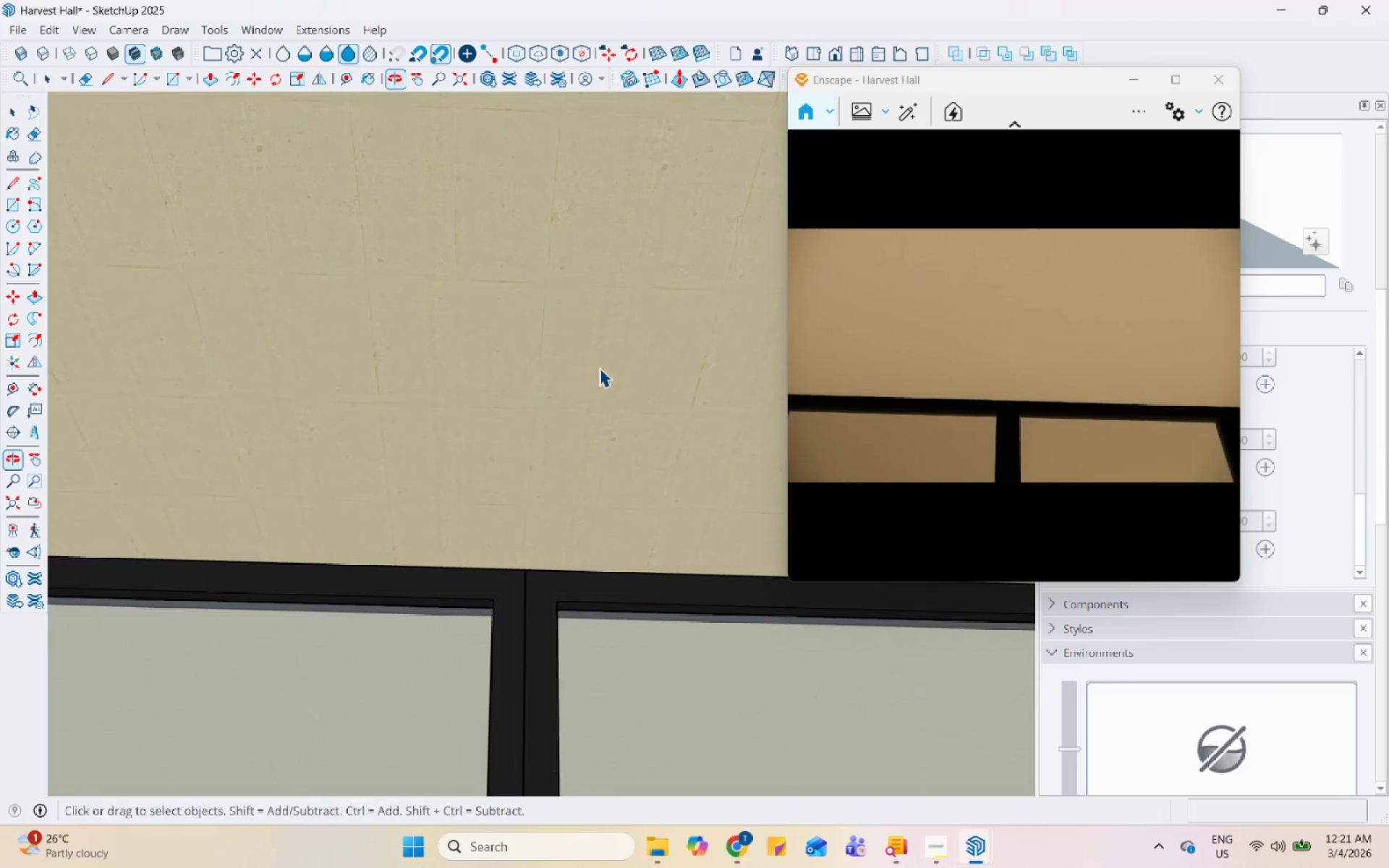 
scroll: coordinate [595, 307], scroll_direction: up, amount: 5.0
 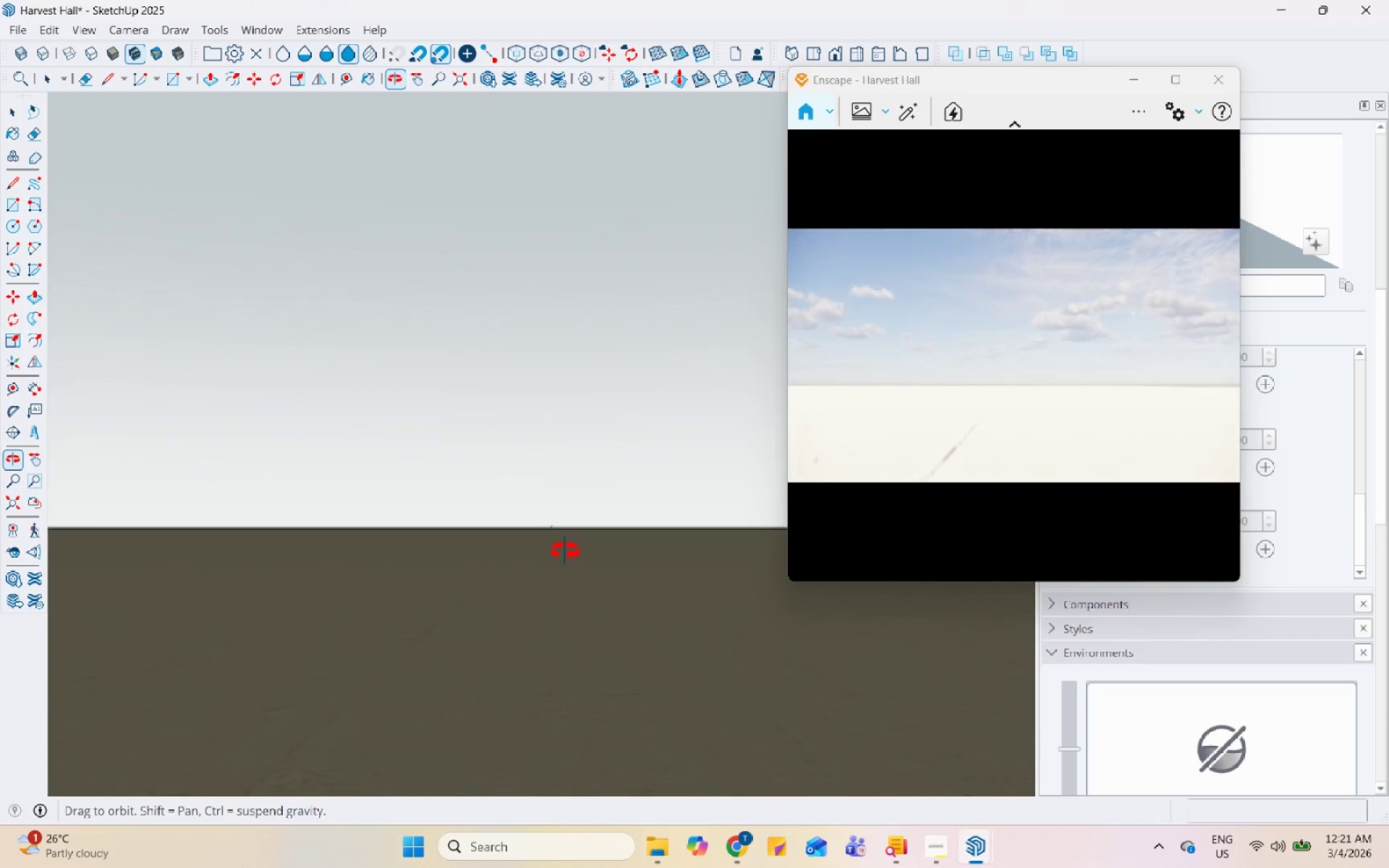 
scroll: coordinate [554, 544], scroll_direction: down, amount: 7.0
 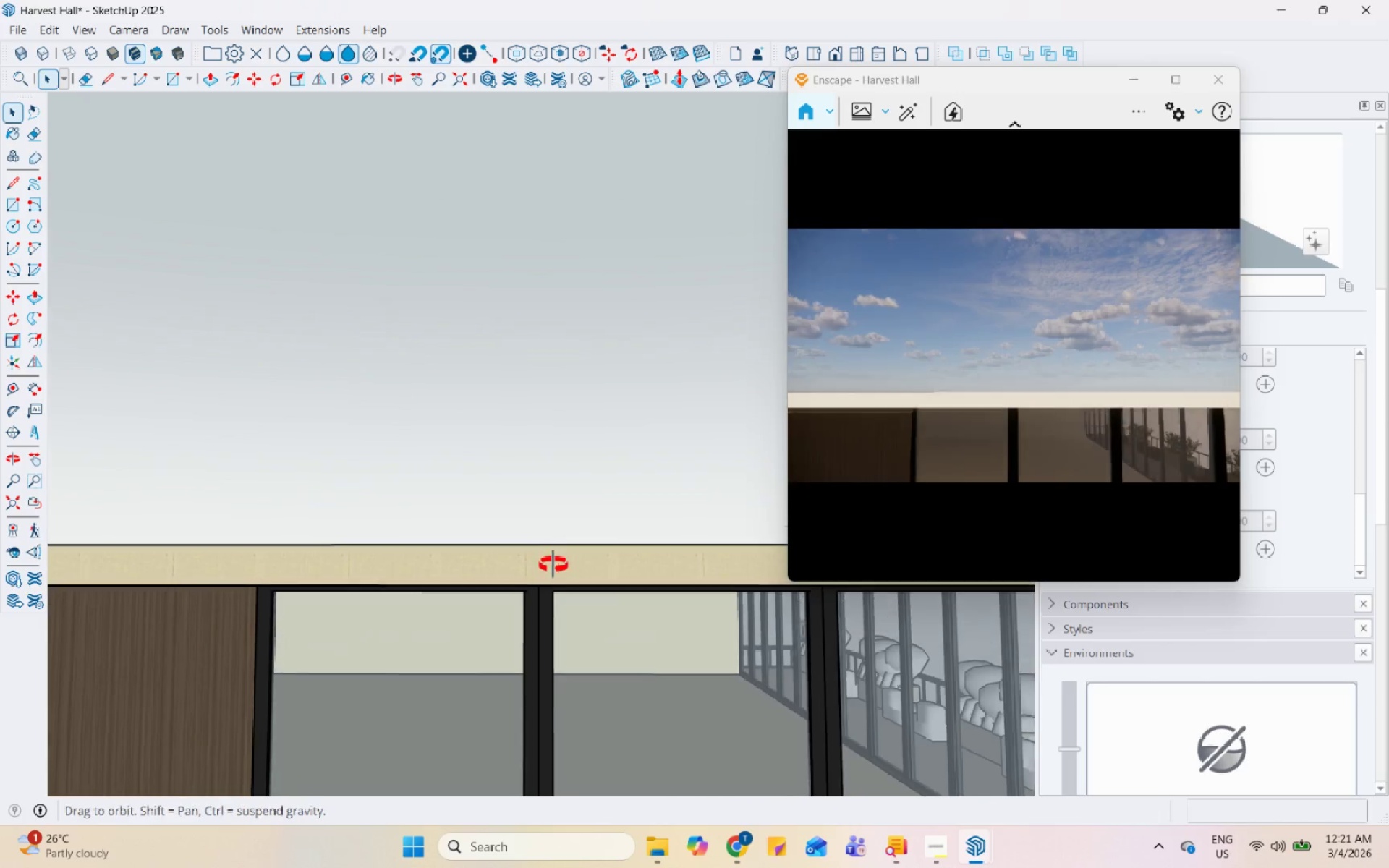 
scroll: coordinate [566, 529], scroll_direction: up, amount: 21.0
 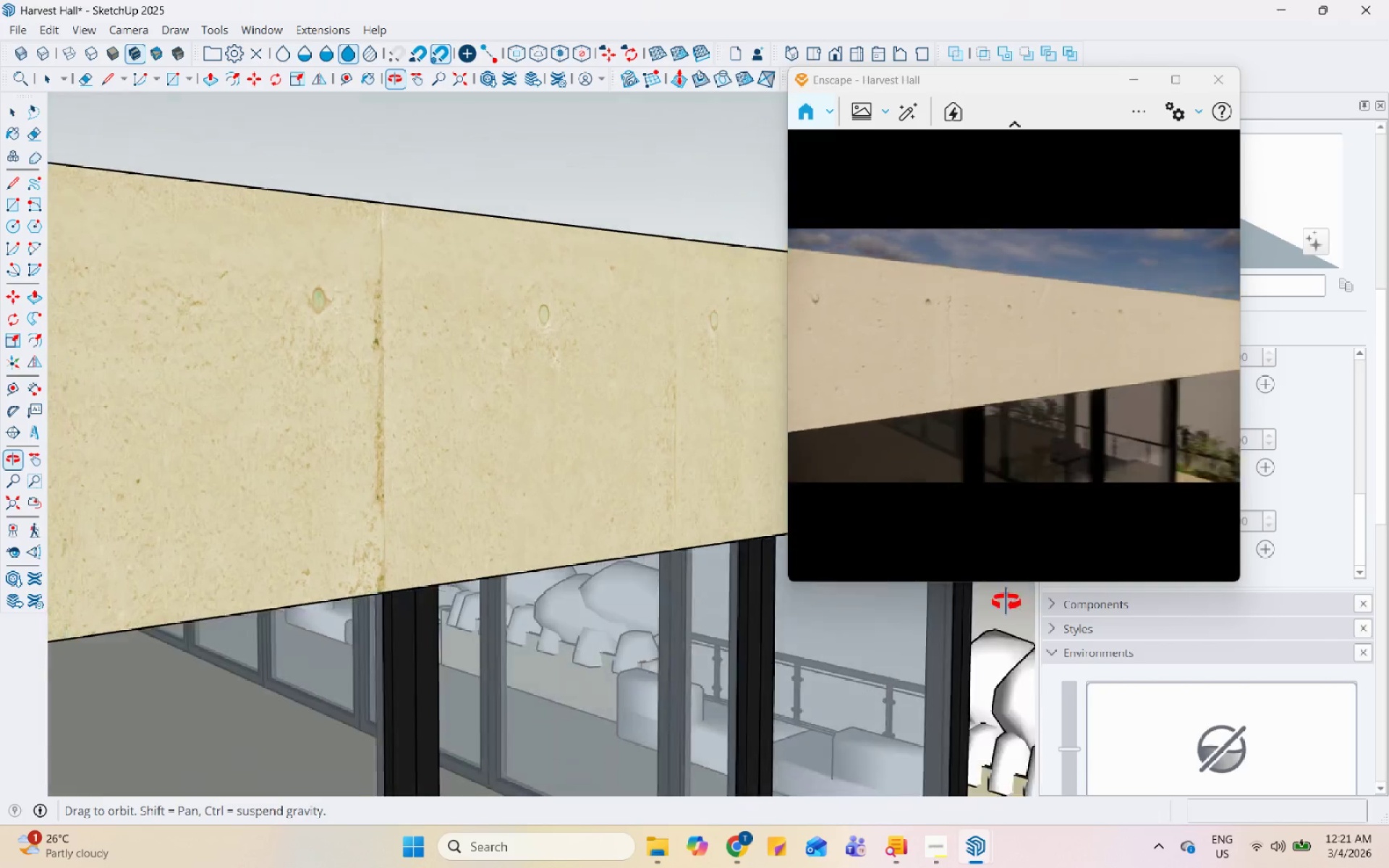 
scroll: coordinate [694, 393], scroll_direction: down, amount: 39.0
 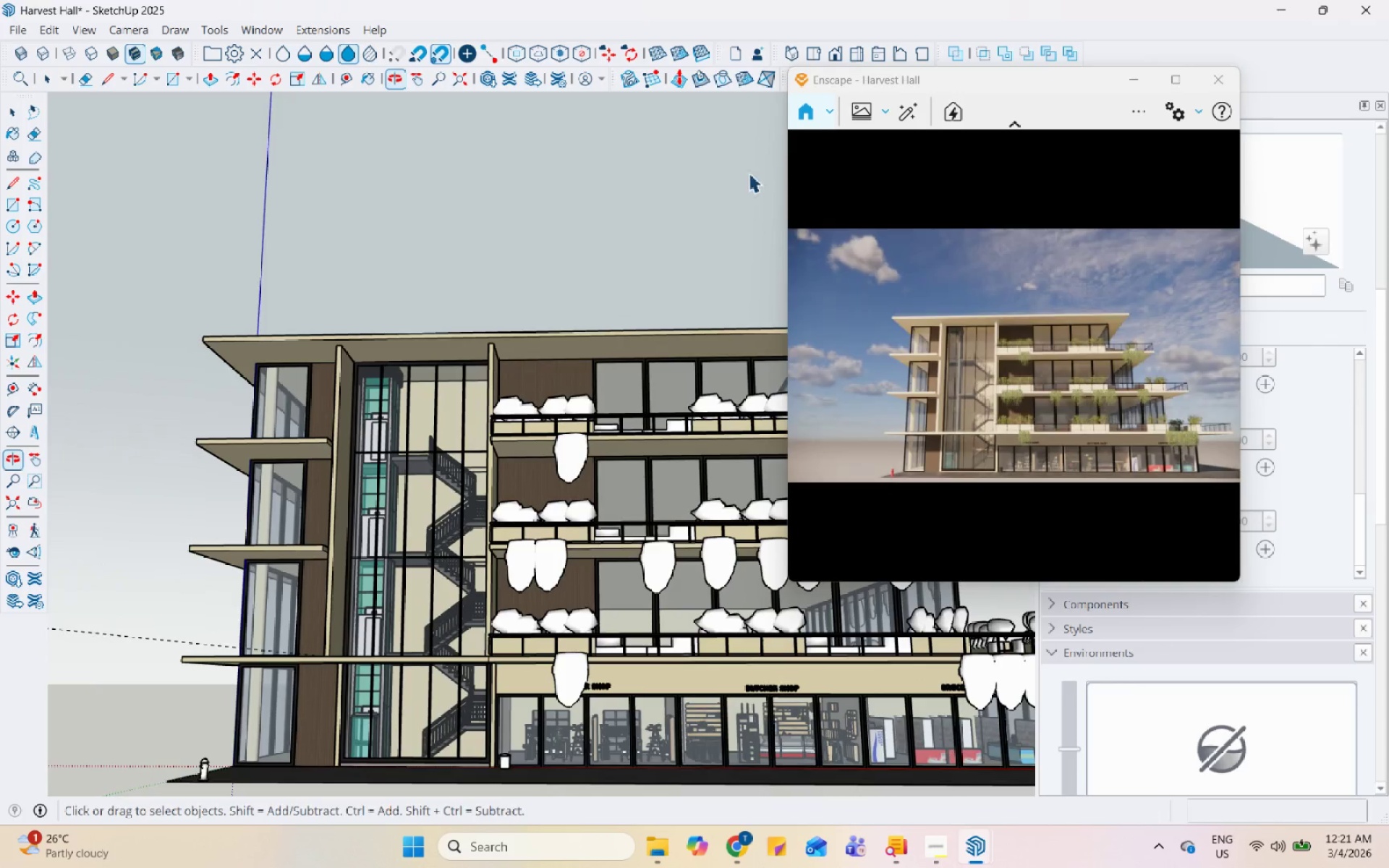 
left_click_drag(start_coordinate=[969, 82], to_coordinate=[691, 115])
 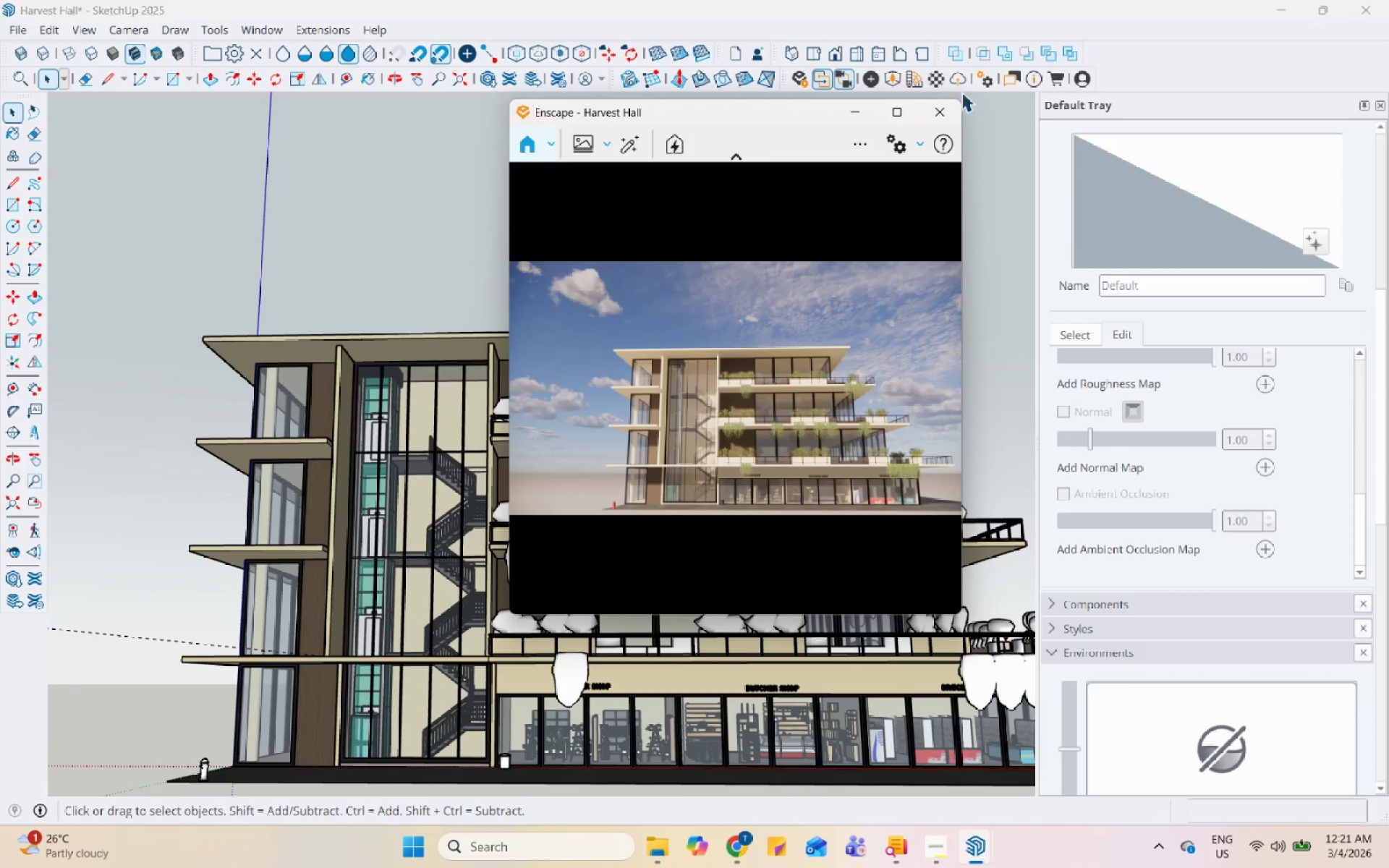 
left_click([936, 78])
 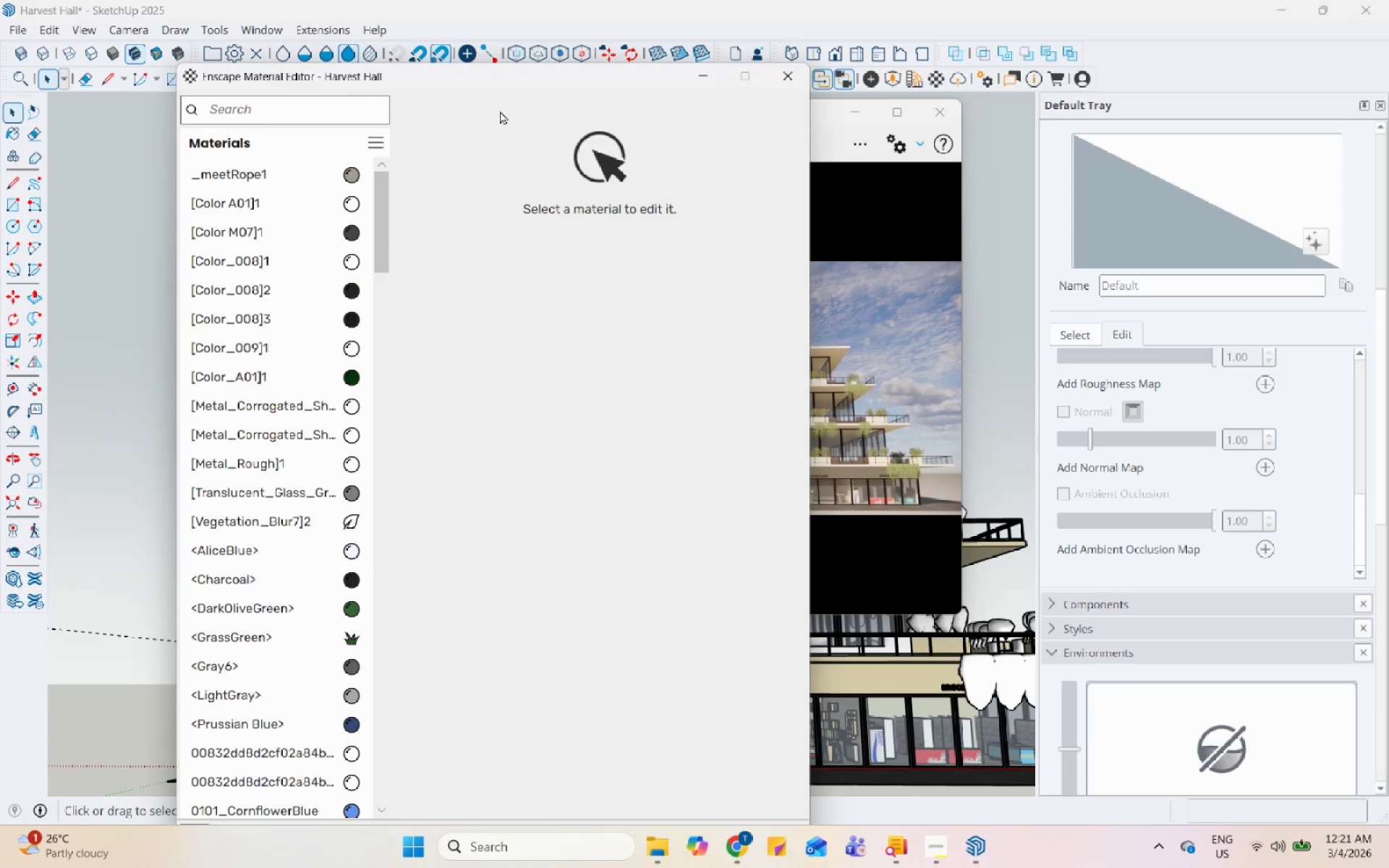 
left_click_drag(start_coordinate=[537, 74], to_coordinate=[352, 98])
 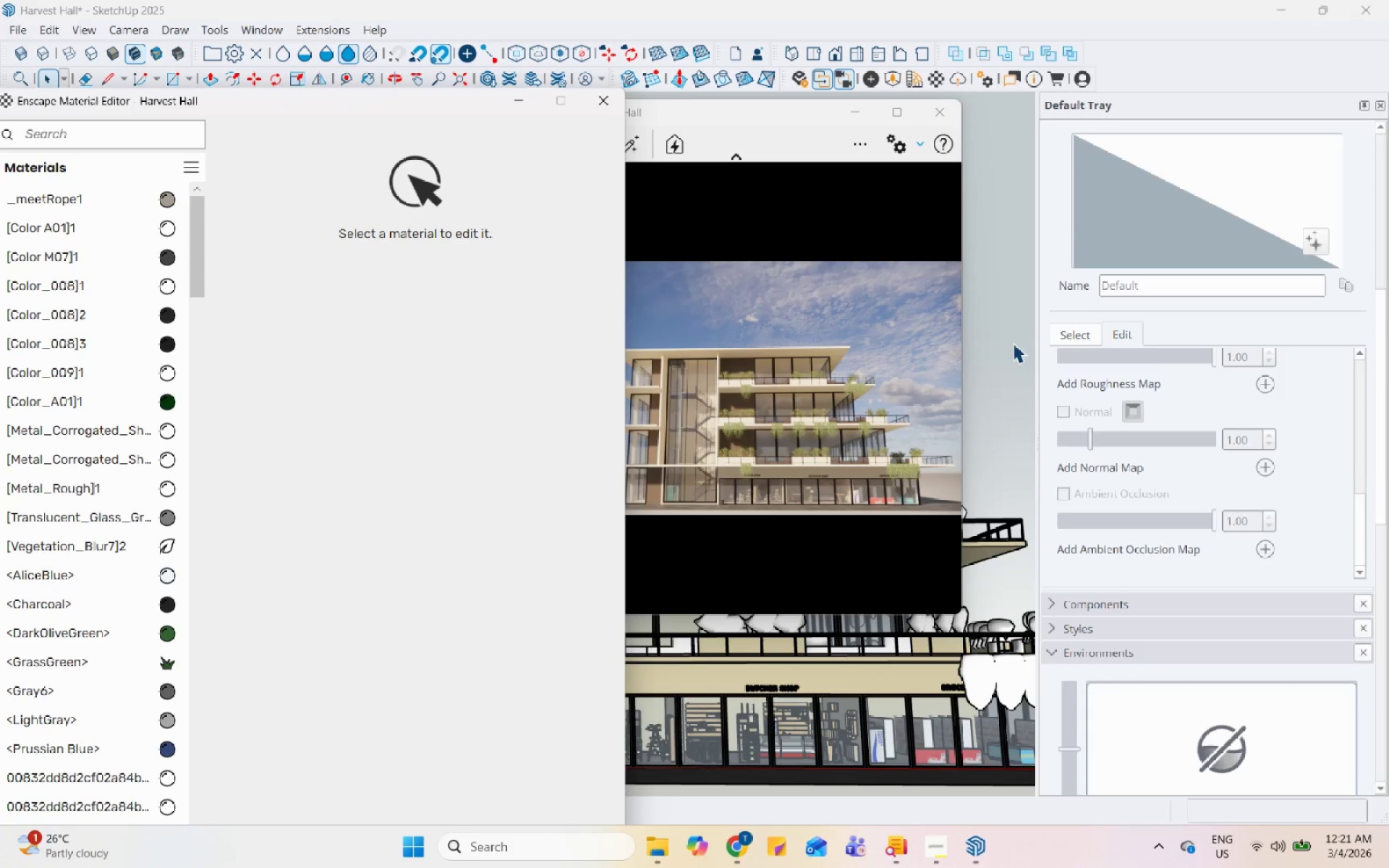 
scroll: coordinate [1085, 451], scroll_direction: up, amount: 22.0
 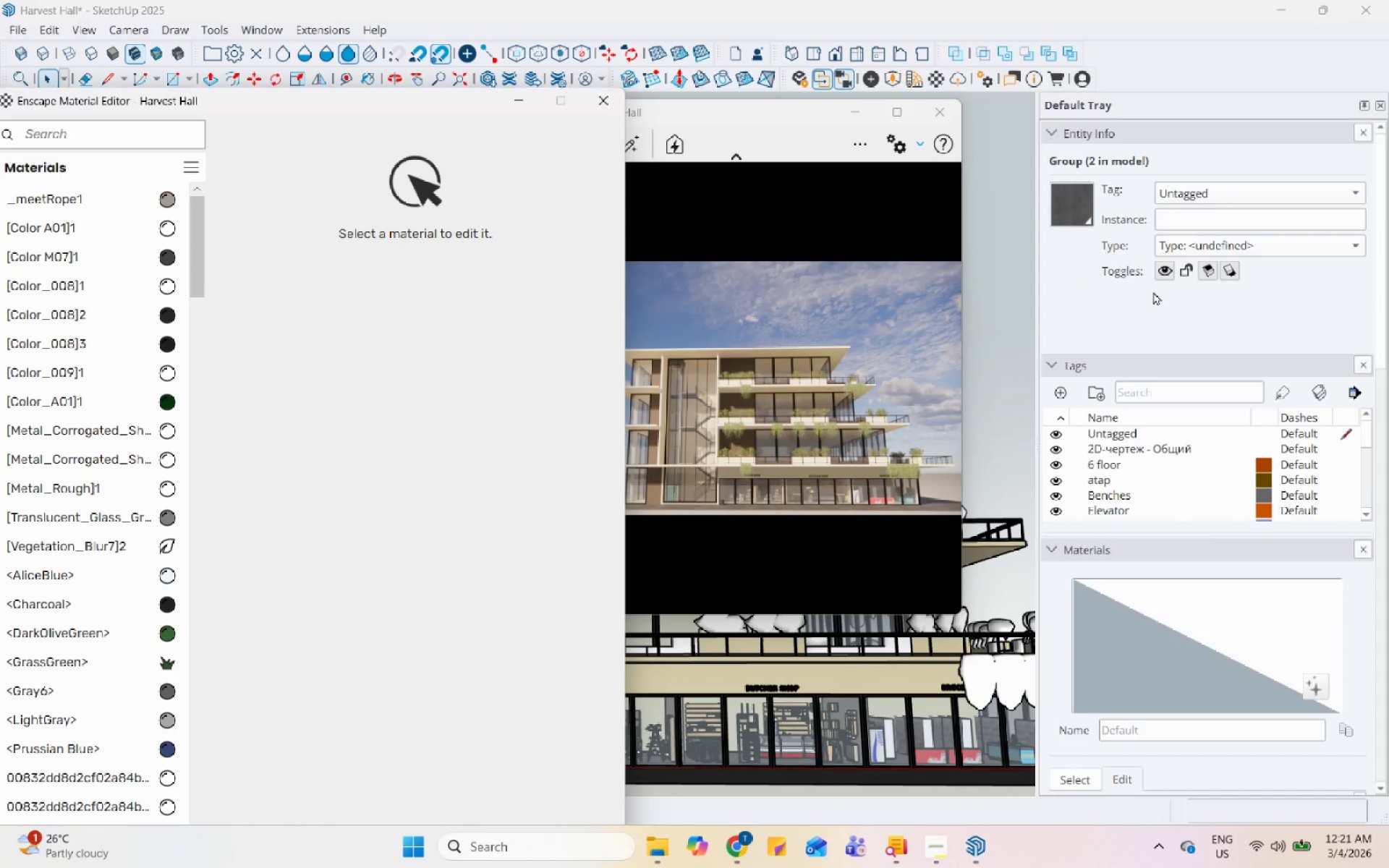 
scroll: coordinate [1218, 572], scroll_direction: down, amount: 5.0
 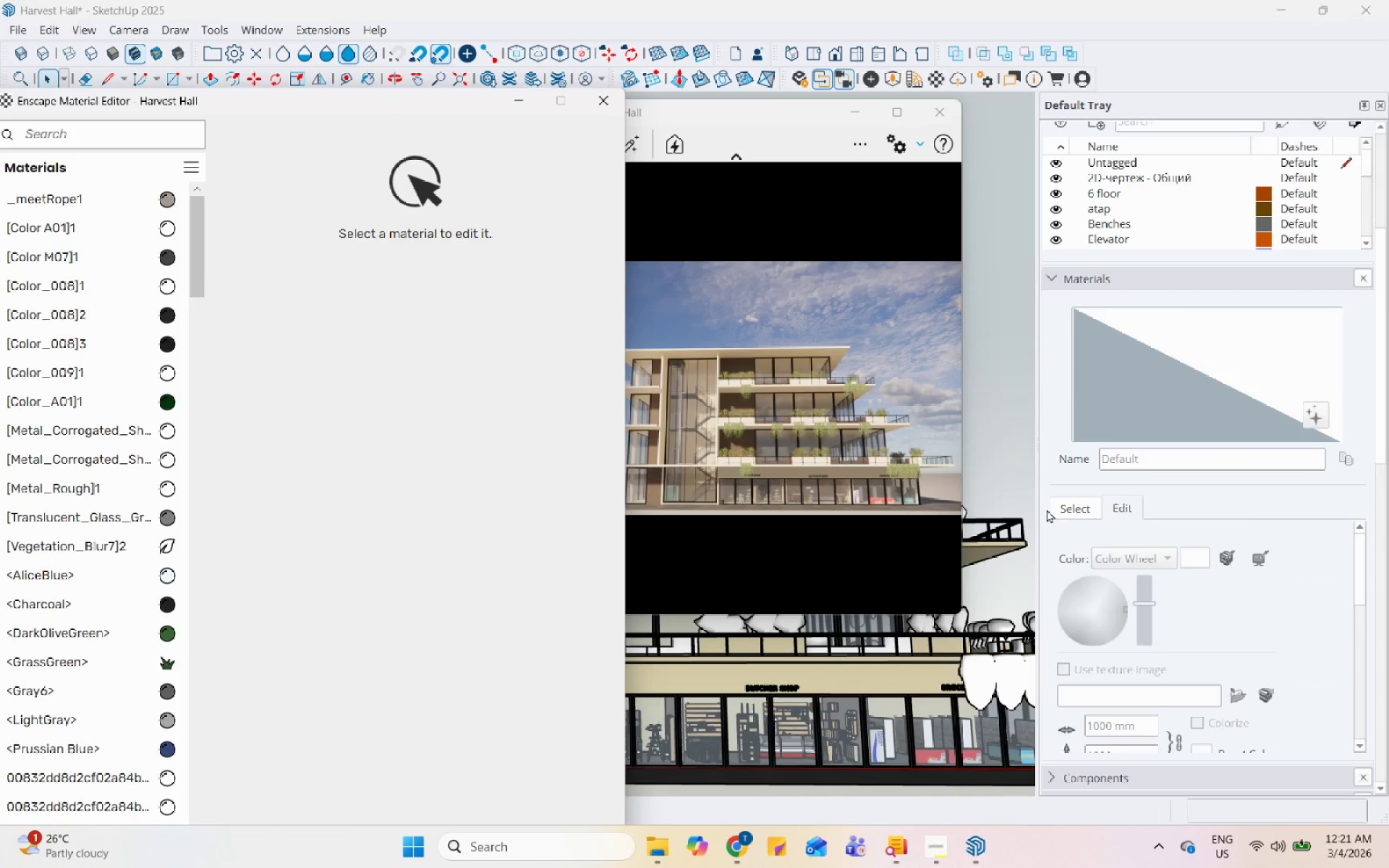 
left_click([1061, 504])
 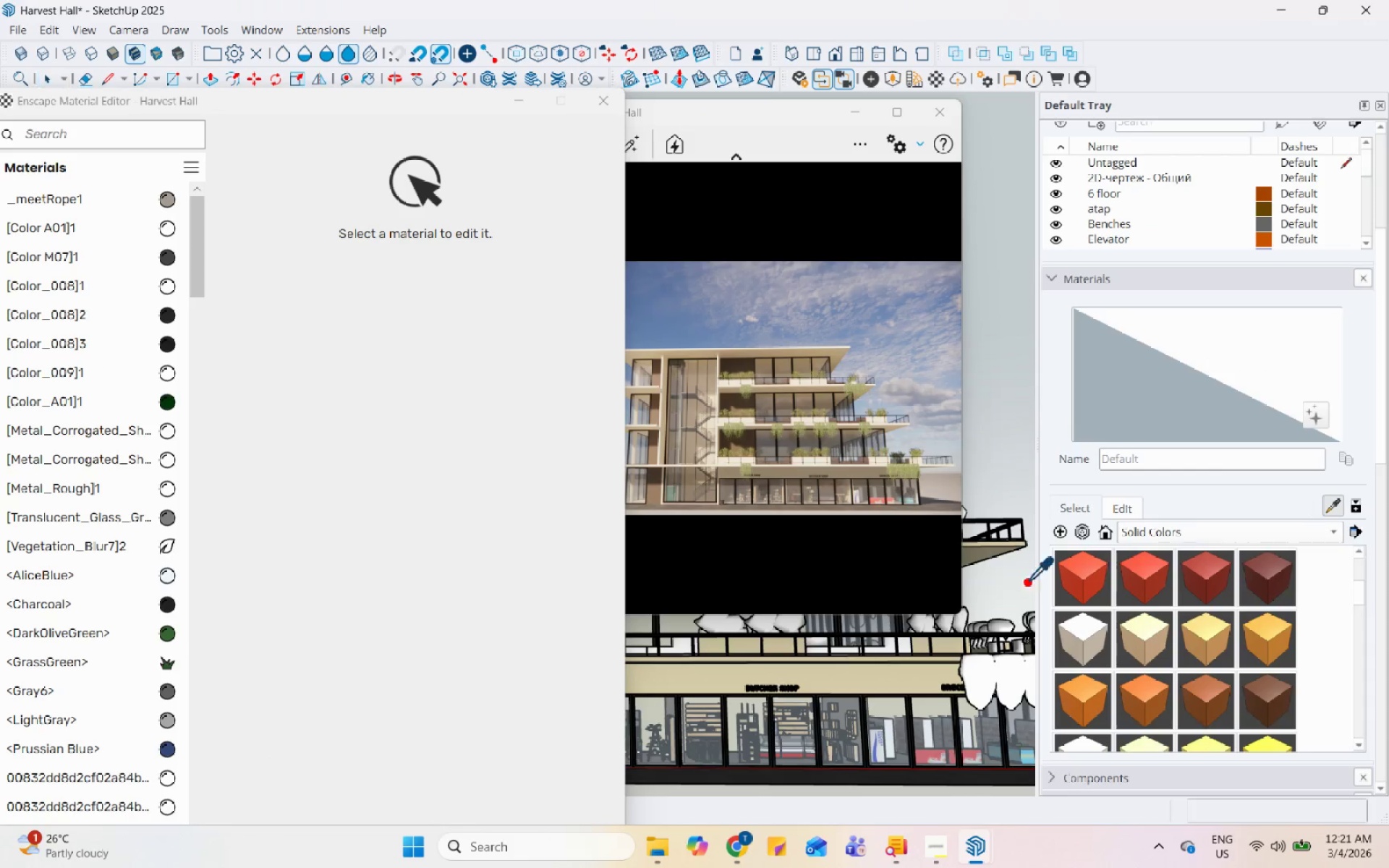 
left_click([904, 681])
 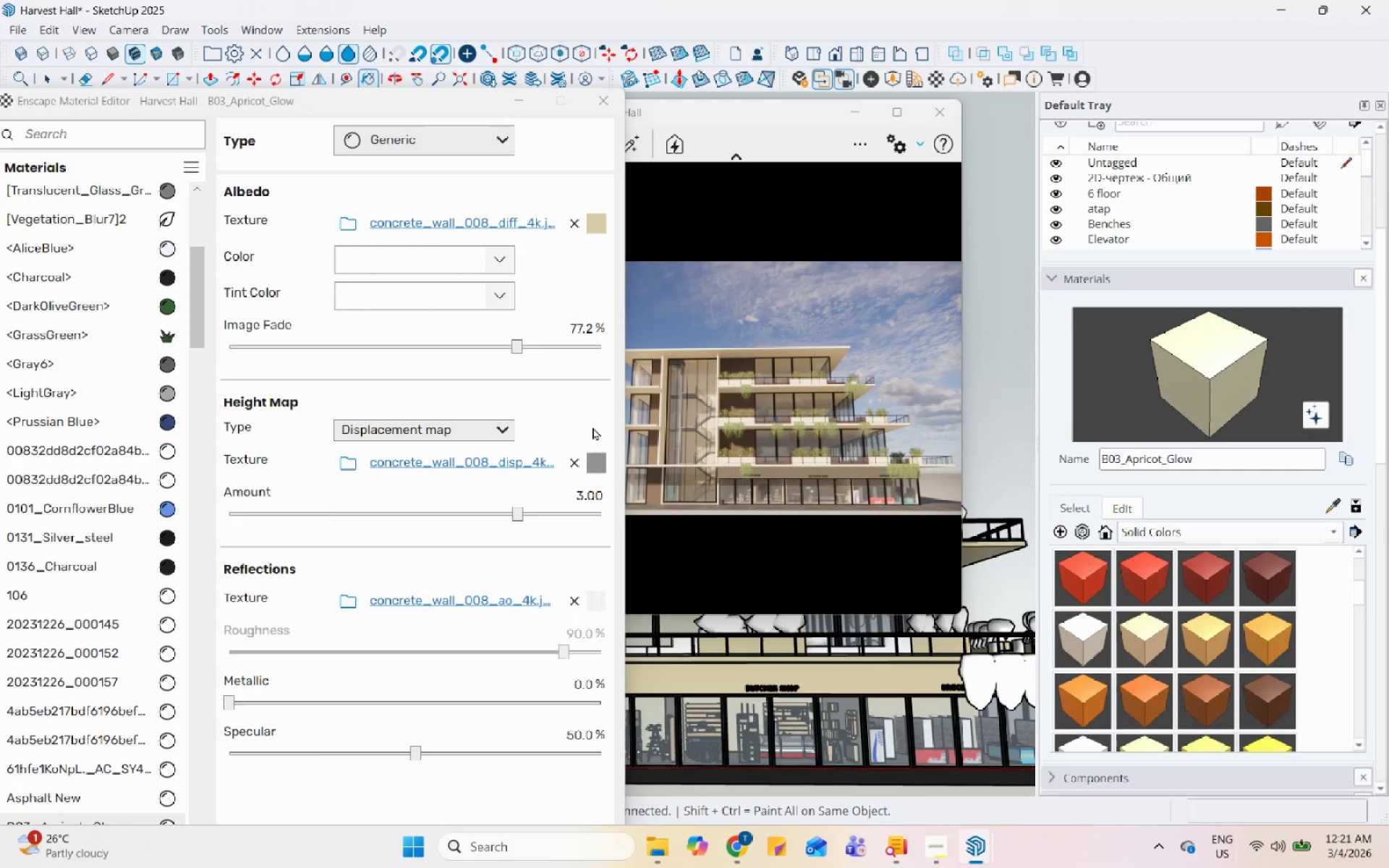 
left_click([502, 299])
 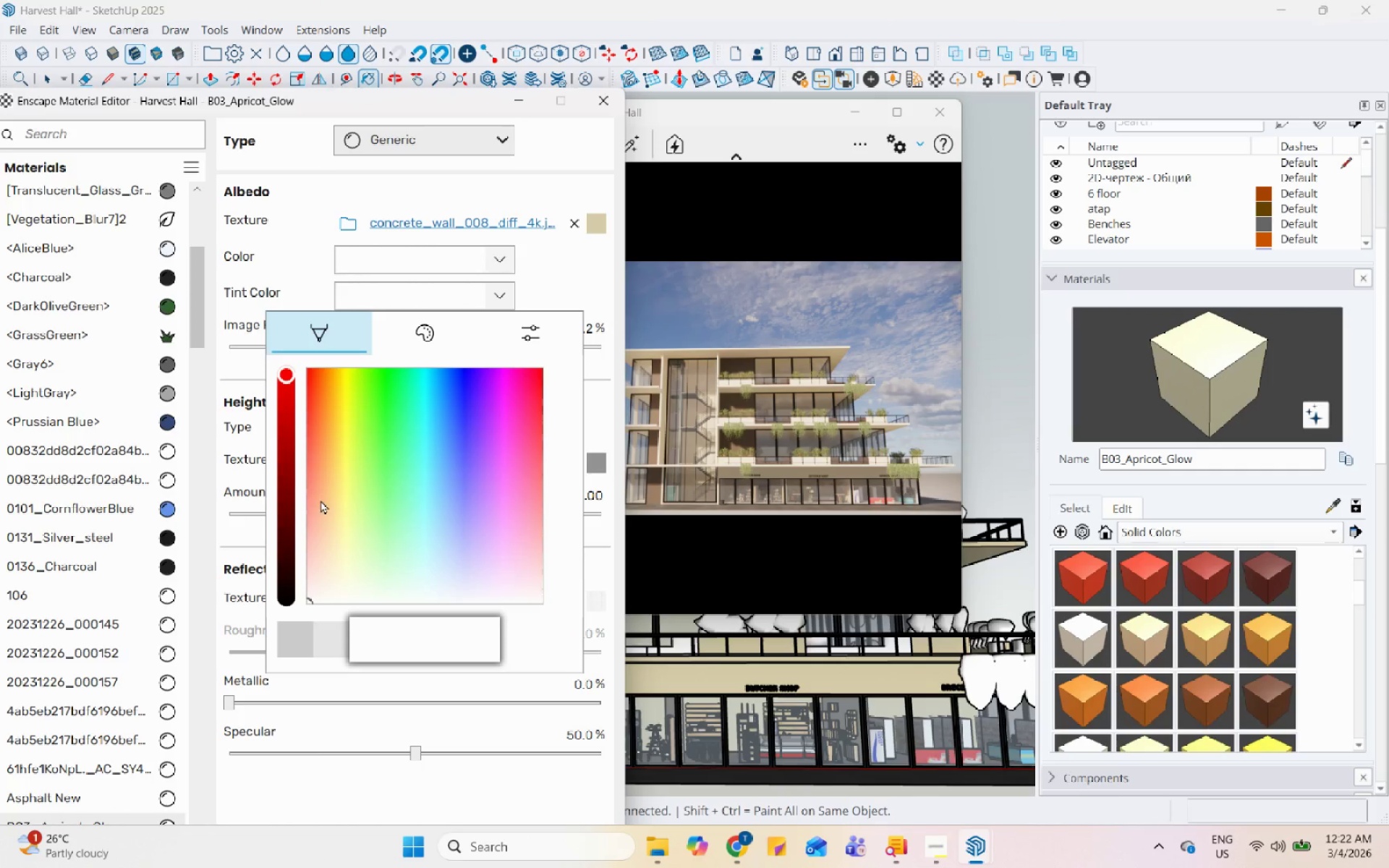 
left_click([298, 639])
 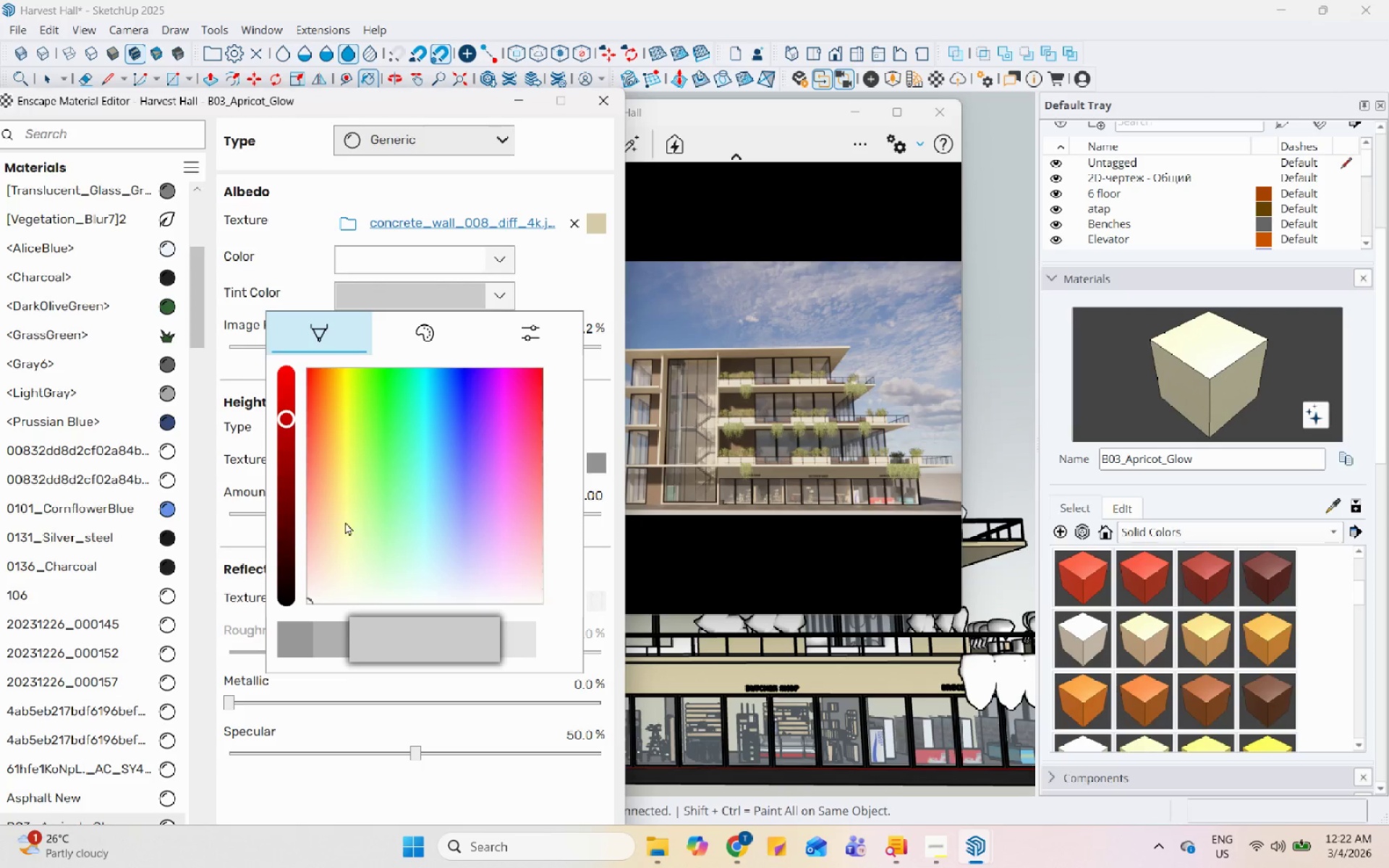 
wait(5.88)
 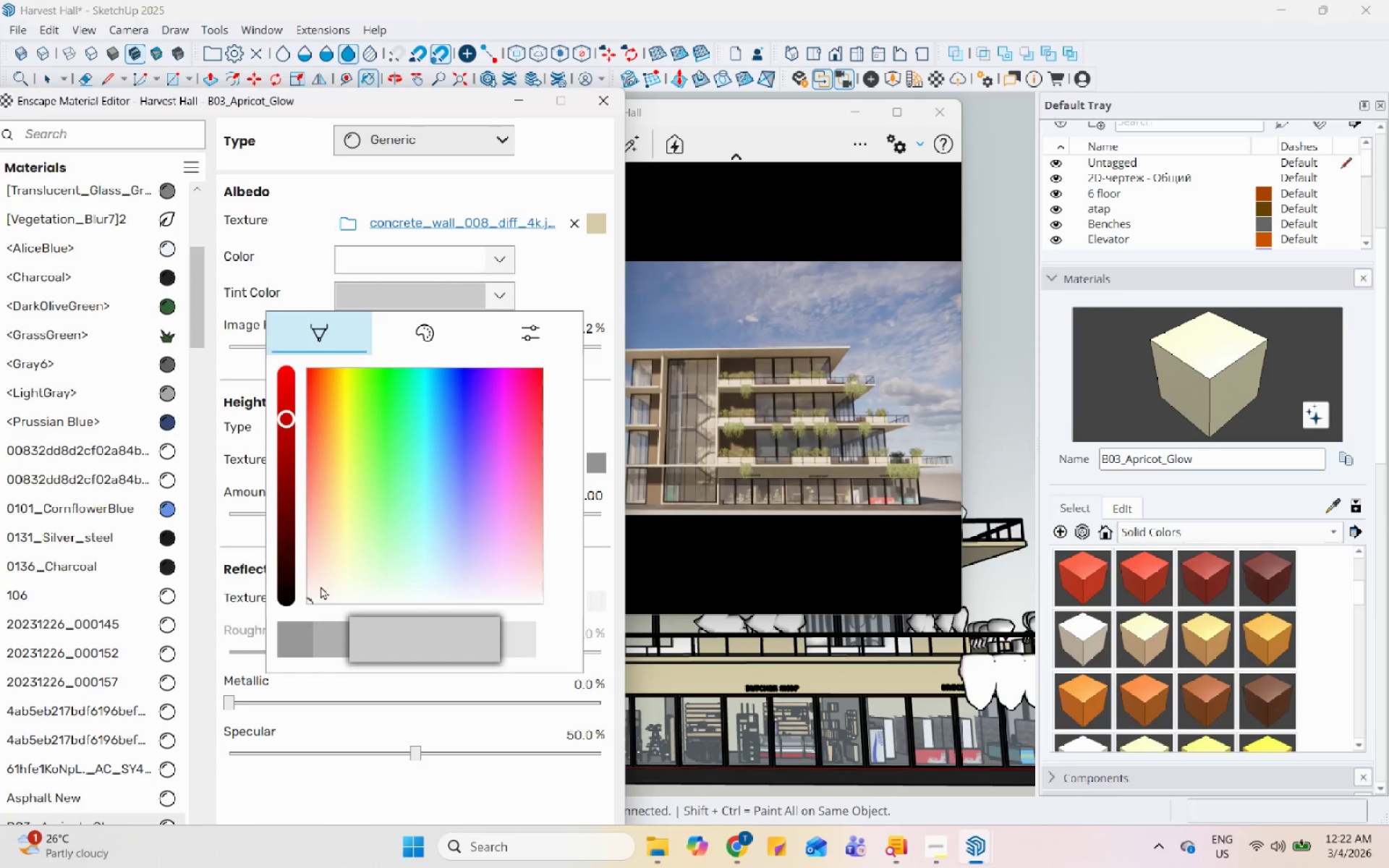 
left_click([402, 336])
 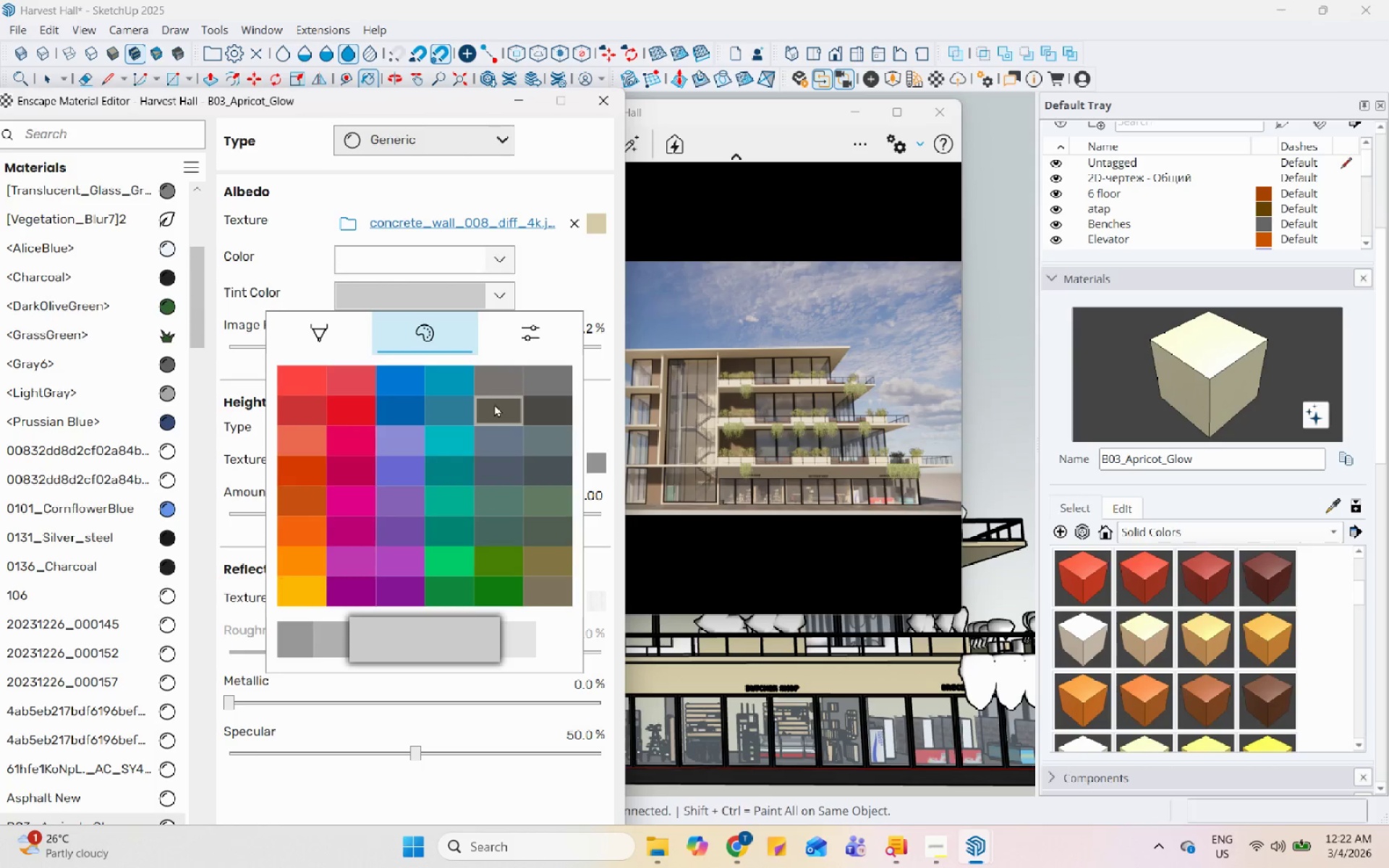 
left_click([501, 382])
 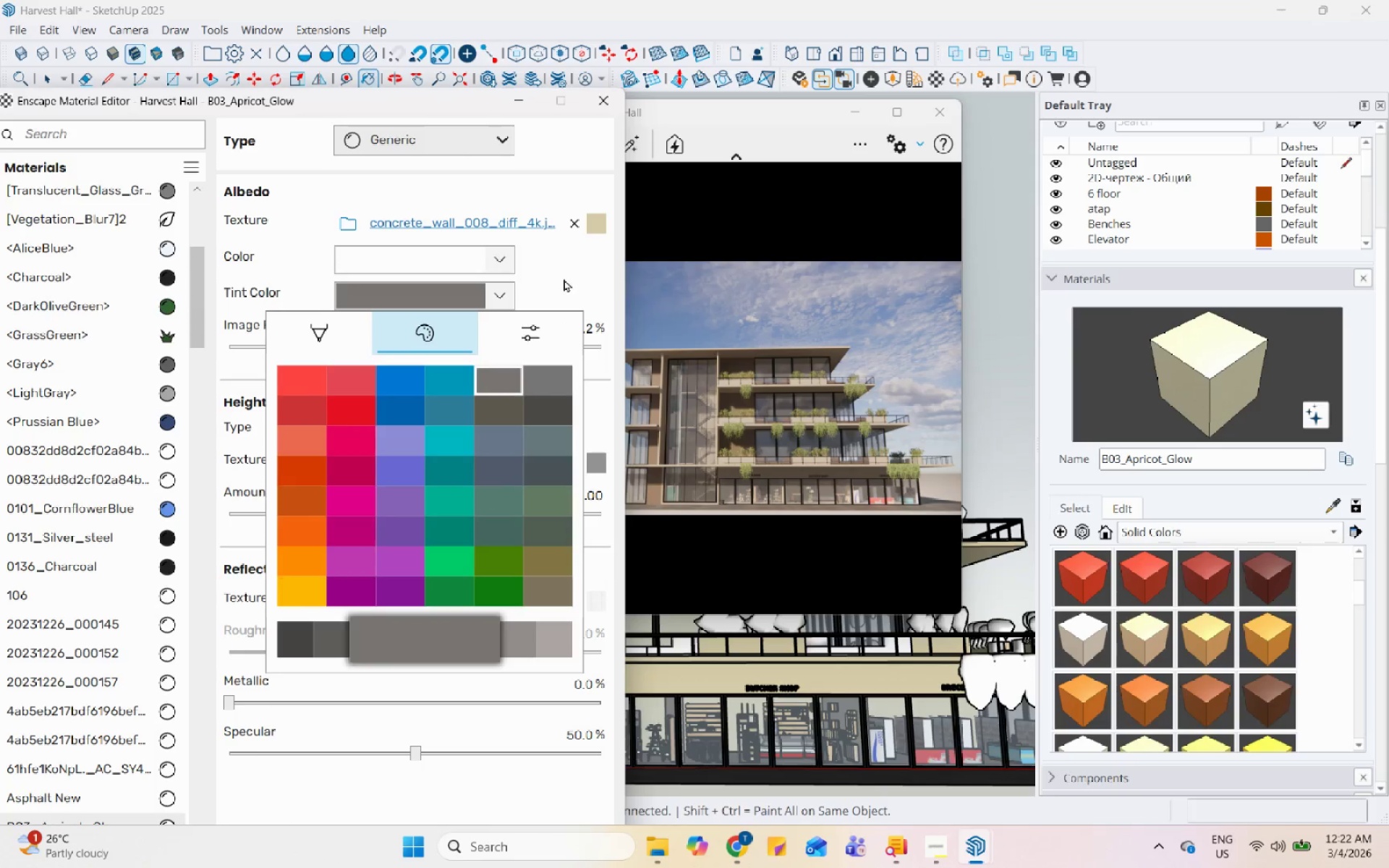 
left_click([561, 268])
 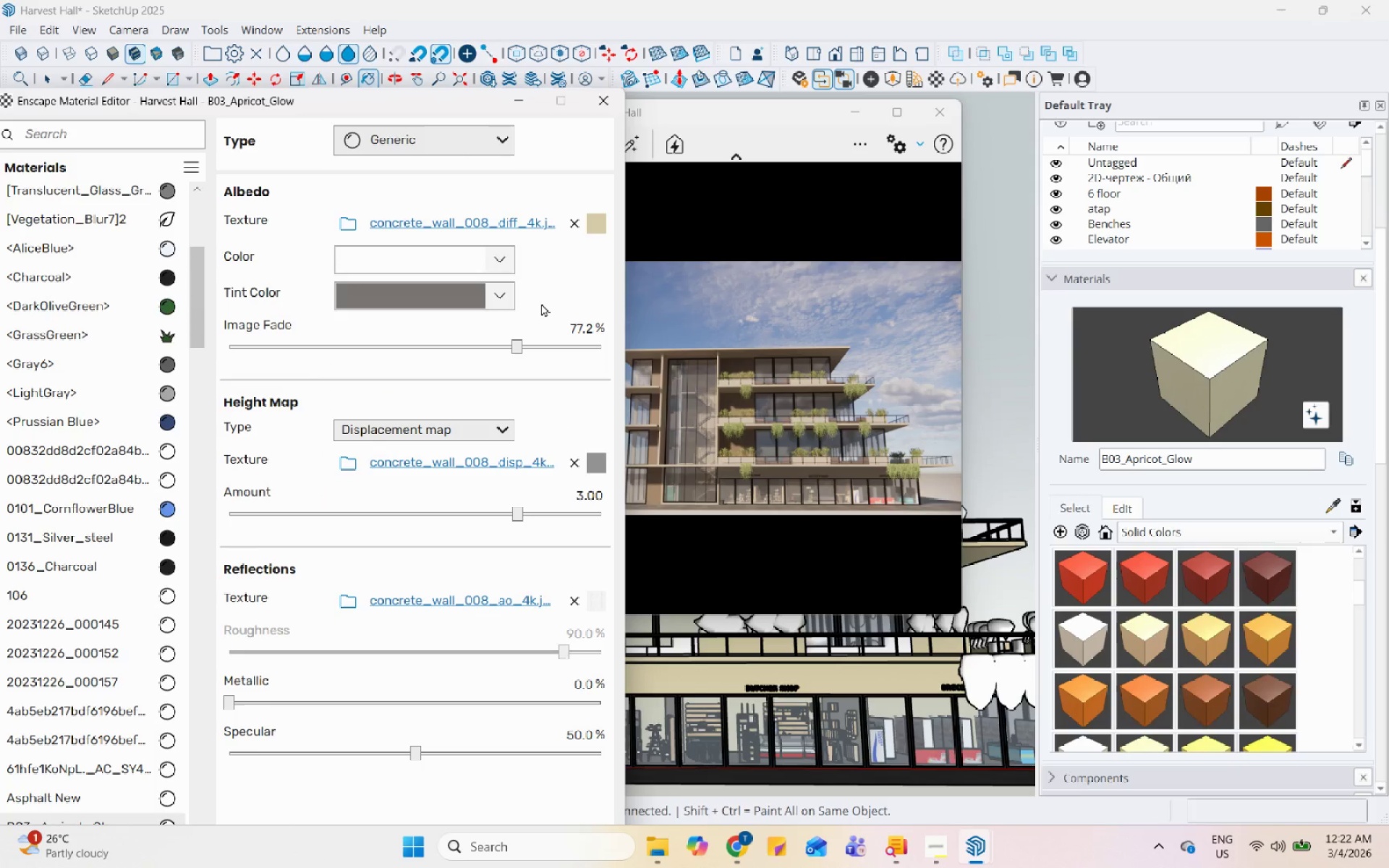 
left_click([494, 299])
 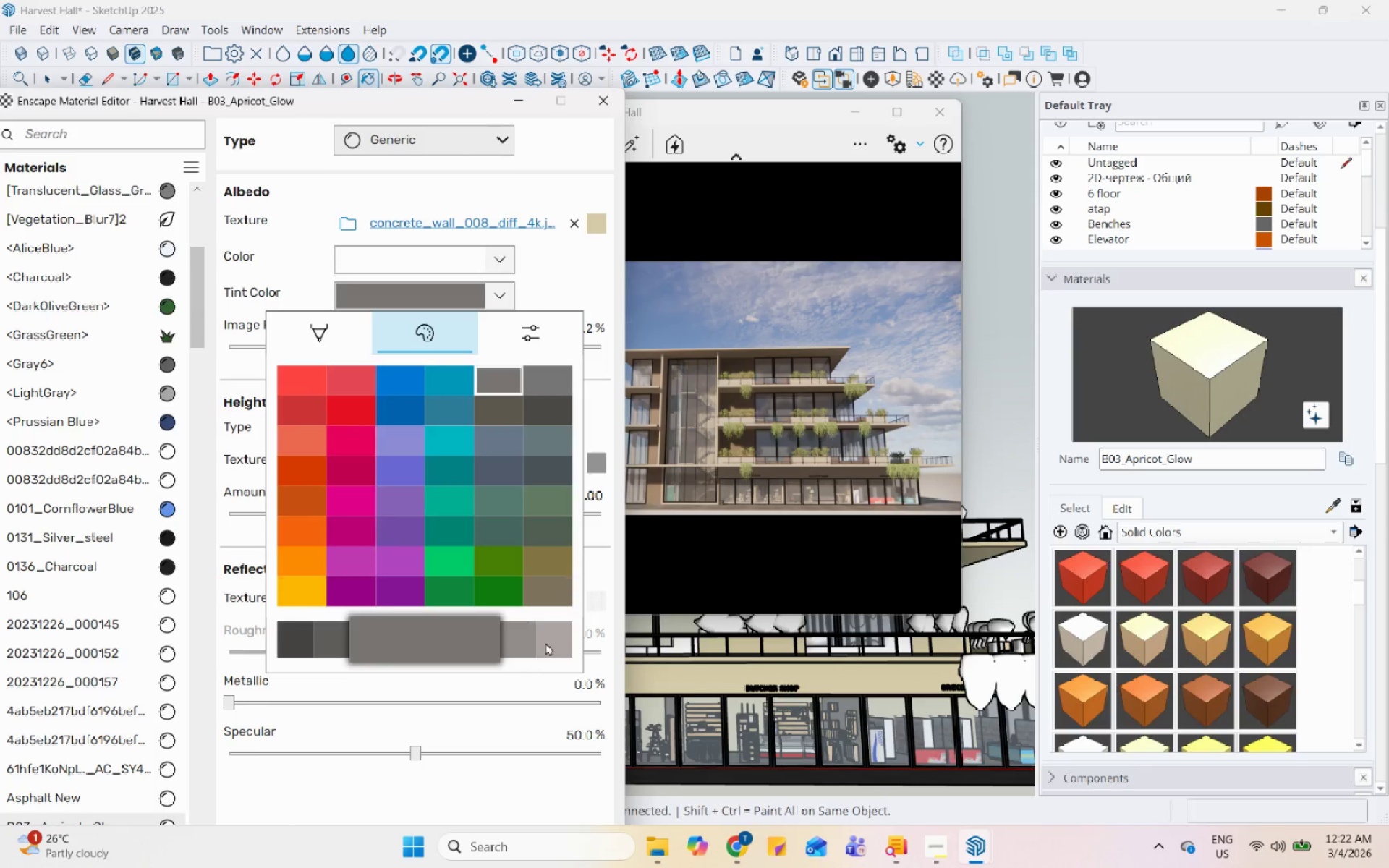 
left_click([554, 589])
 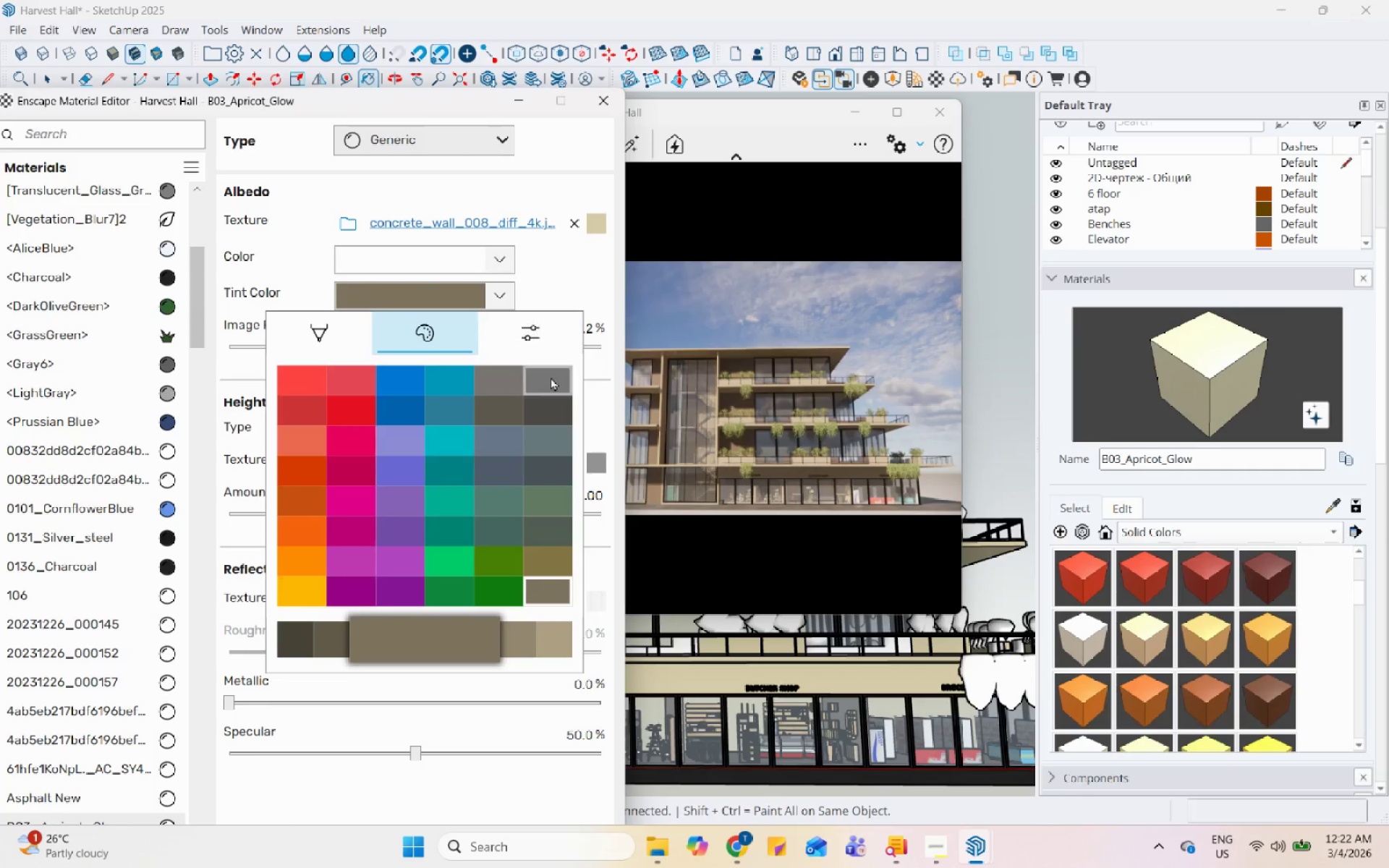 
left_click([521, 334])
 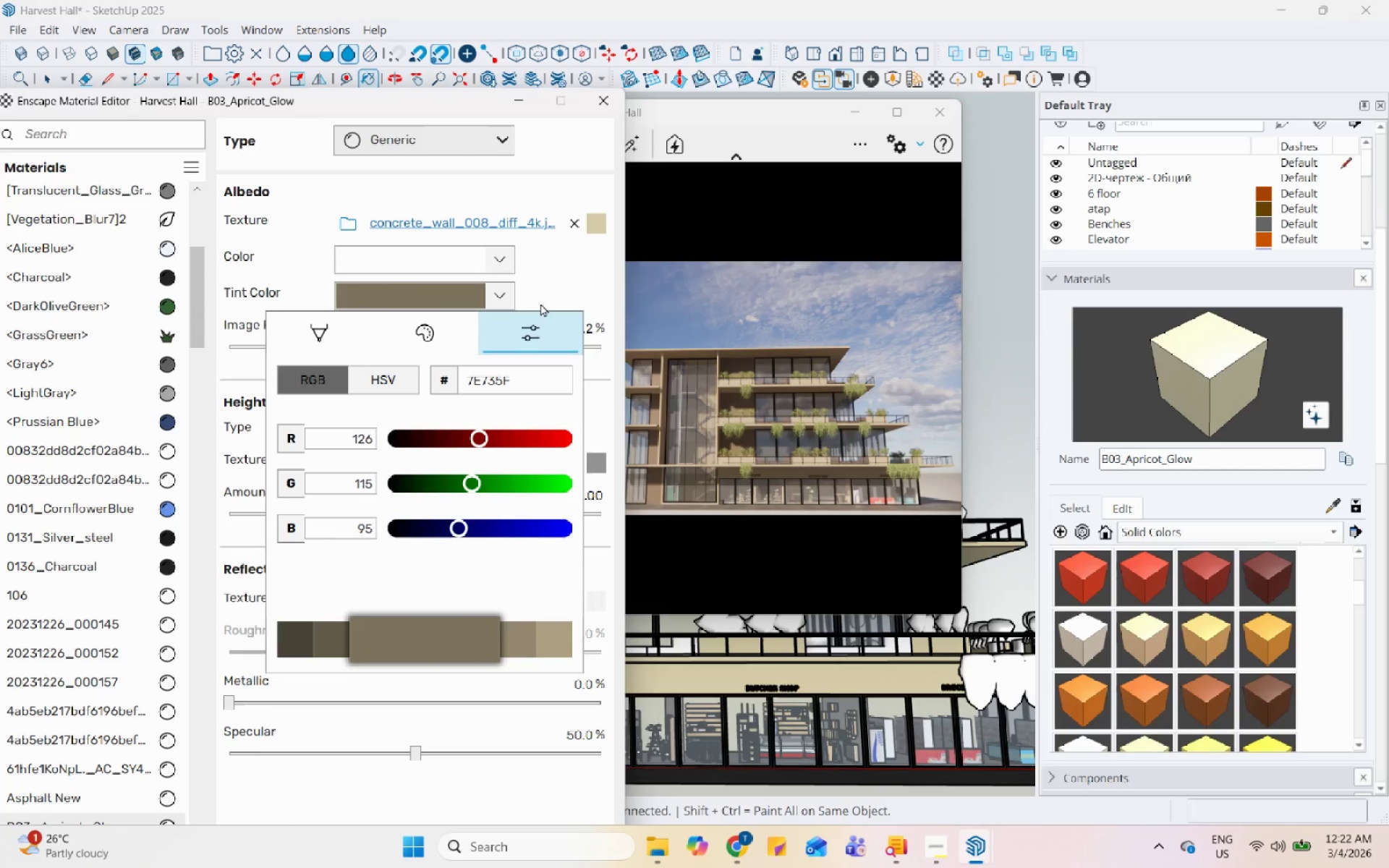 
left_click([548, 276])
 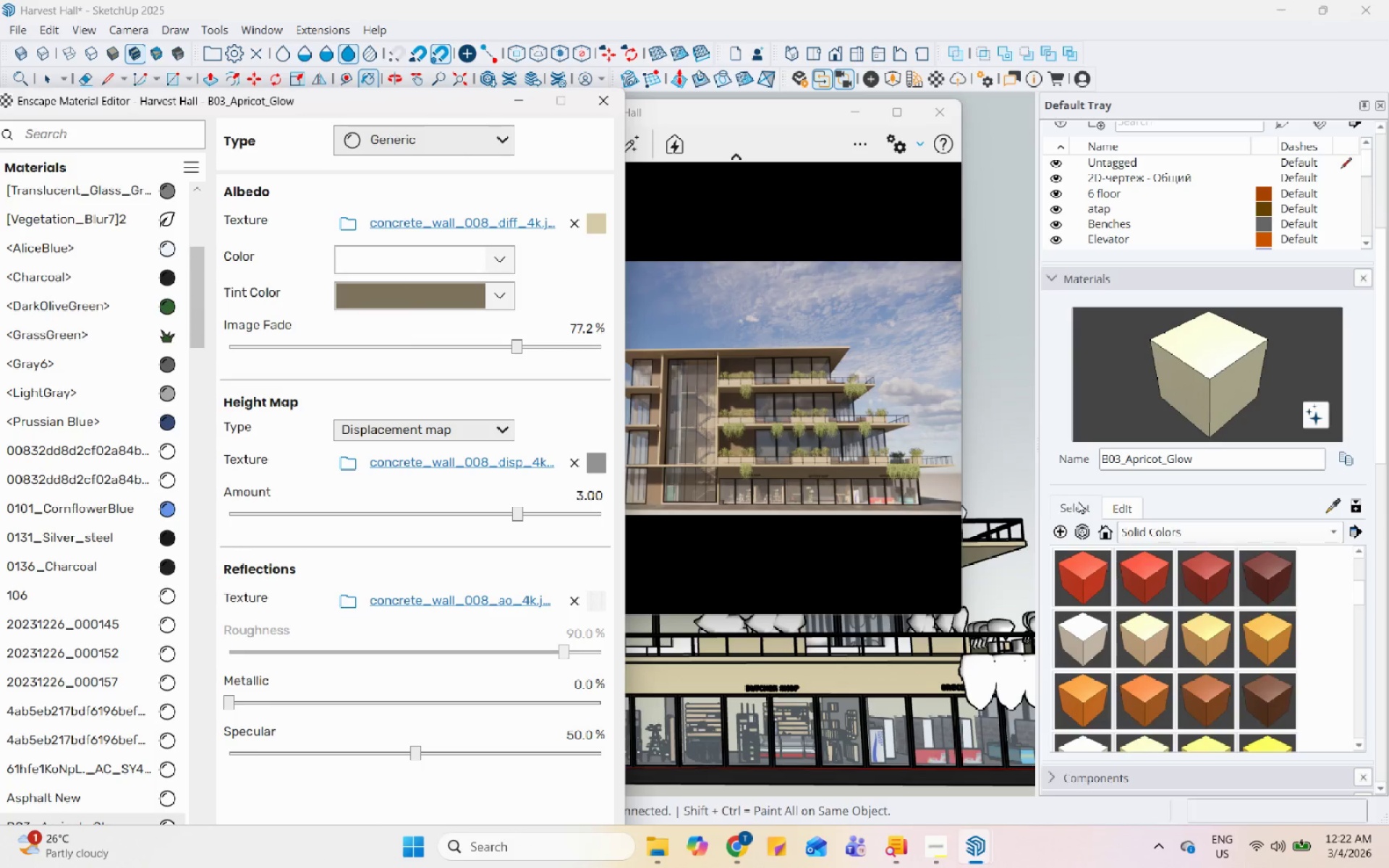 
scroll: coordinate [813, 451], scroll_direction: up, amount: 16.0
 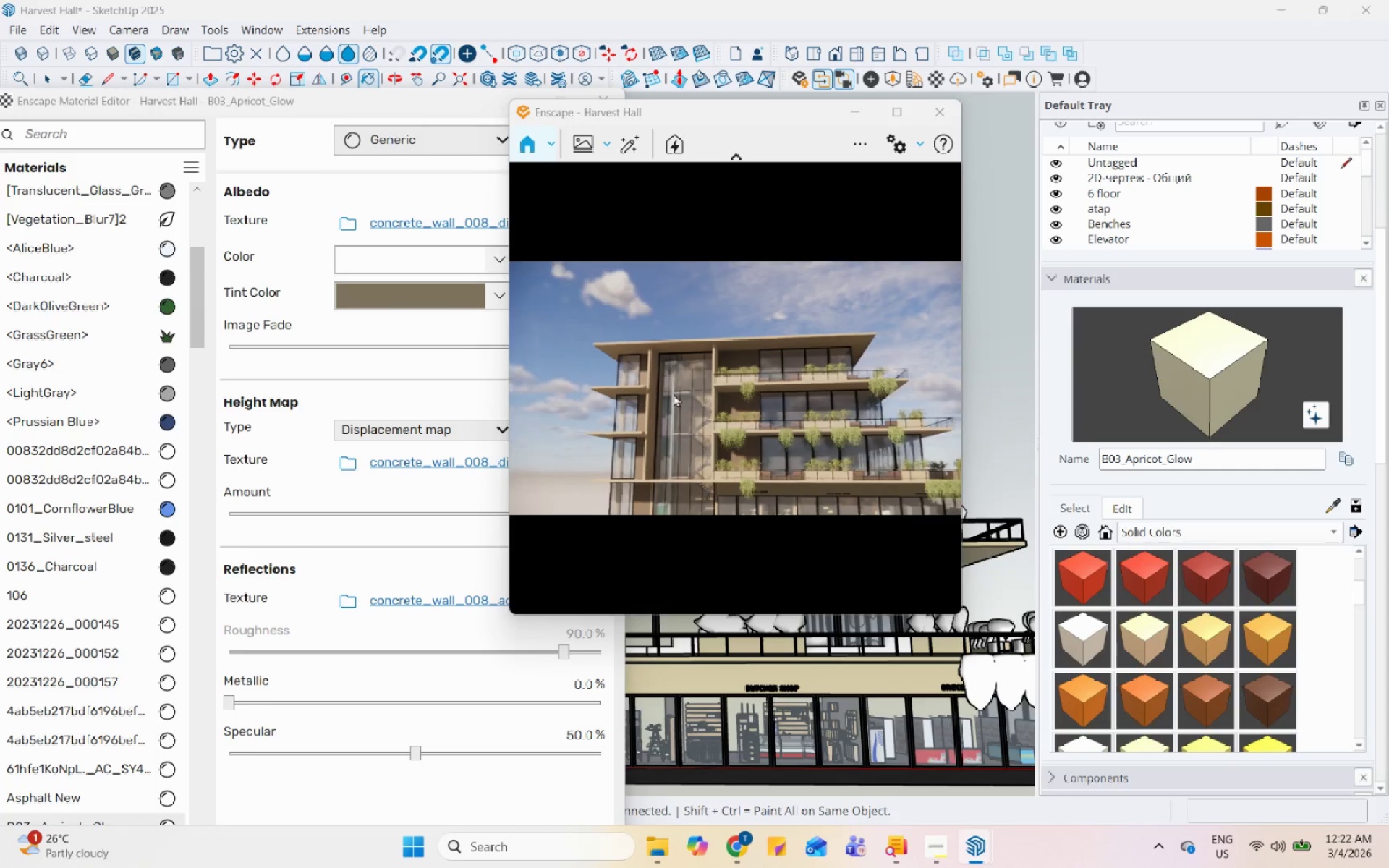 
scroll: coordinate [612, 395], scroll_direction: down, amount: 24.0
 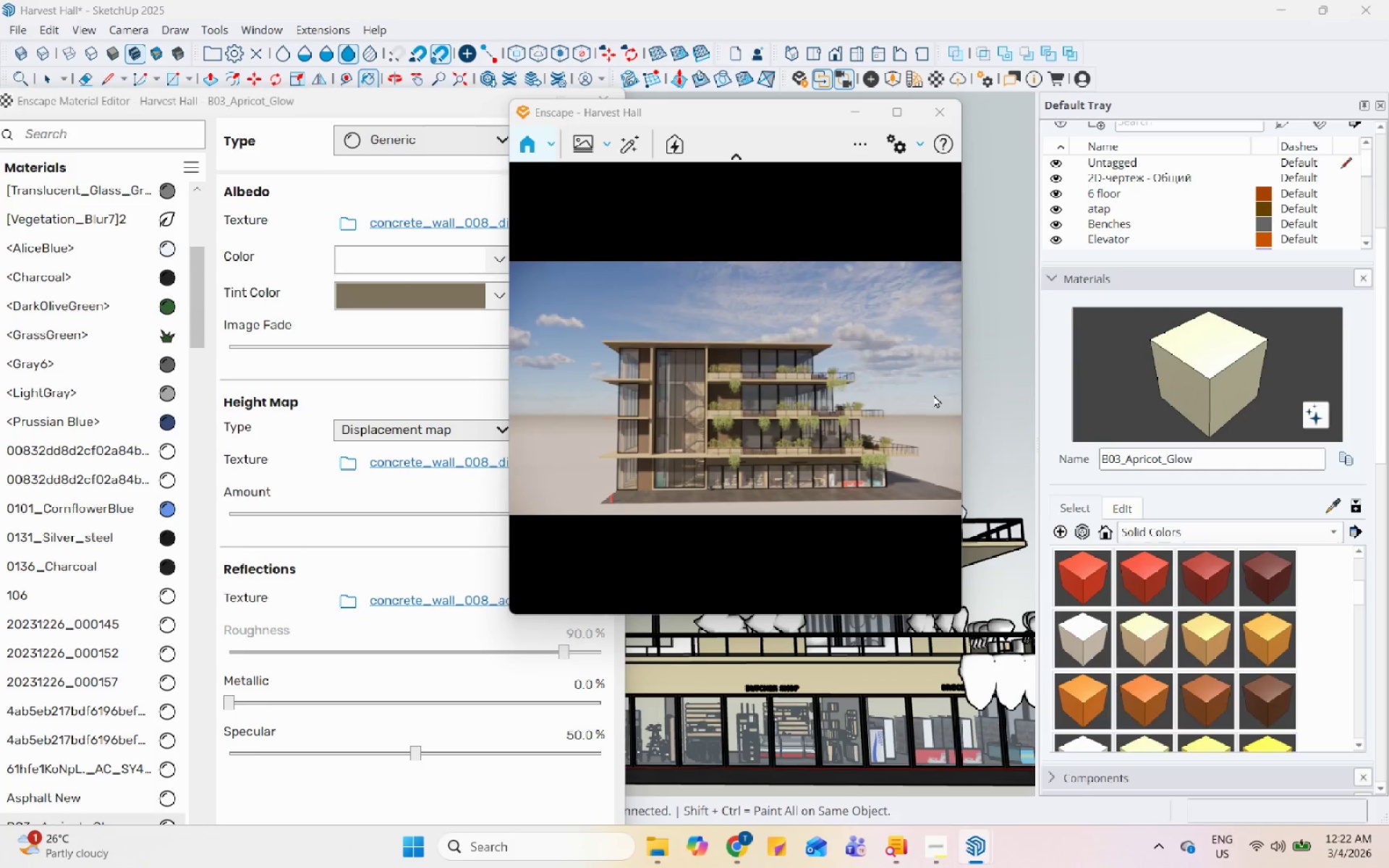 
wait(5.2)
 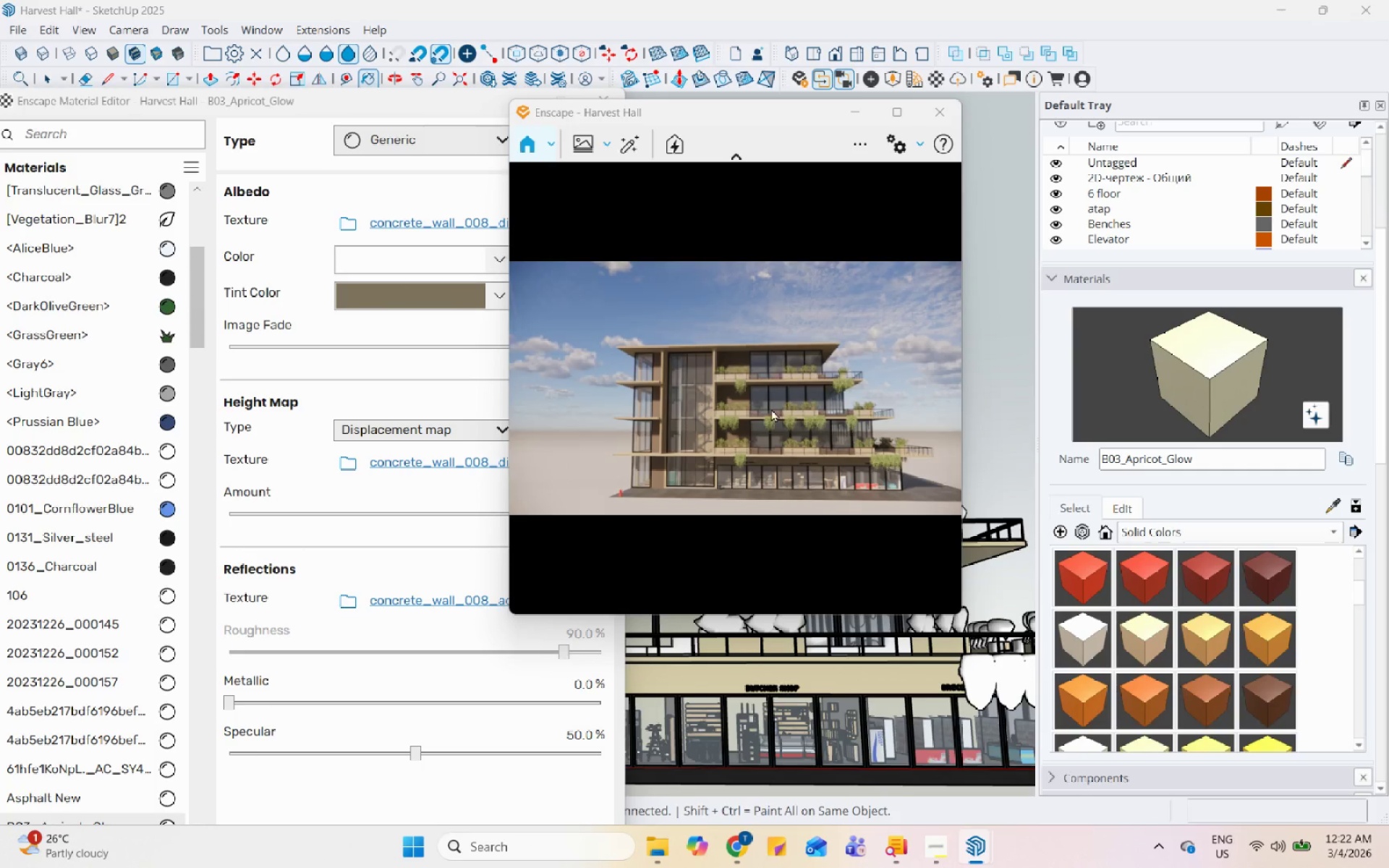 
left_click_drag(start_coordinate=[454, 100], to_coordinate=[406, 118])
 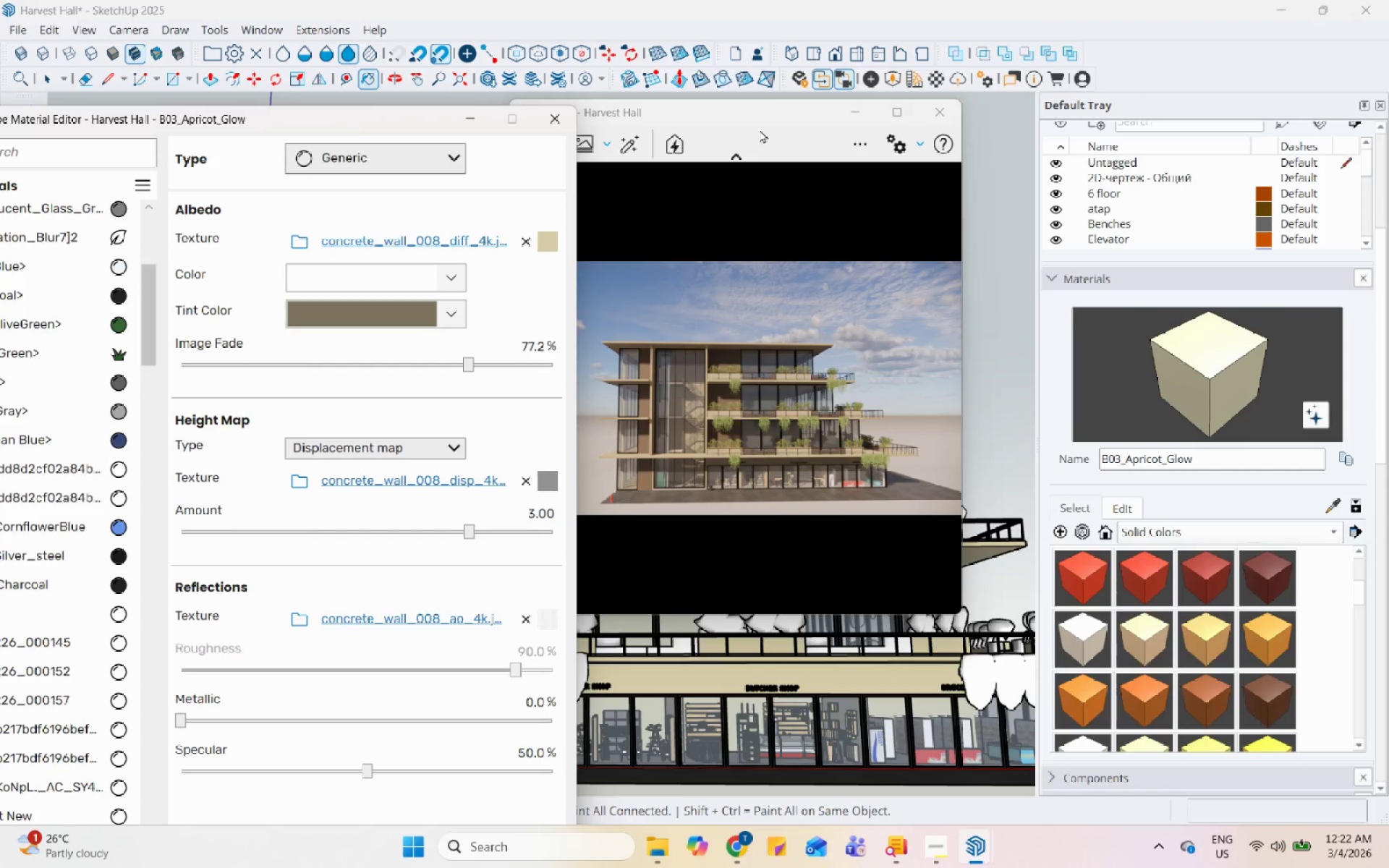 
left_click_drag(start_coordinate=[768, 115], to_coordinate=[1050, 103])
 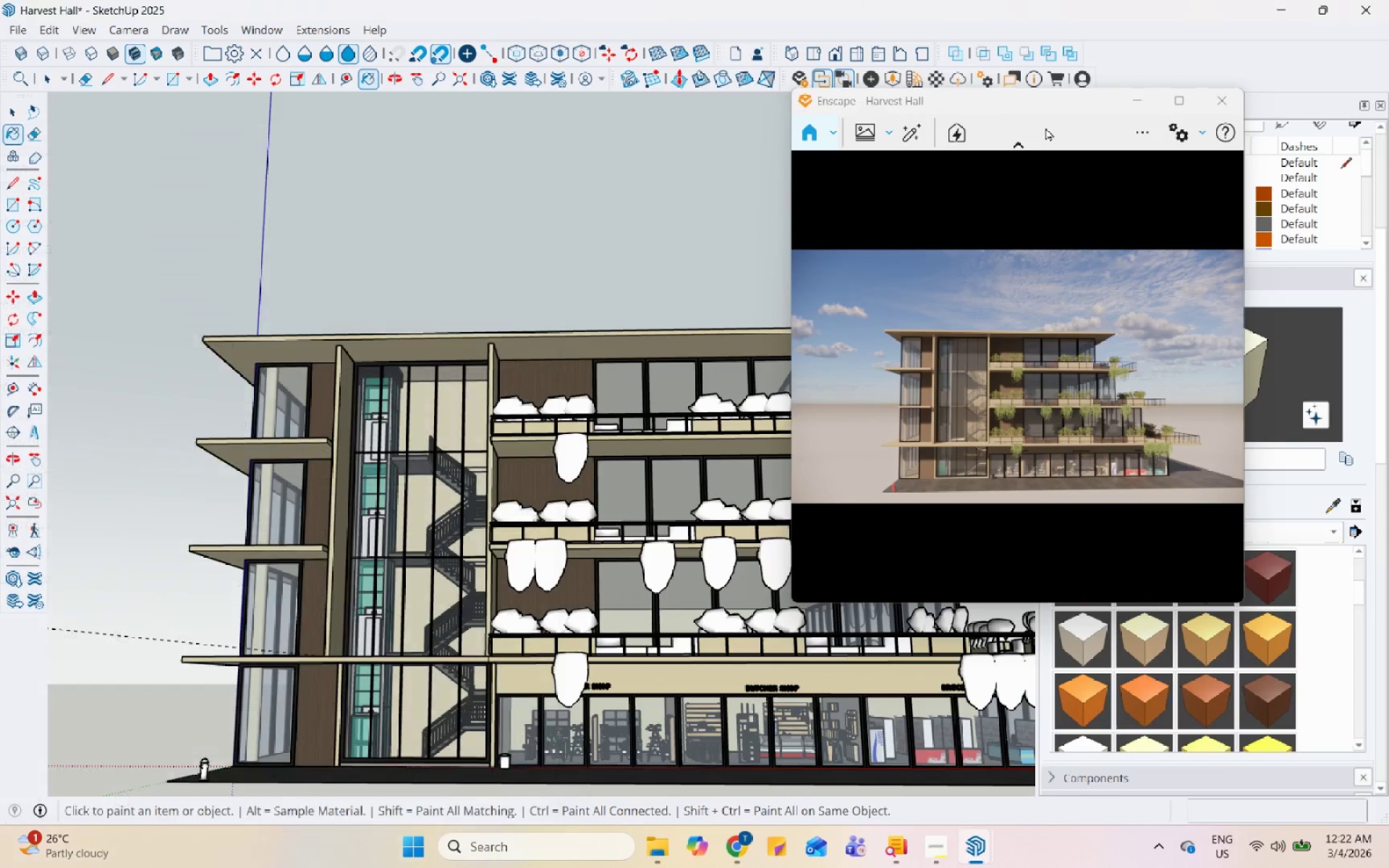 
left_click_drag(start_coordinate=[1024, 101], to_coordinate=[1040, 101])
 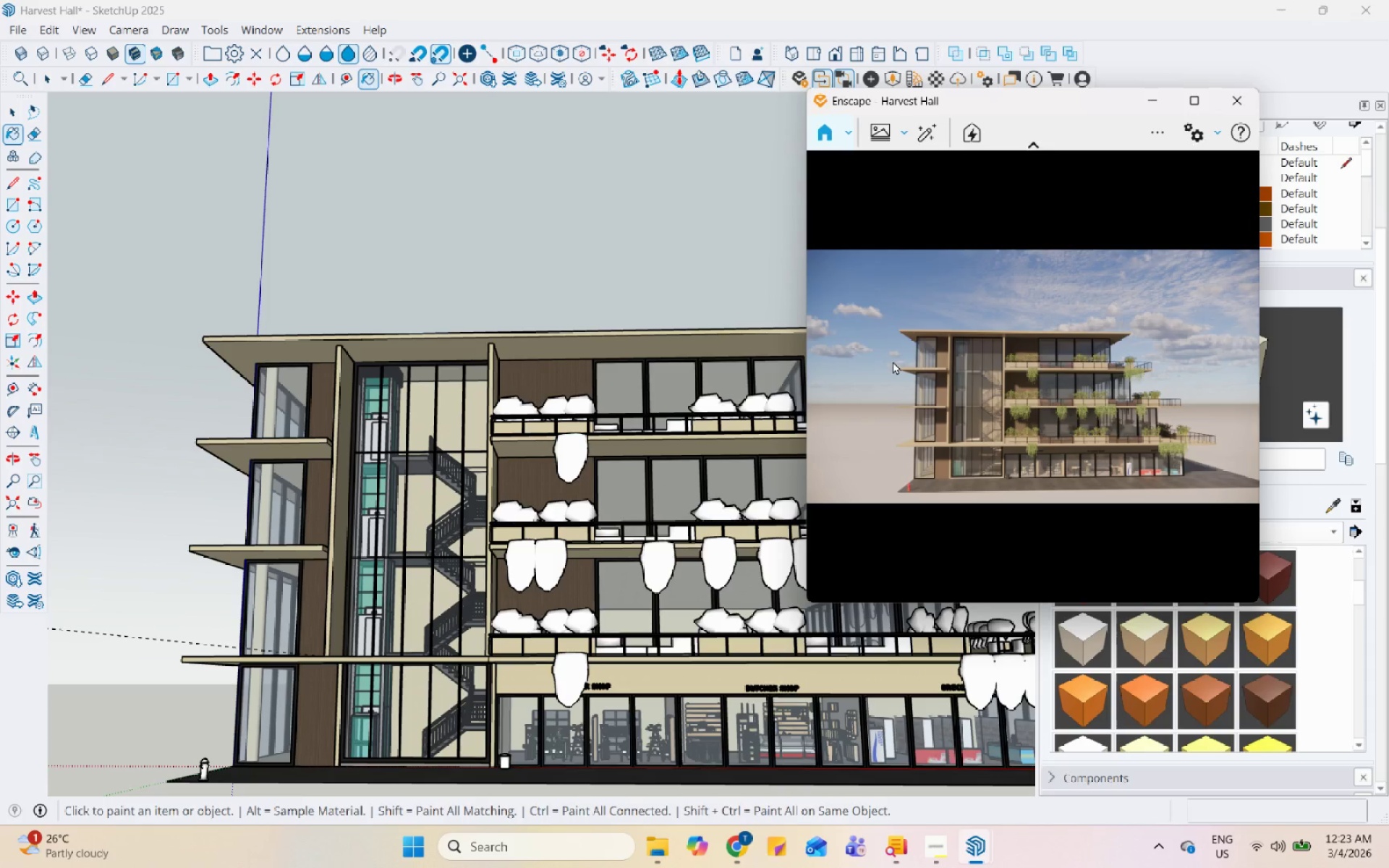 
wait(58.34)
 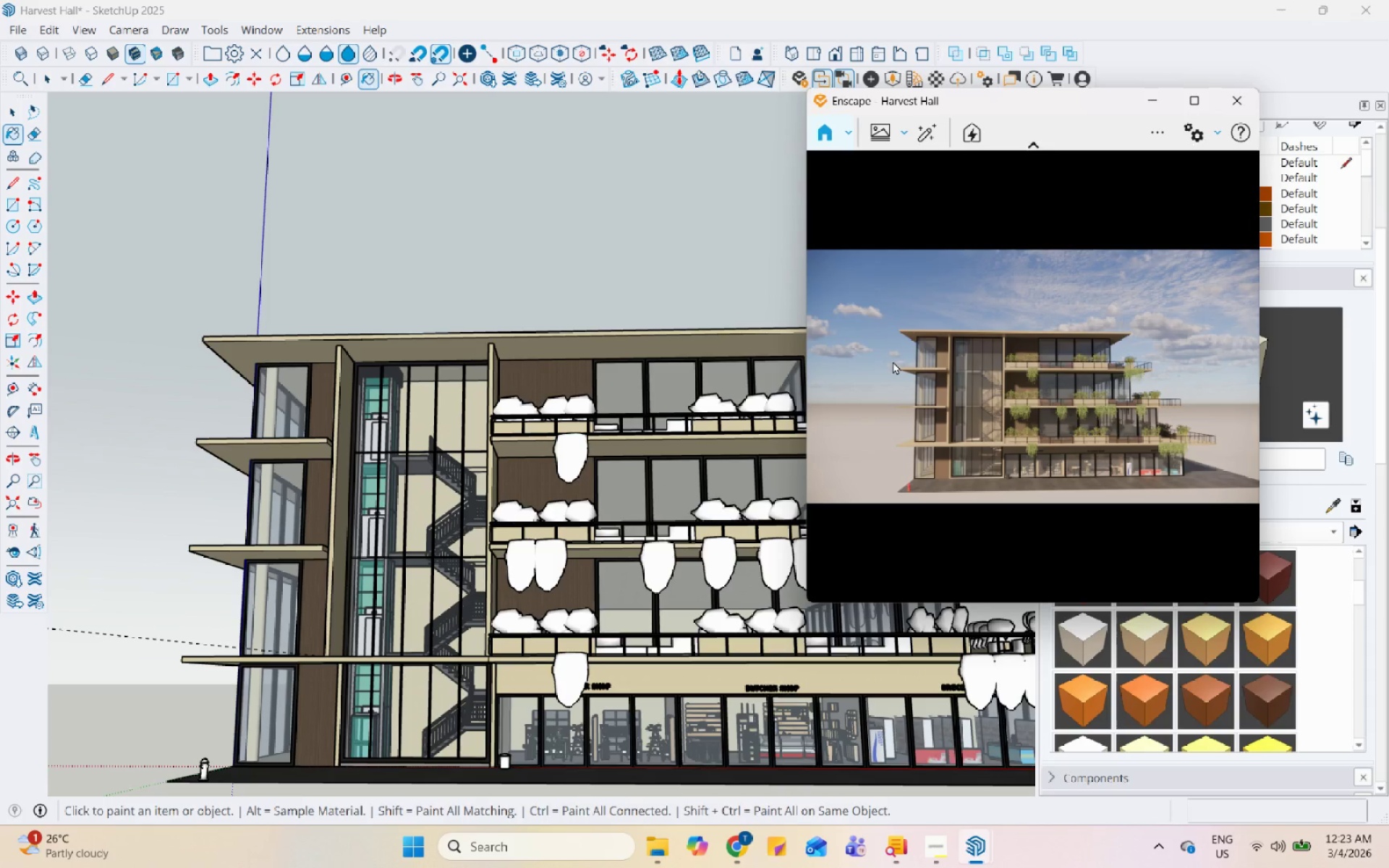 
scroll: coordinate [533, 512], scroll_direction: up, amount: 8.0
 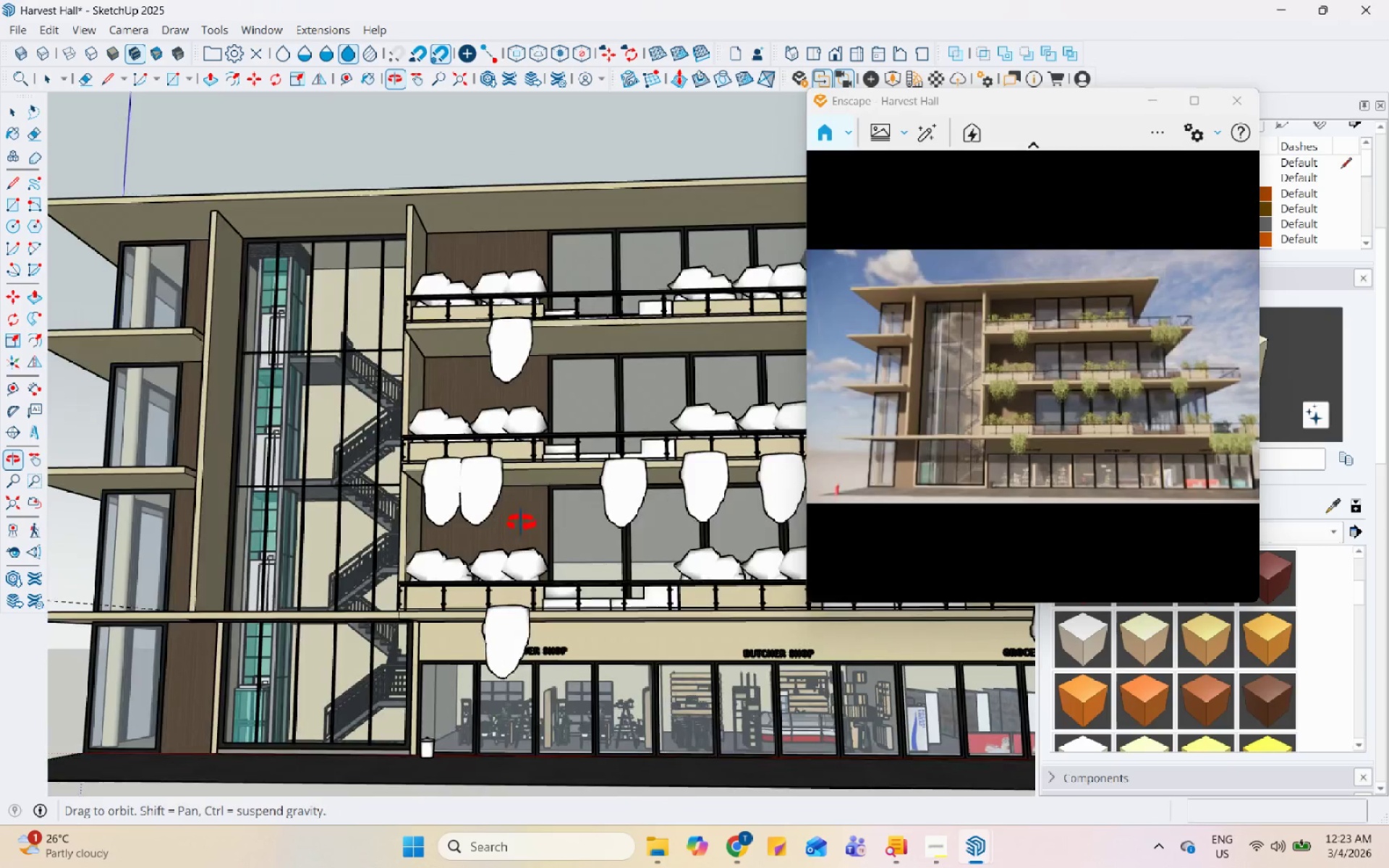 
scroll: coordinate [334, 503], scroll_direction: down, amount: 4.0
 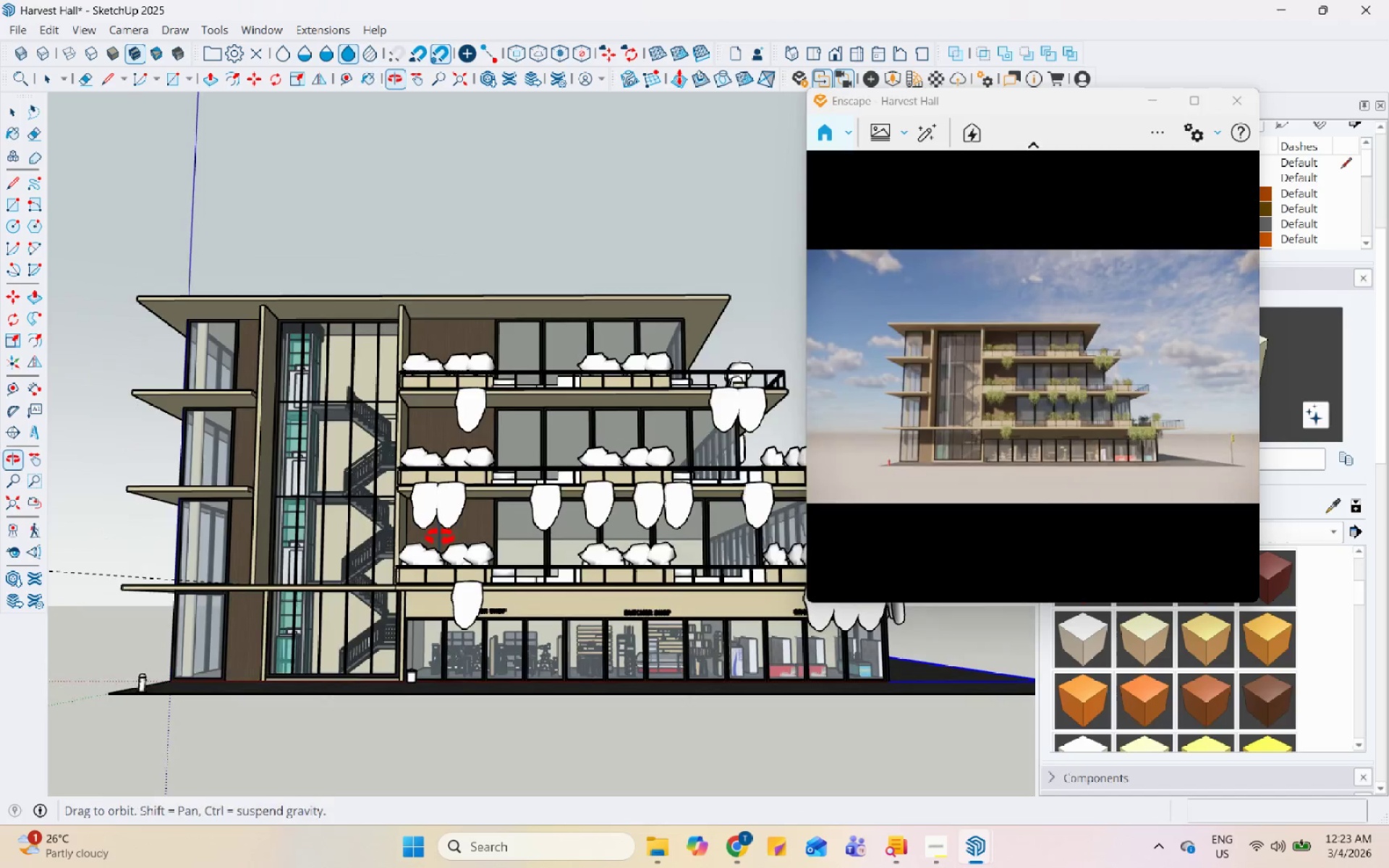 
scroll: coordinate [441, 535], scroll_direction: up, amount: 5.0
 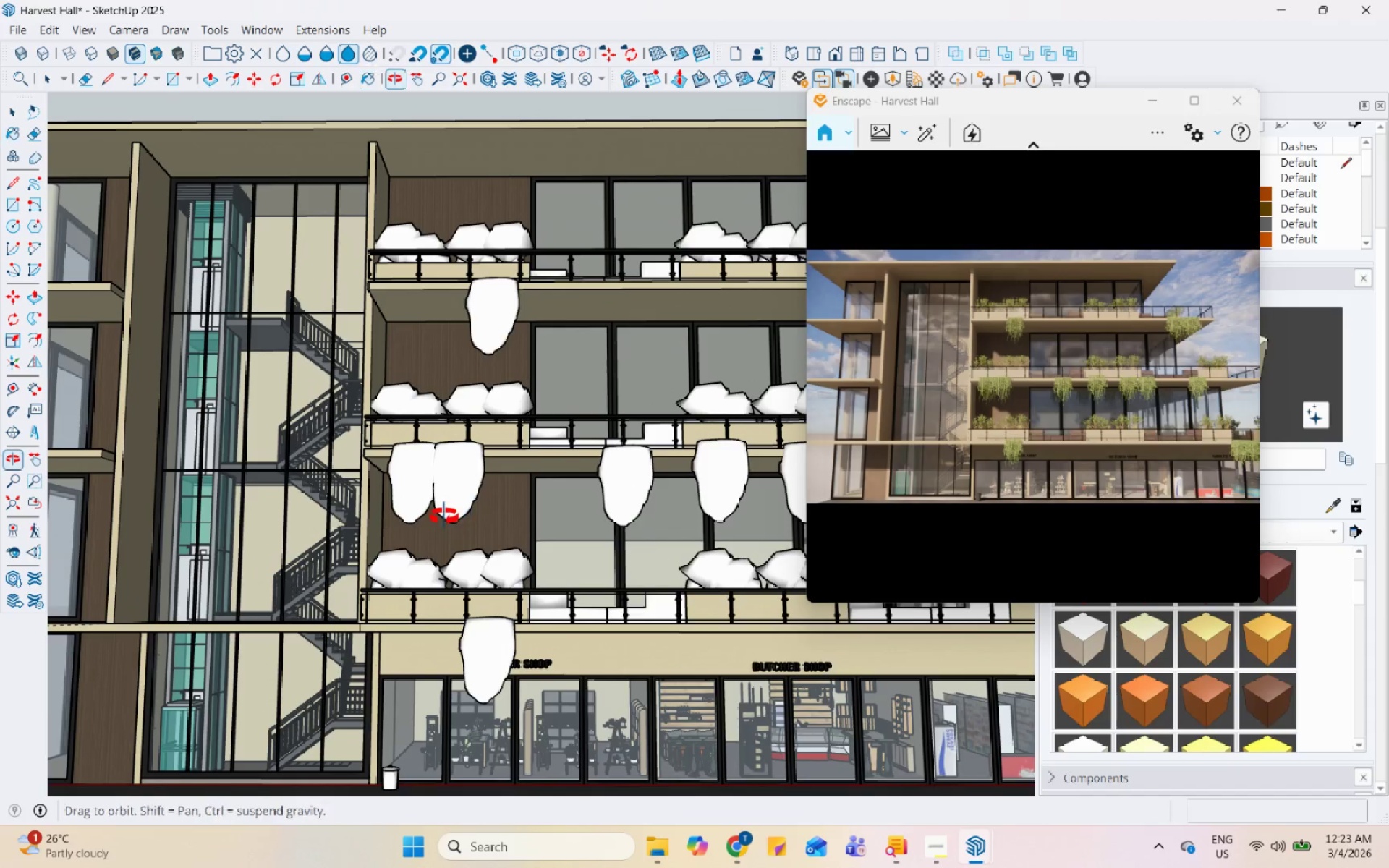 
scroll: coordinate [449, 533], scroll_direction: down, amount: 4.0
 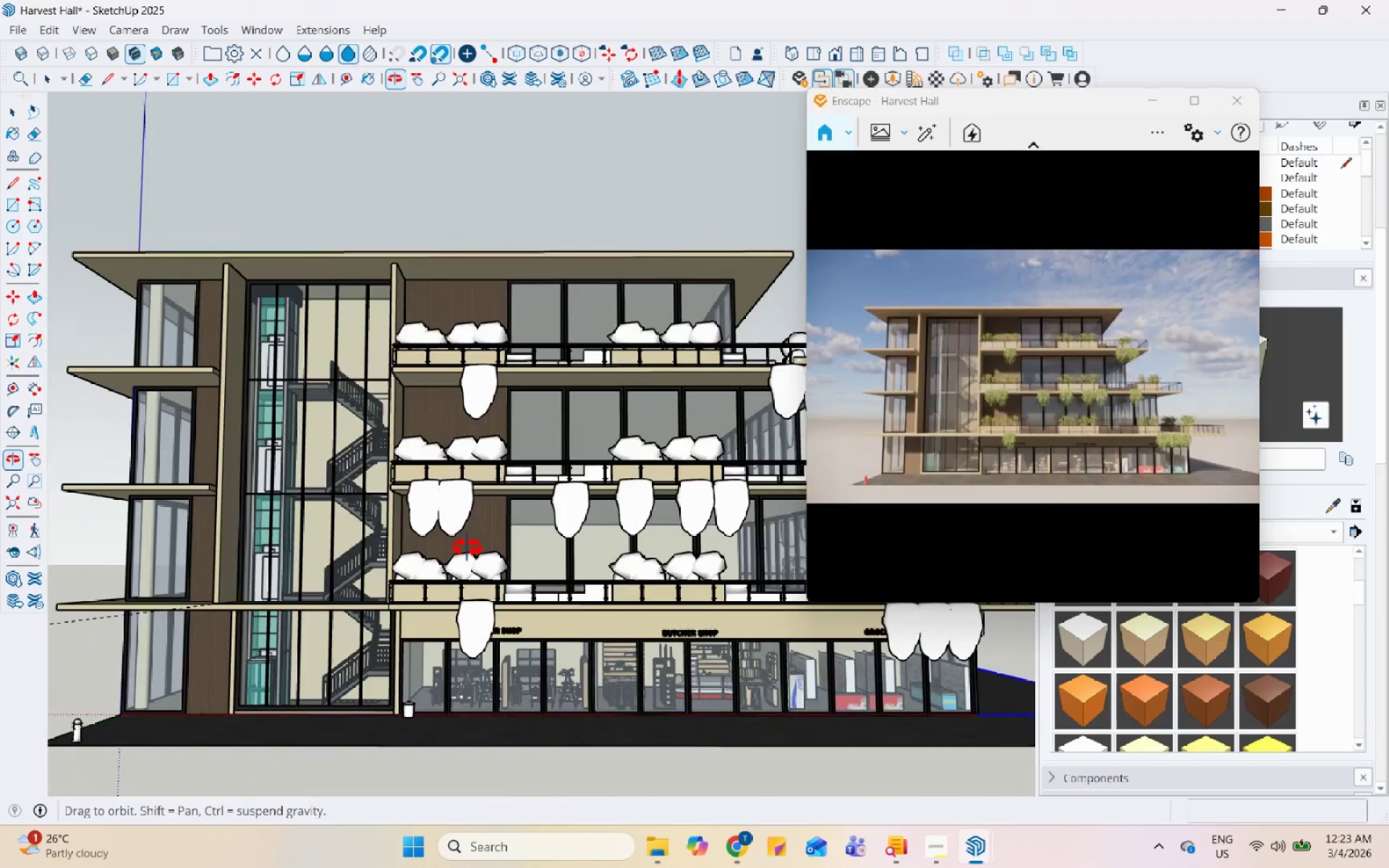 
scroll: coordinate [472, 529], scroll_direction: up, amount: 4.0
 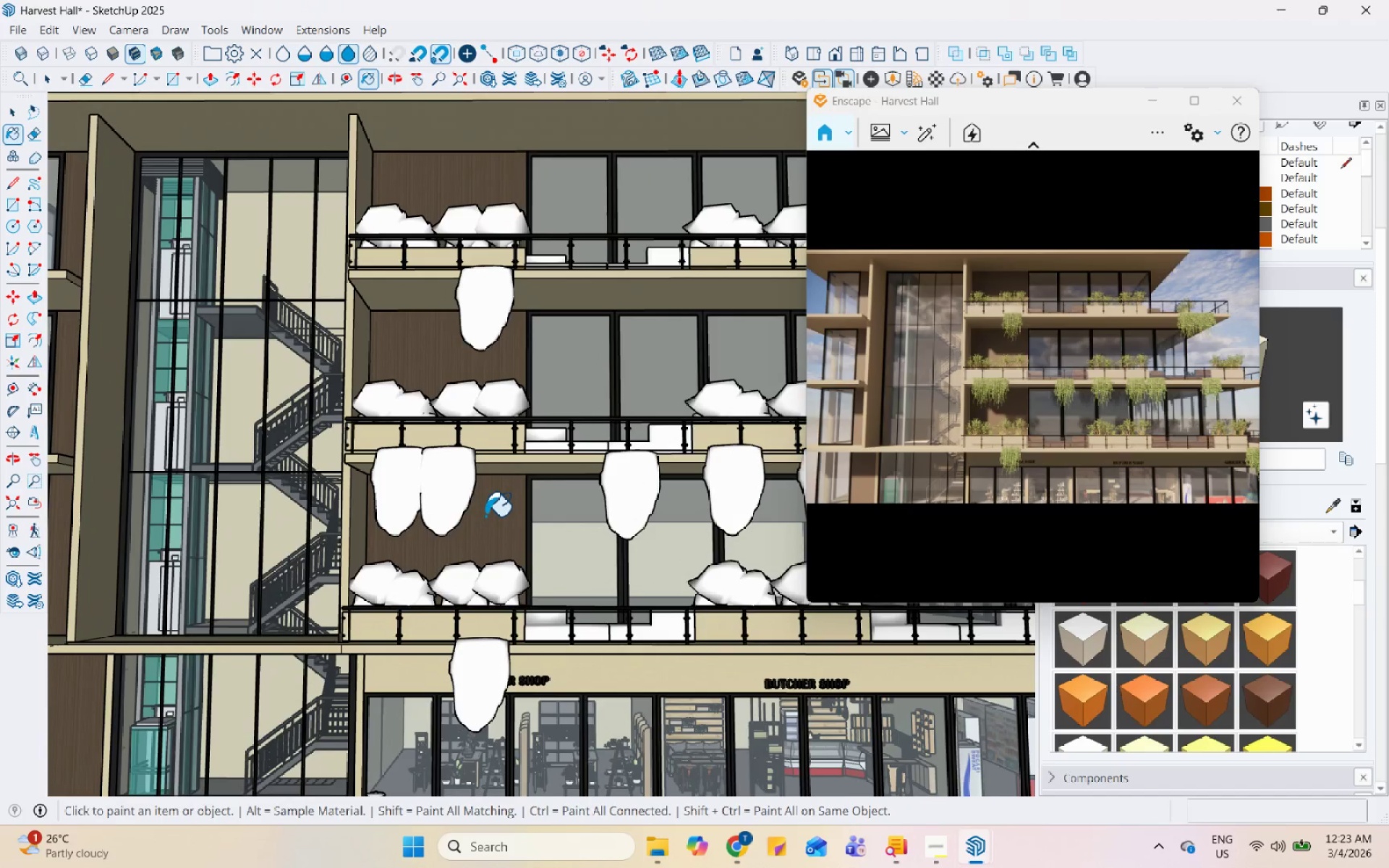 
scroll: coordinate [479, 502], scroll_direction: down, amount: 5.0
 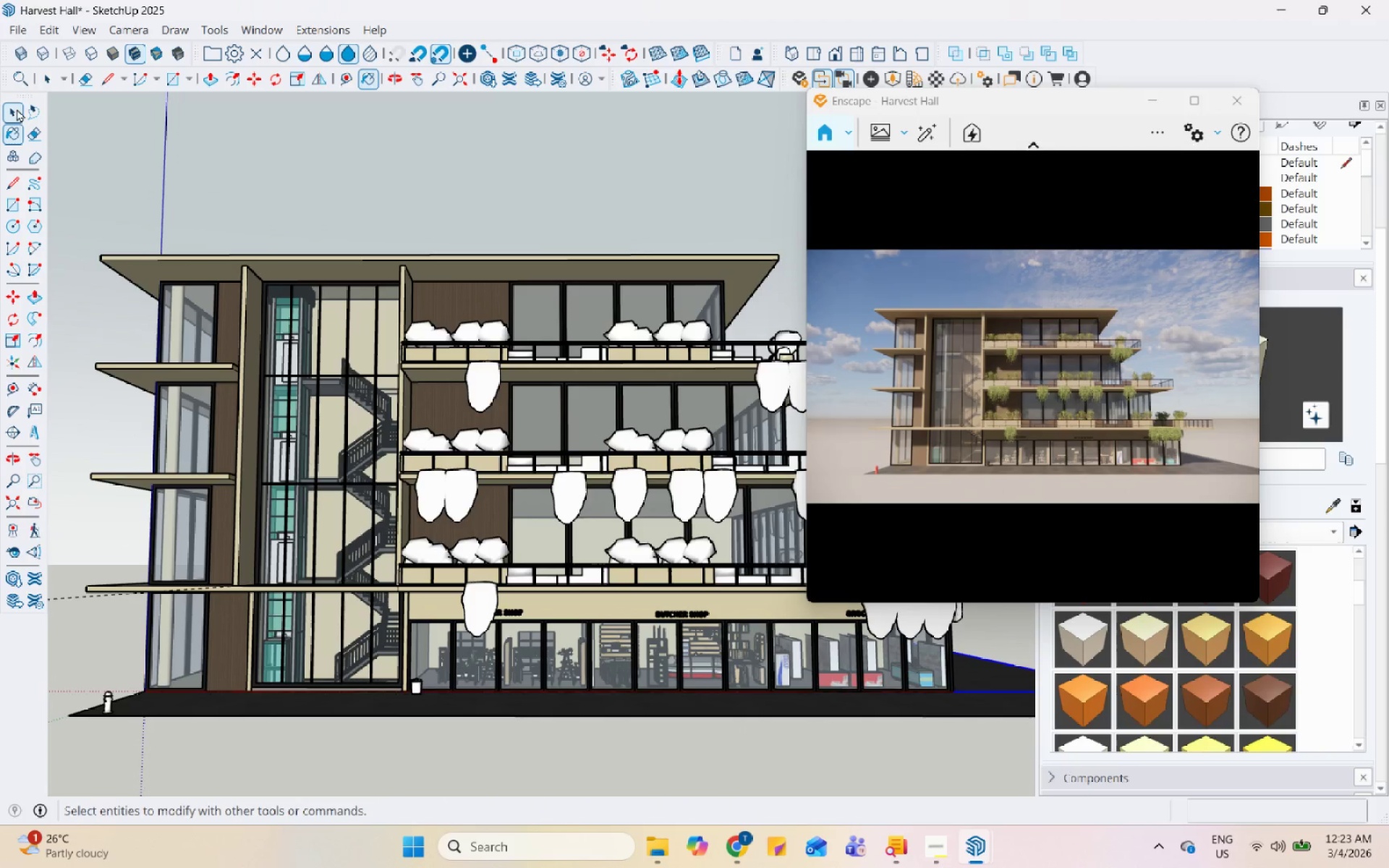 
double_click([546, 237])
 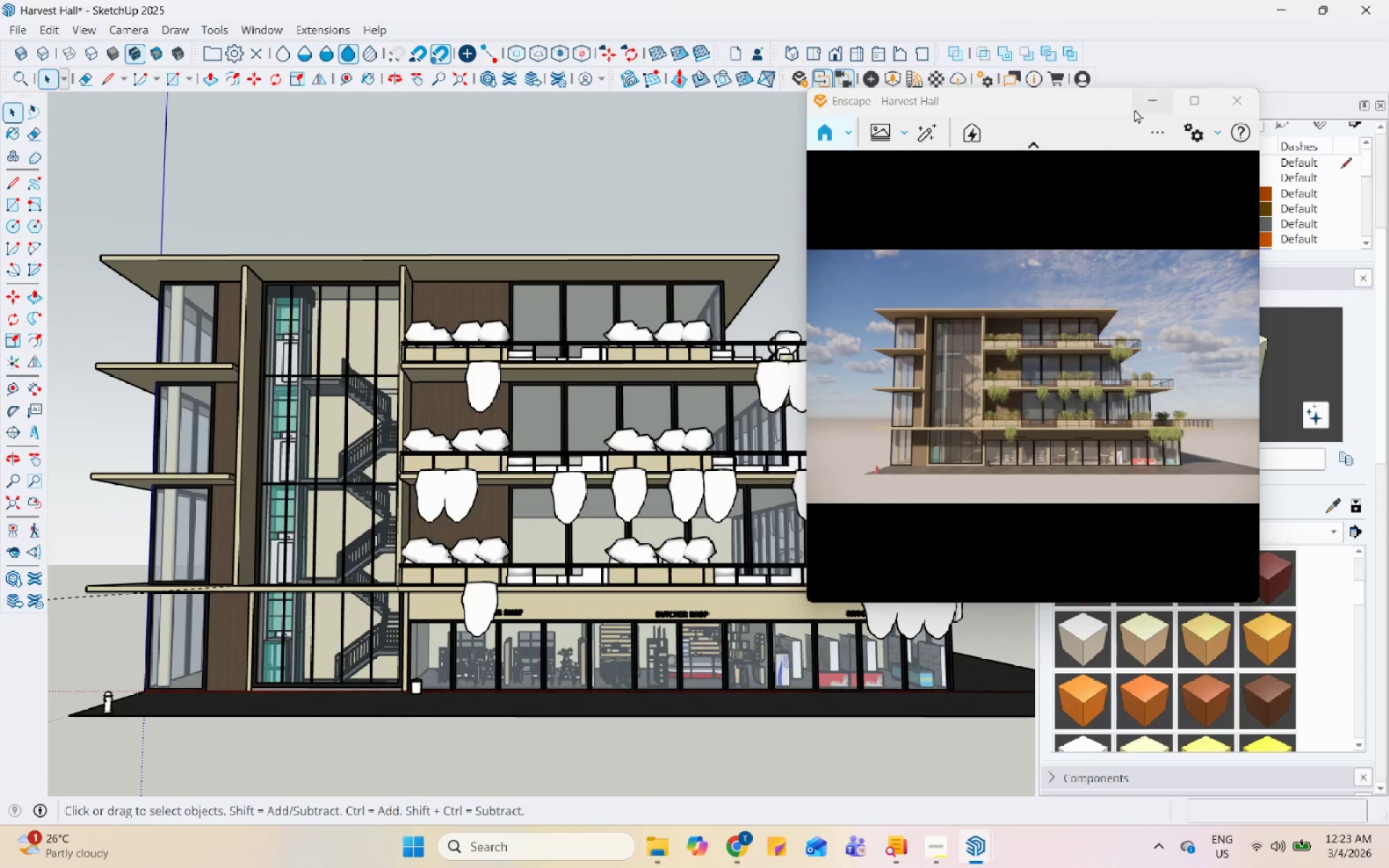 
left_click([1214, 134])
 